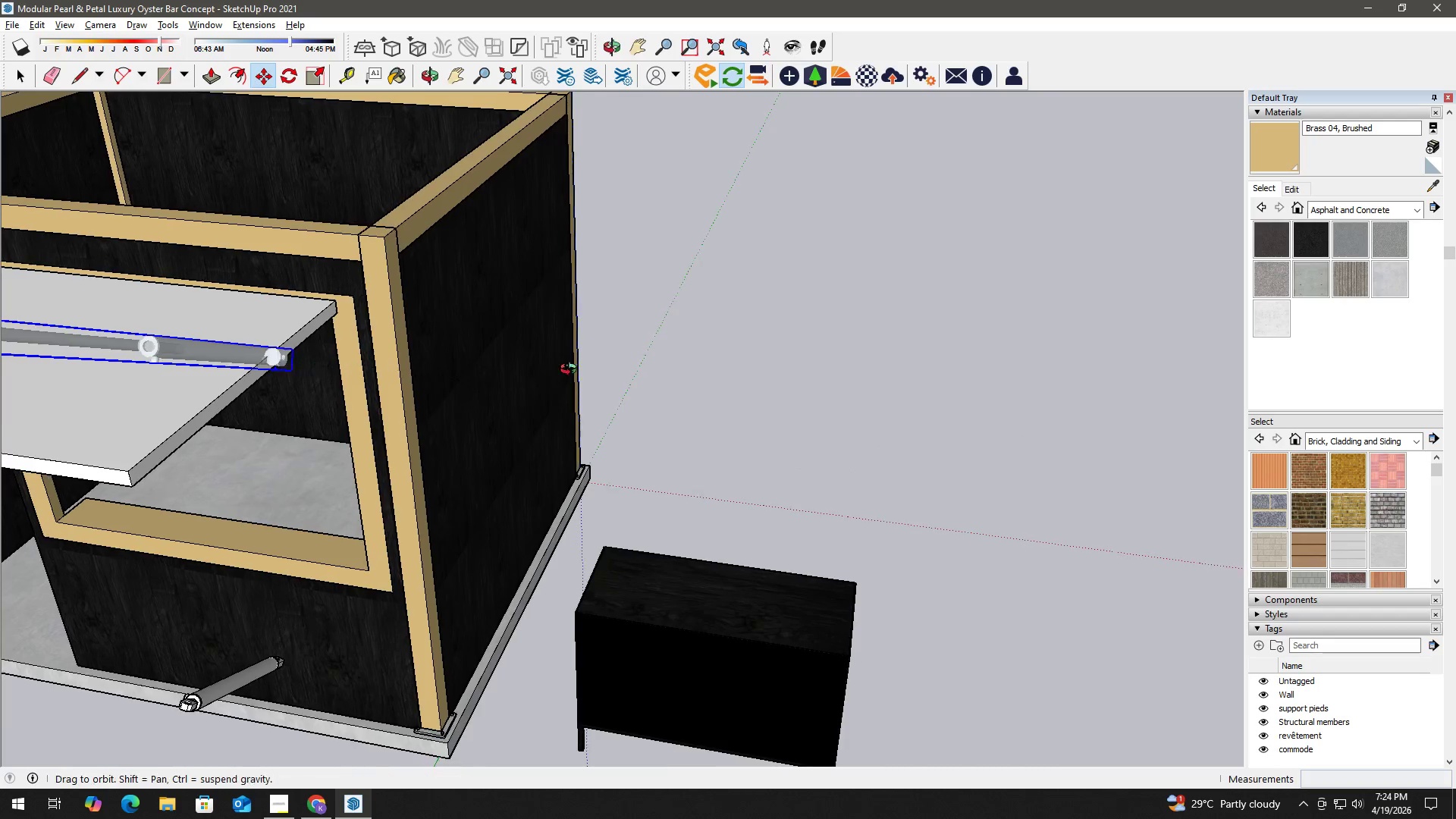 
hold_key(key=ShiftLeft, duration=0.42)
 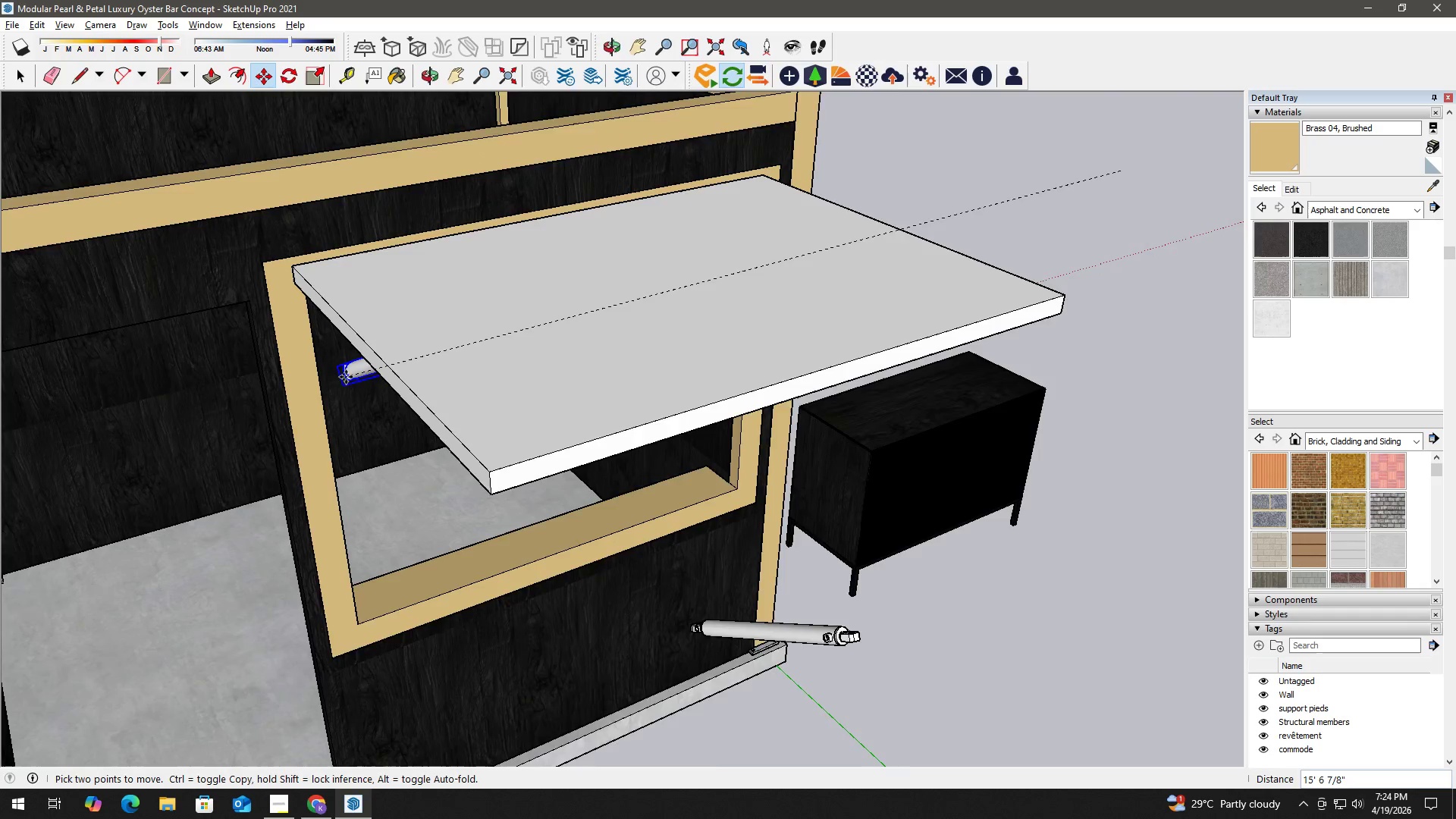 
scroll: coordinate [340, 384], scroll_direction: up, amount: 2.0
 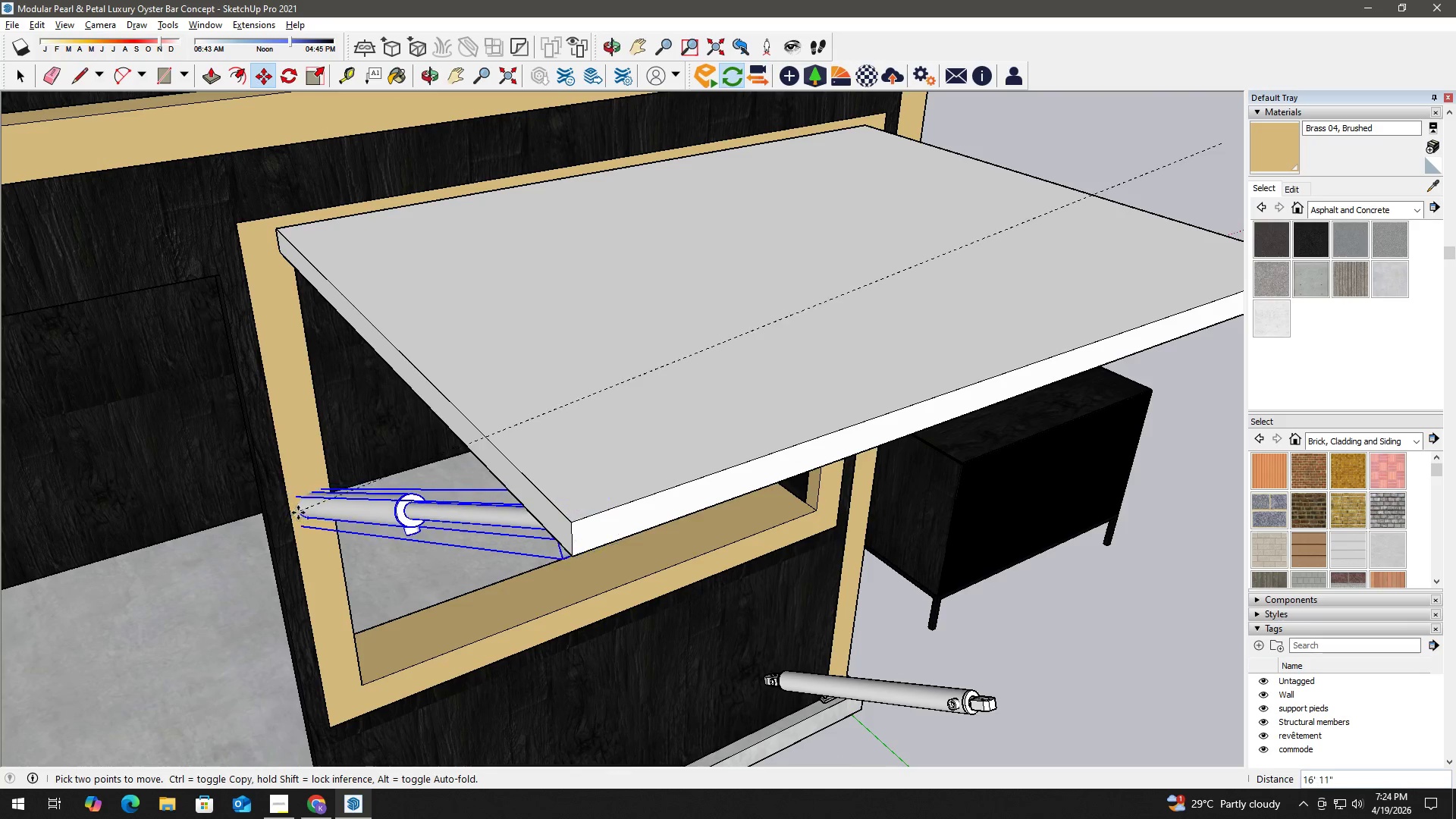 
left_click([297, 519])
 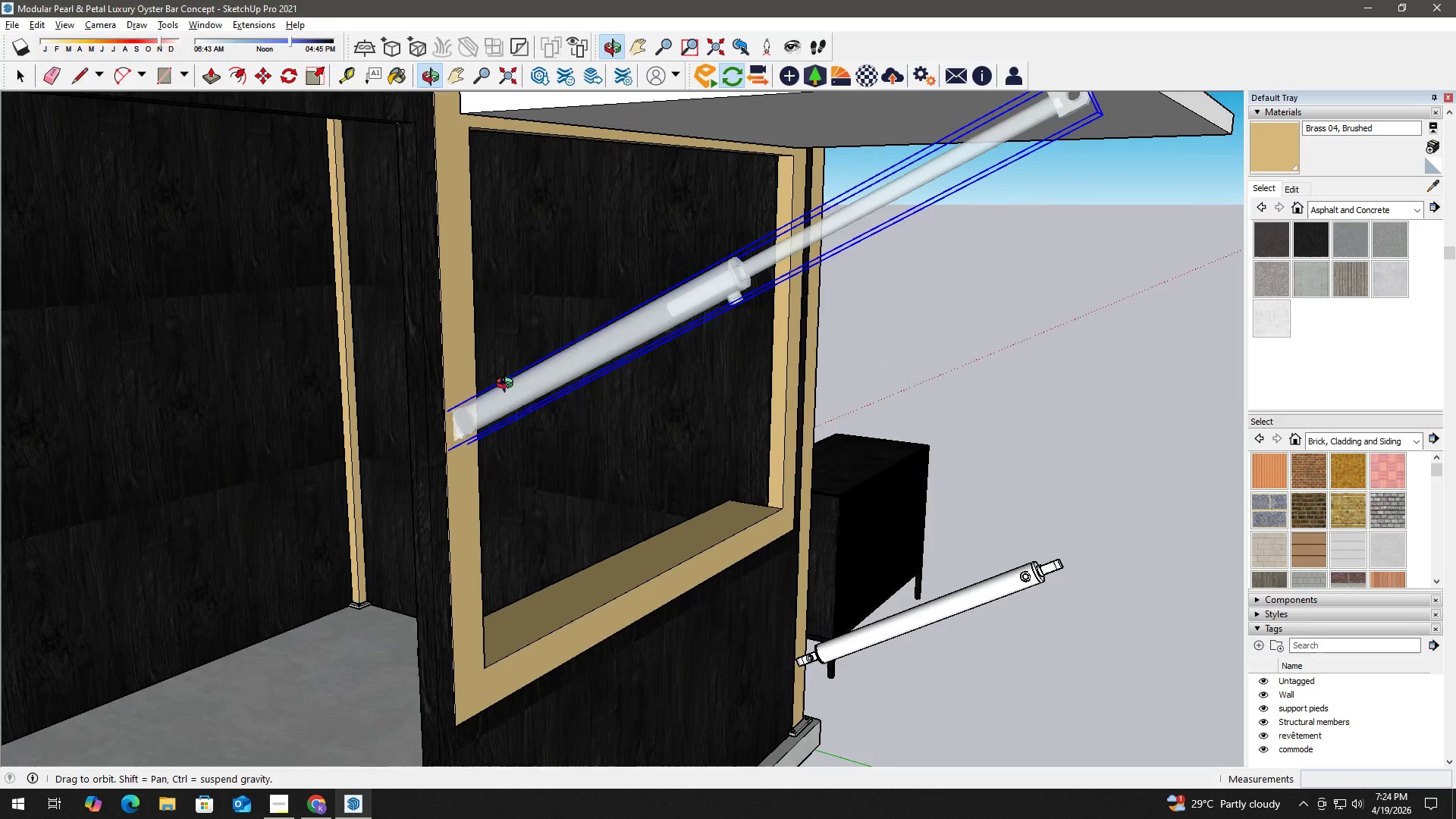 
scroll: coordinate [507, 383], scroll_direction: down, amount: 1.0
 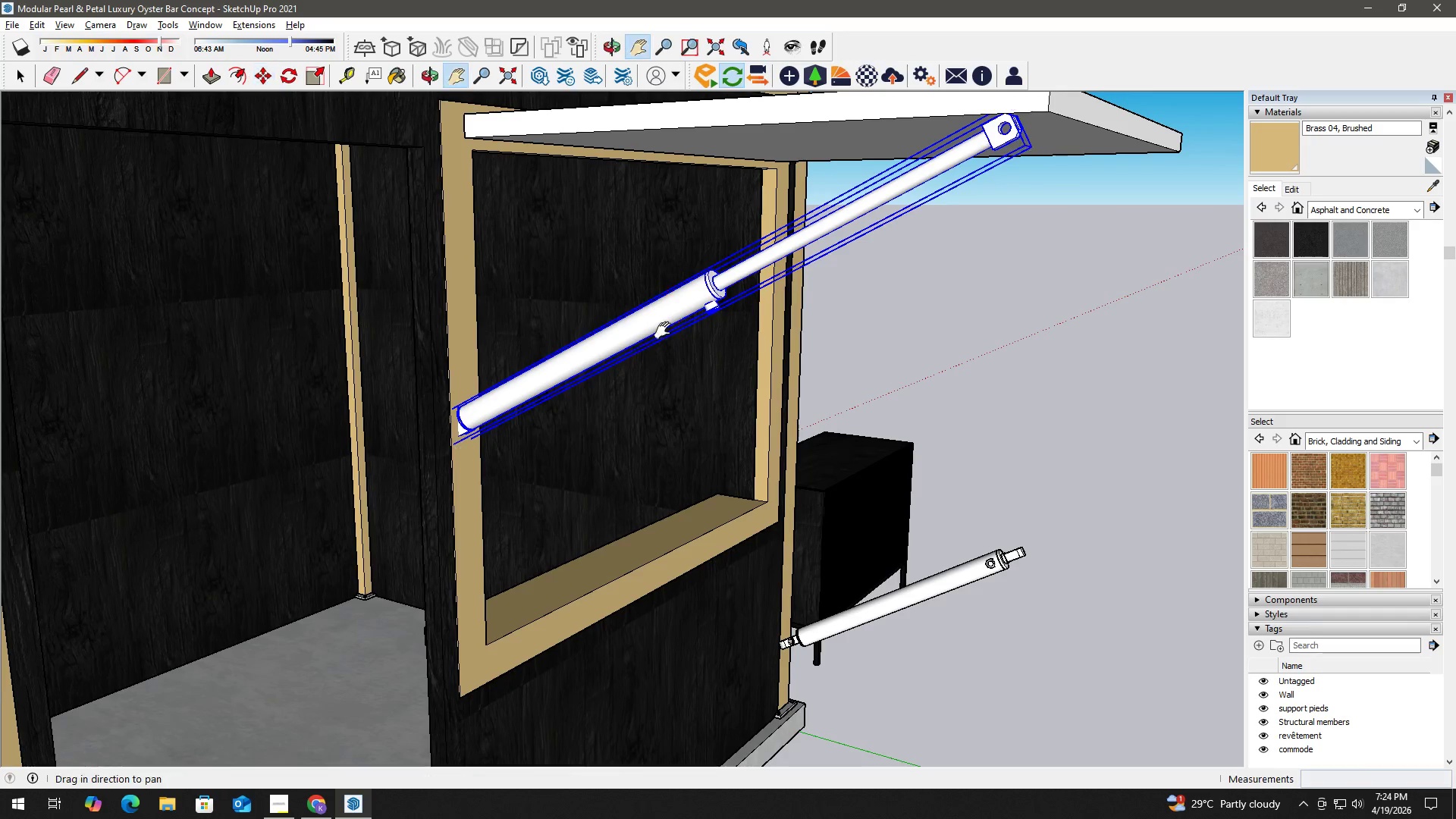 
key(Space)
 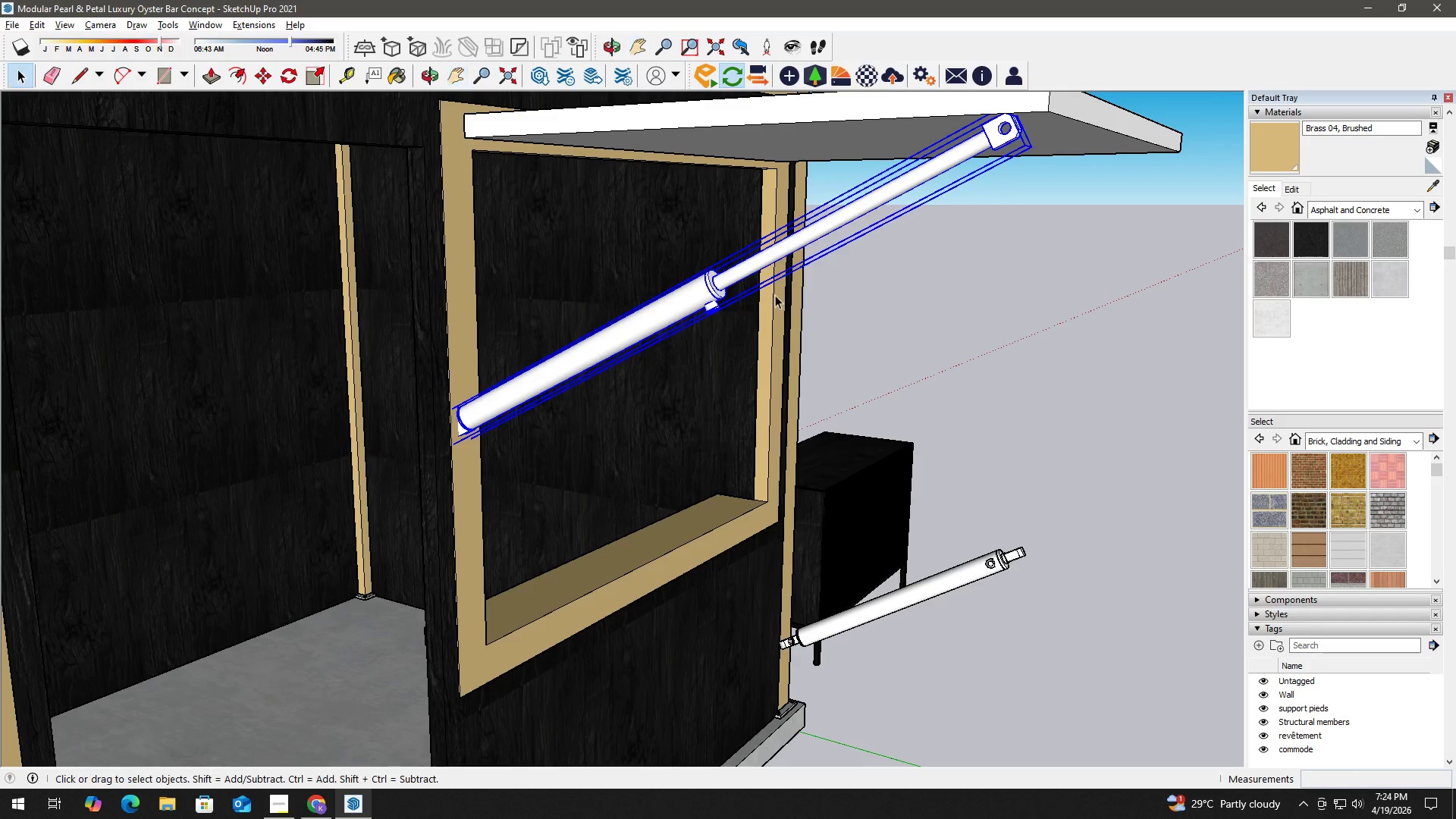 
left_click_drag(start_coordinate=[775, 295], to_coordinate=[714, 383])
 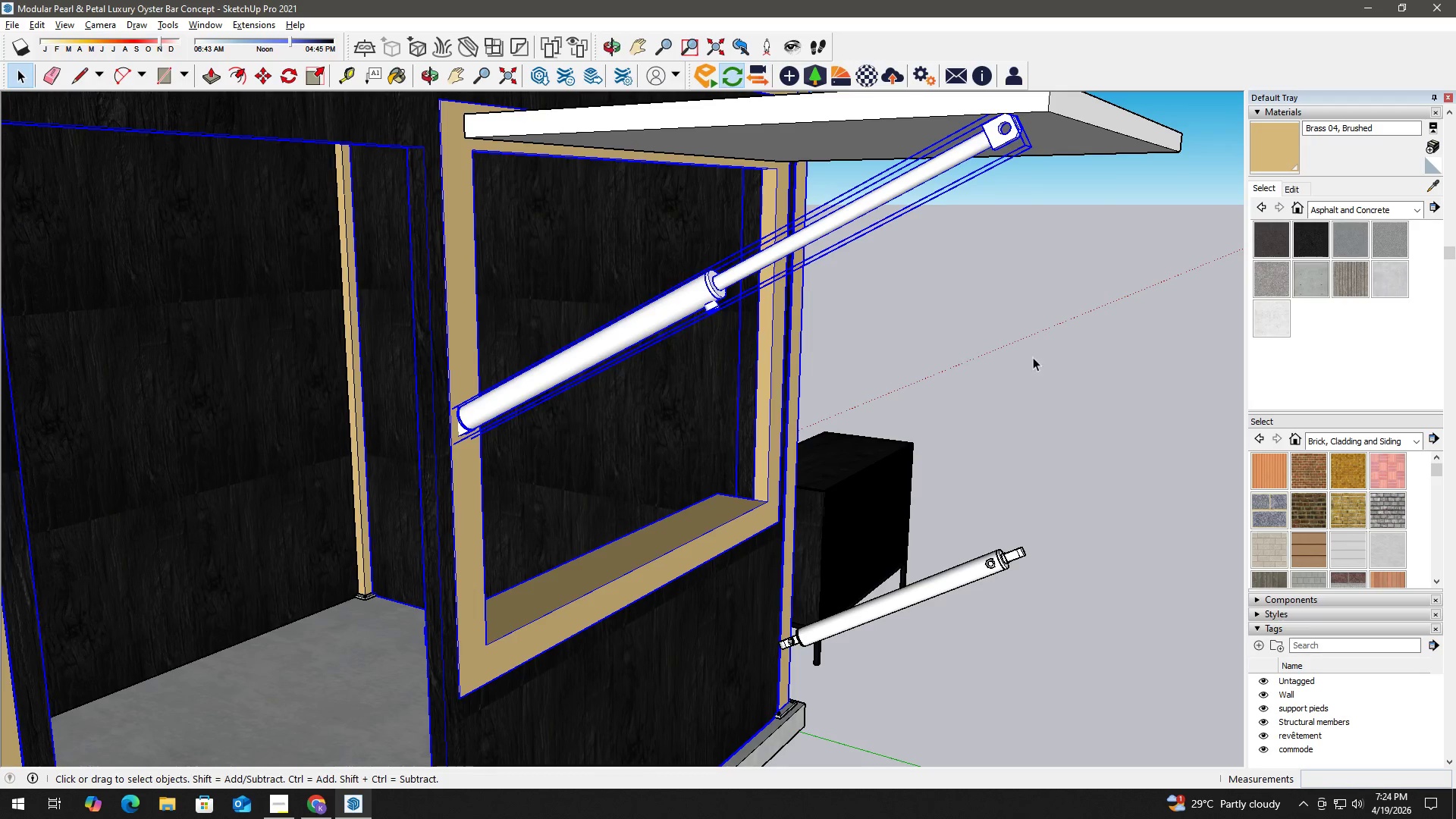 
double_click([1041, 356])
 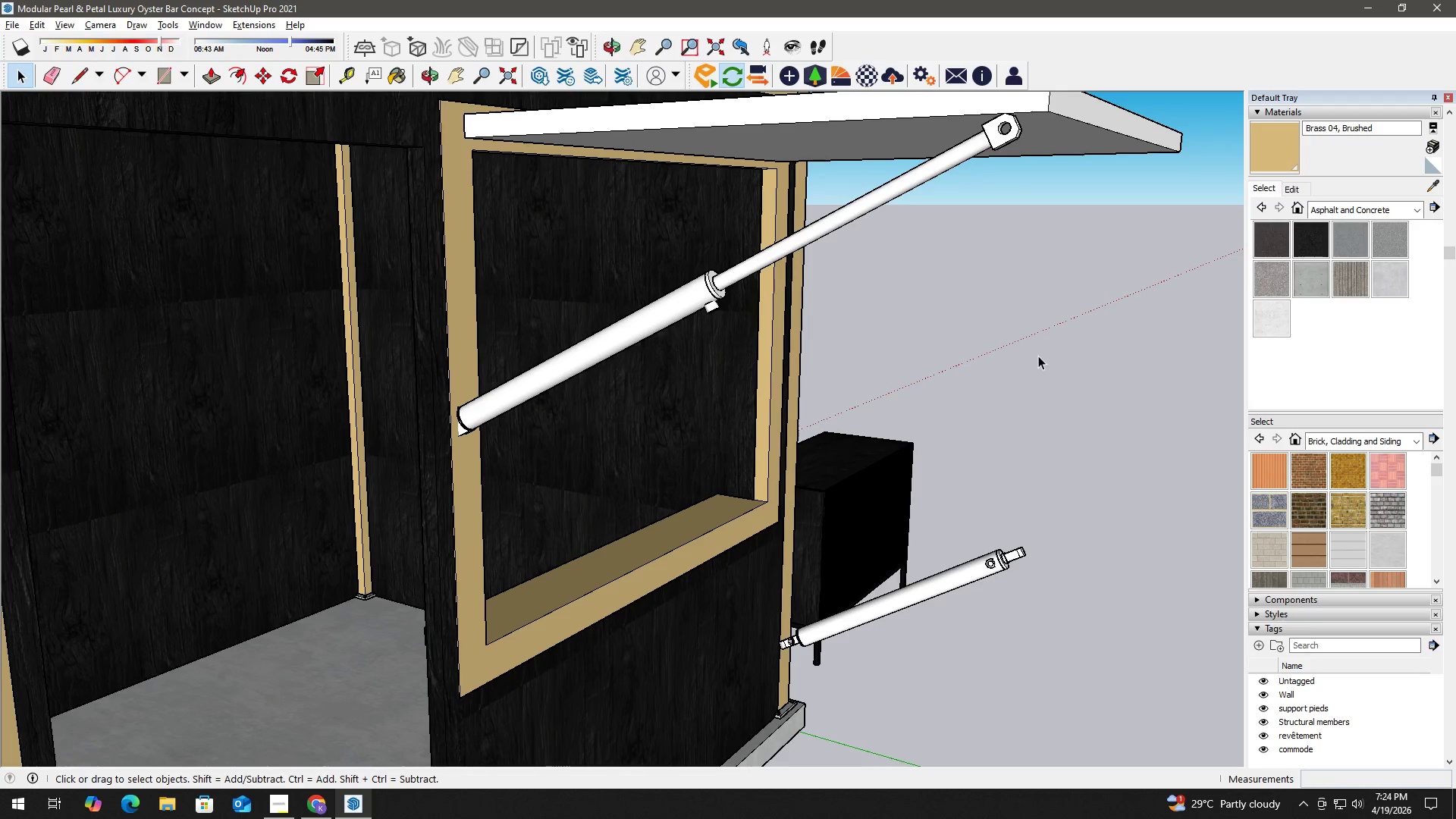 
type(hh)
 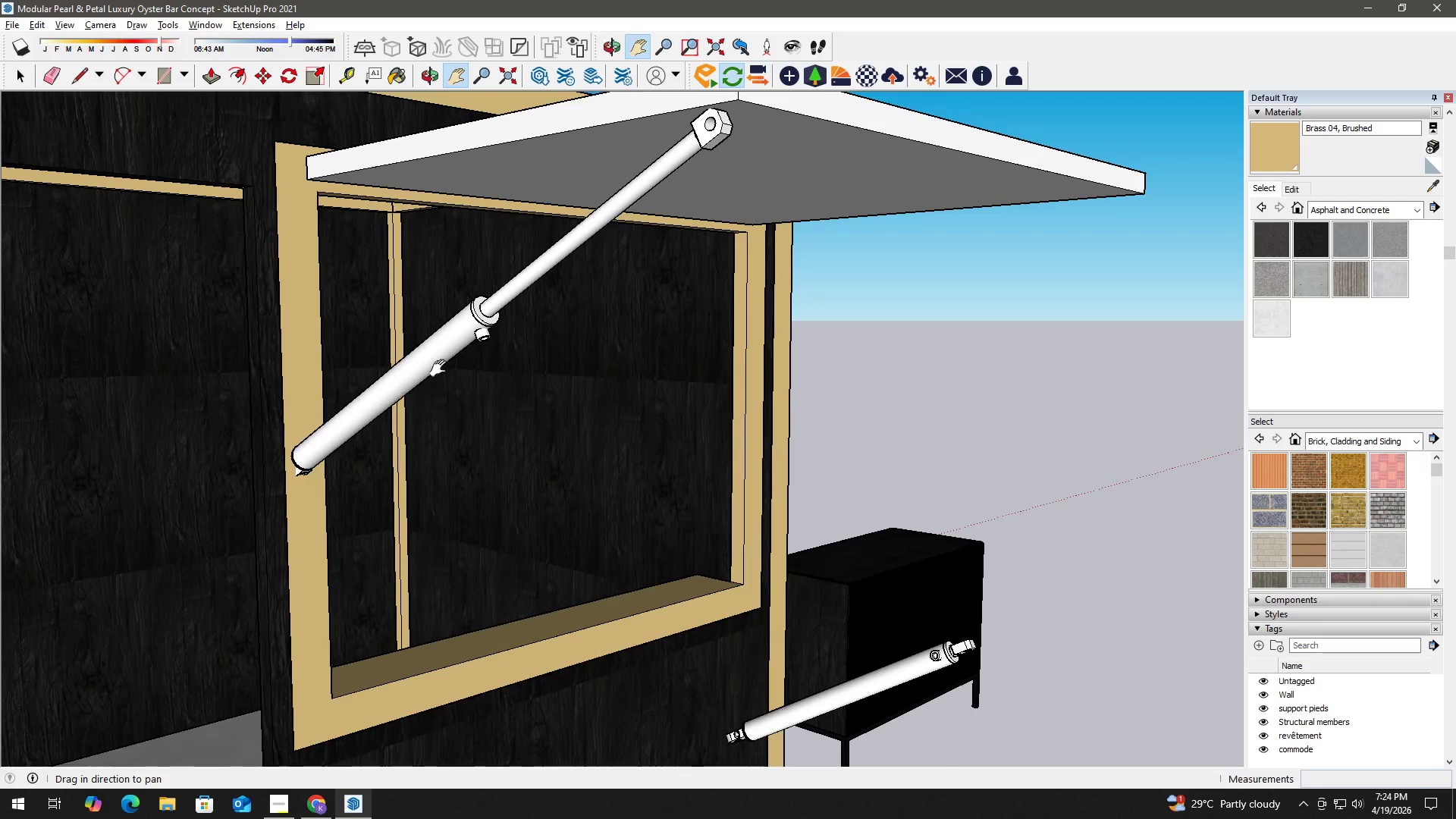 
left_click_drag(start_coordinate=[380, 259], to_coordinate=[407, 392])
 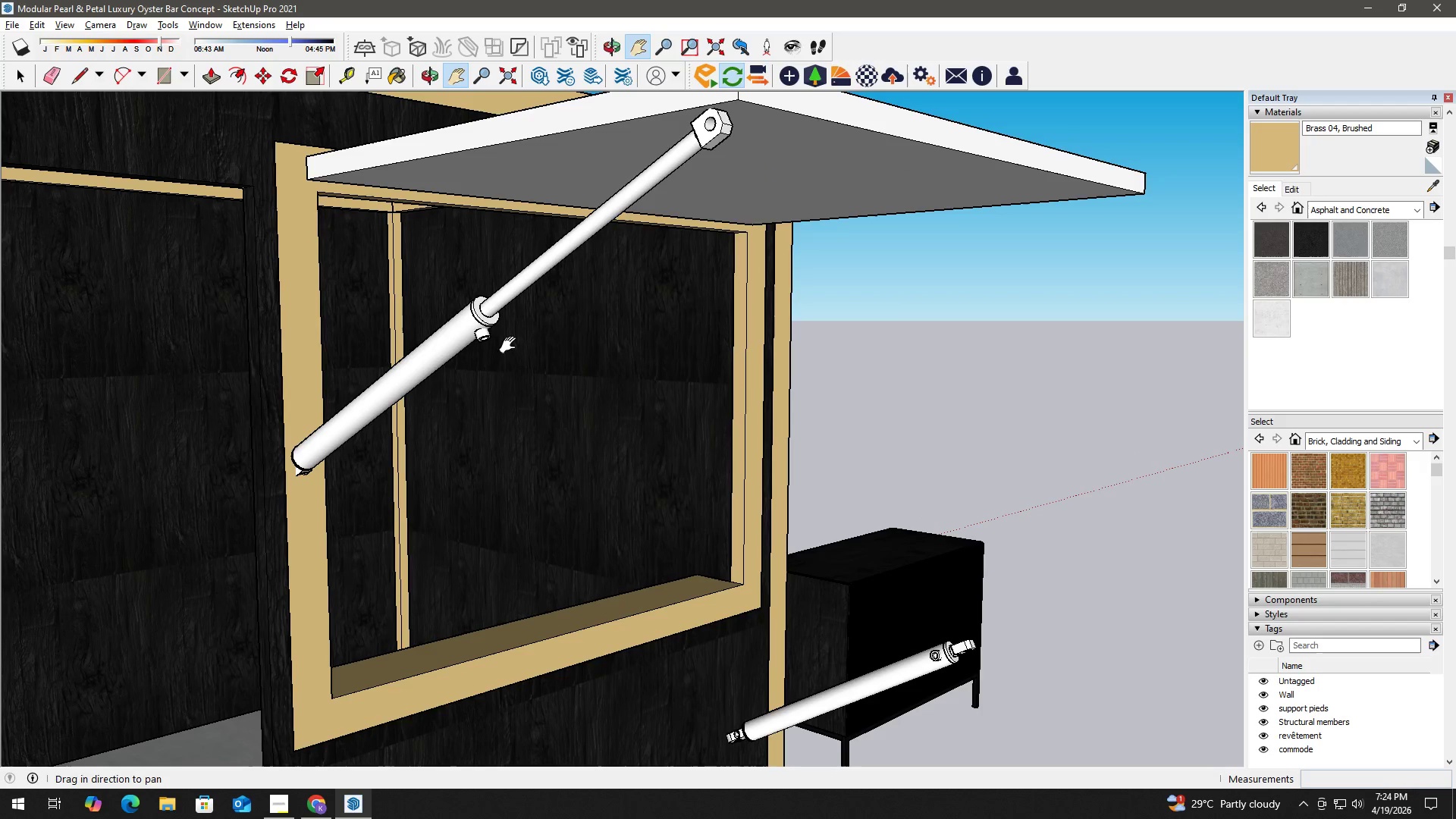 
scroll: coordinate [380, 255], scroll_direction: down, amount: 3.0
 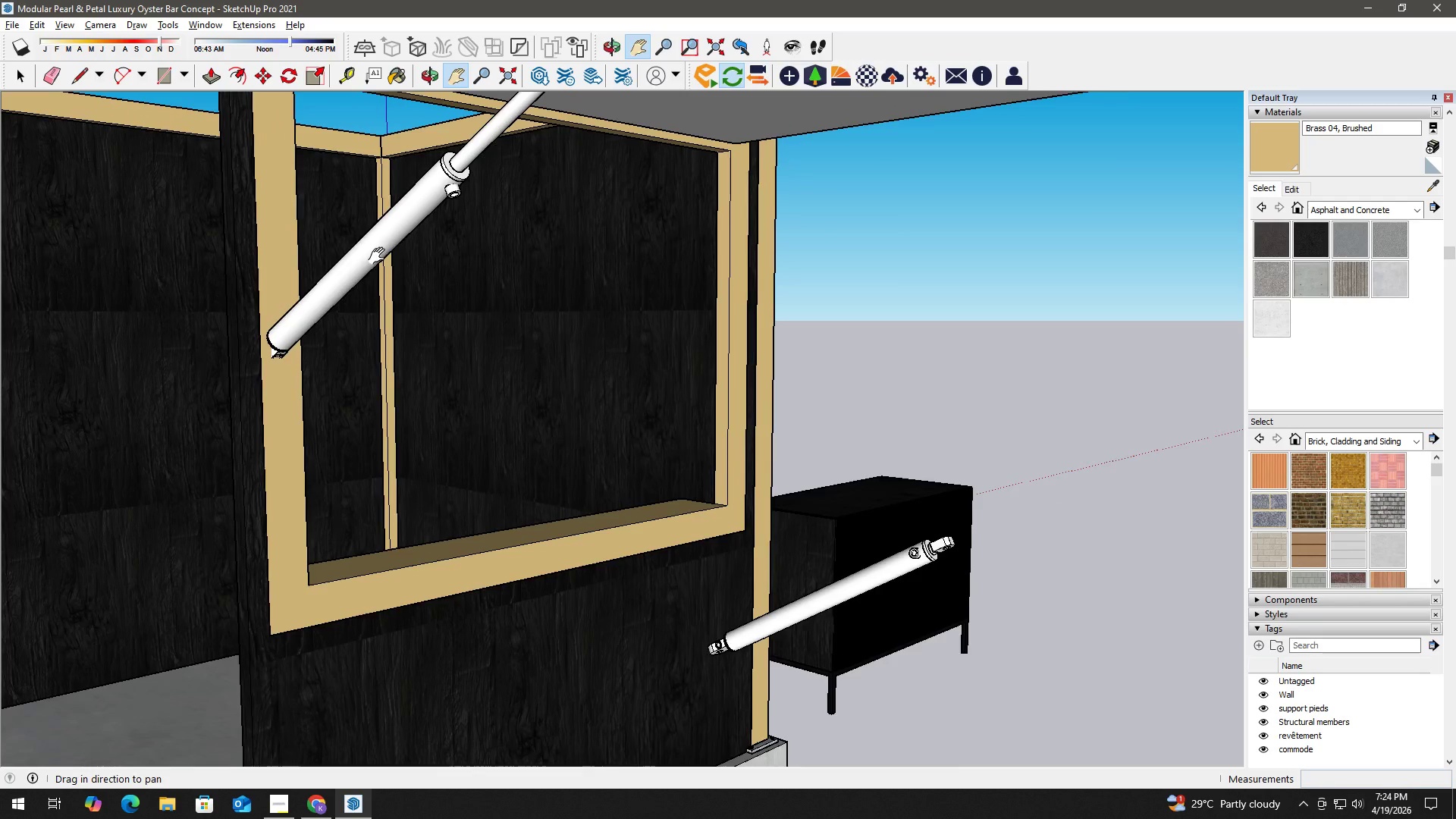 
key(Space)
 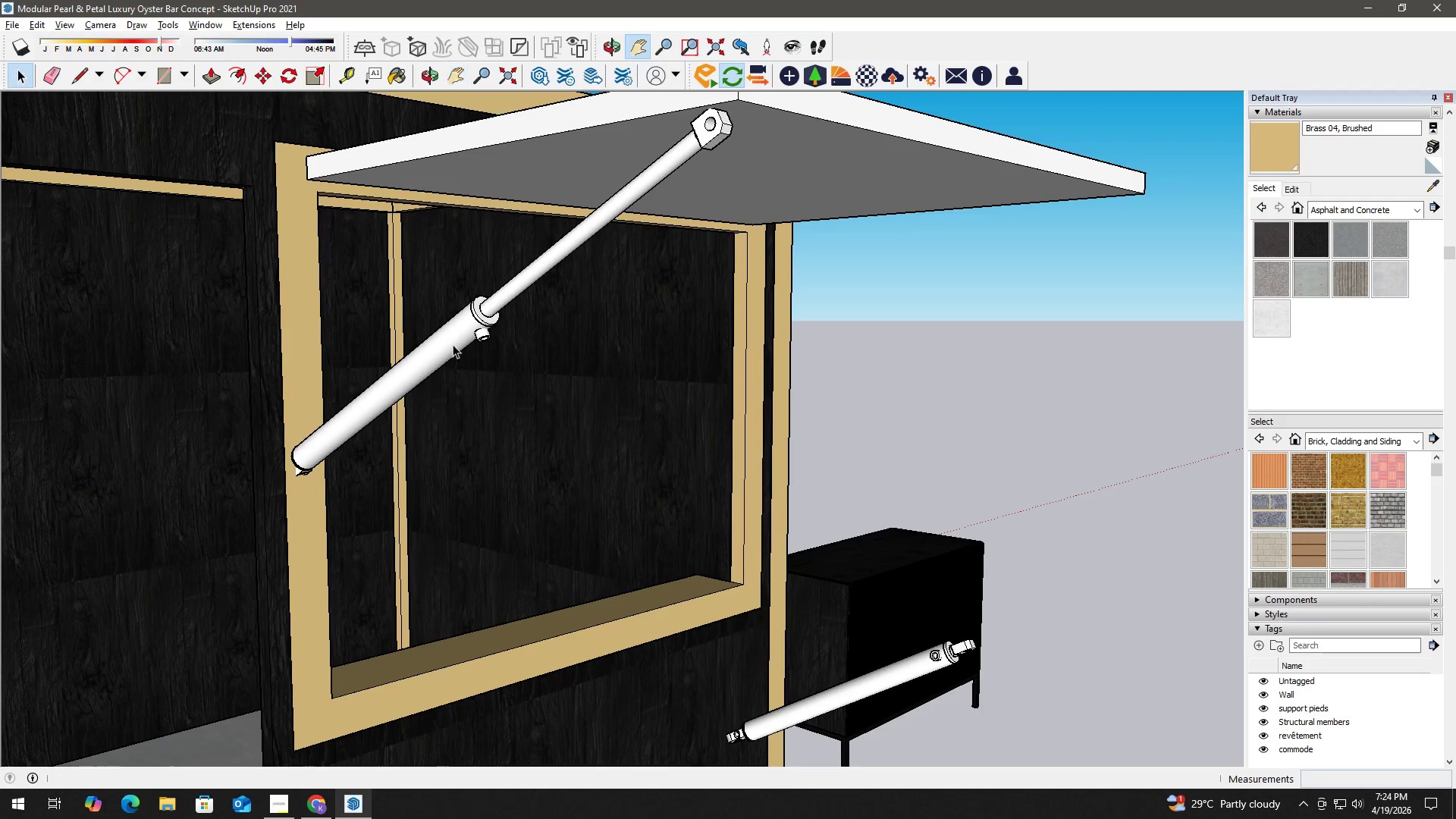 
left_click([453, 344])
 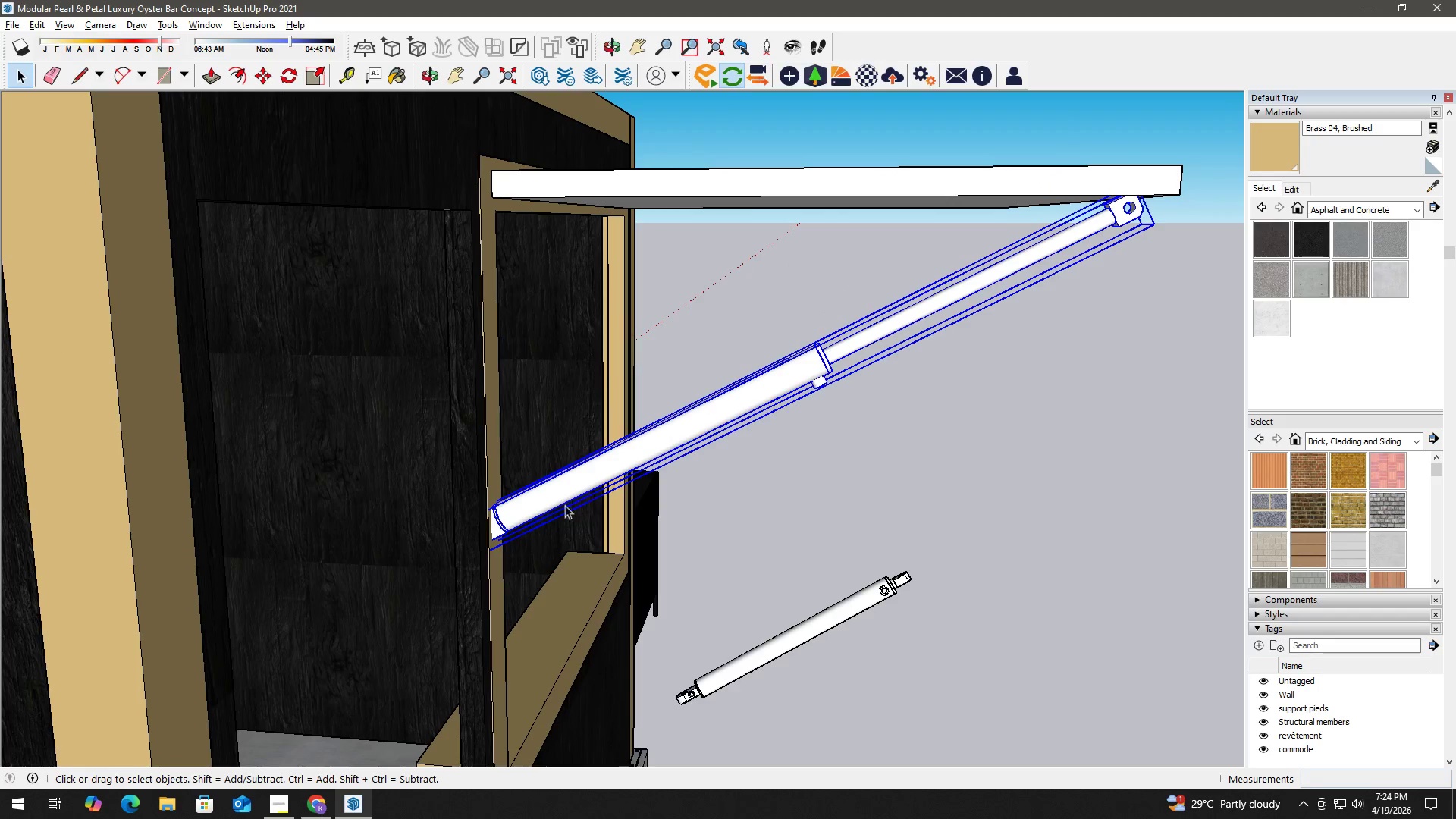 
key(M)
 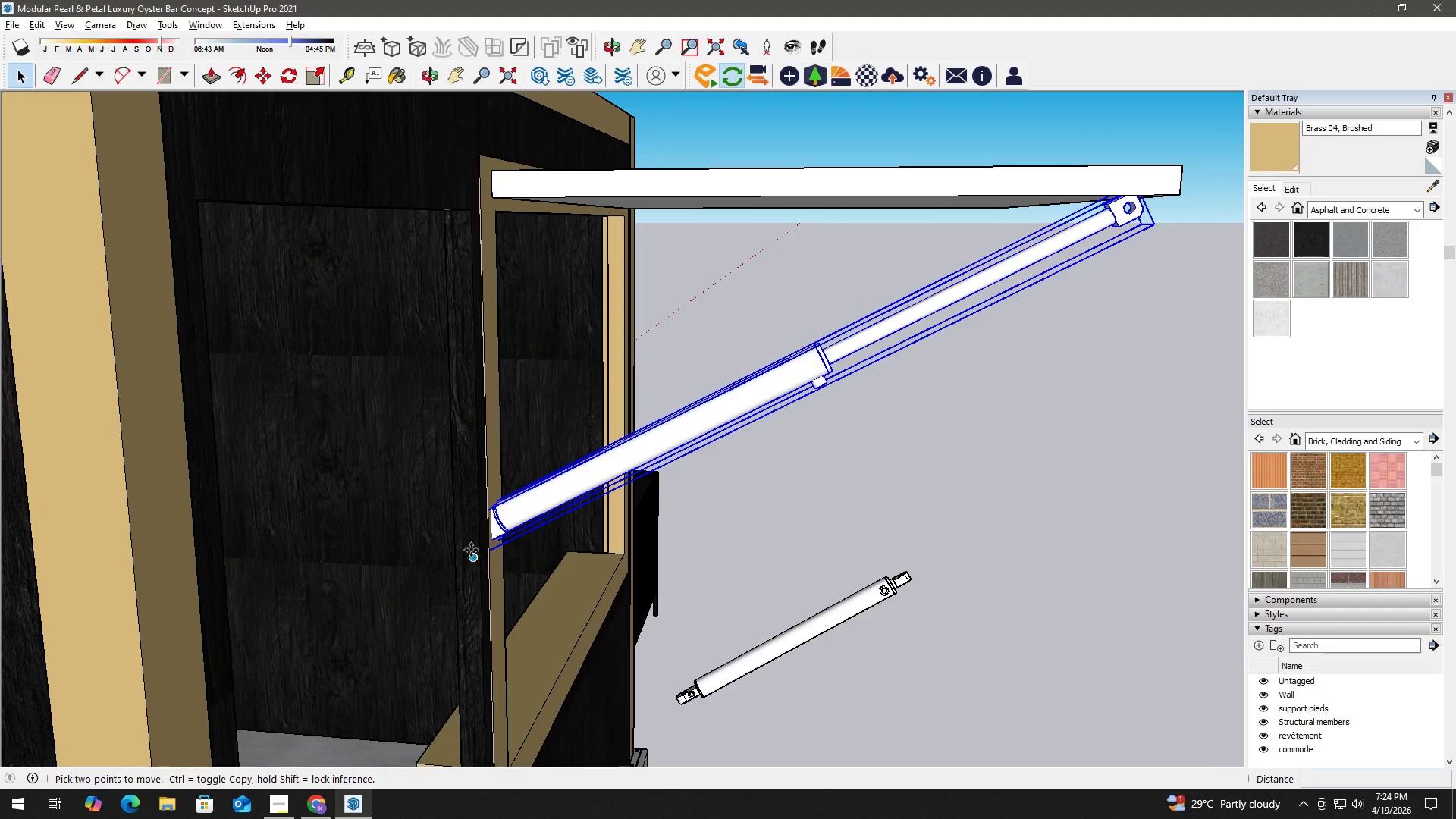 
left_click_drag(start_coordinate=[503, 527], to_coordinate=[509, 528])
 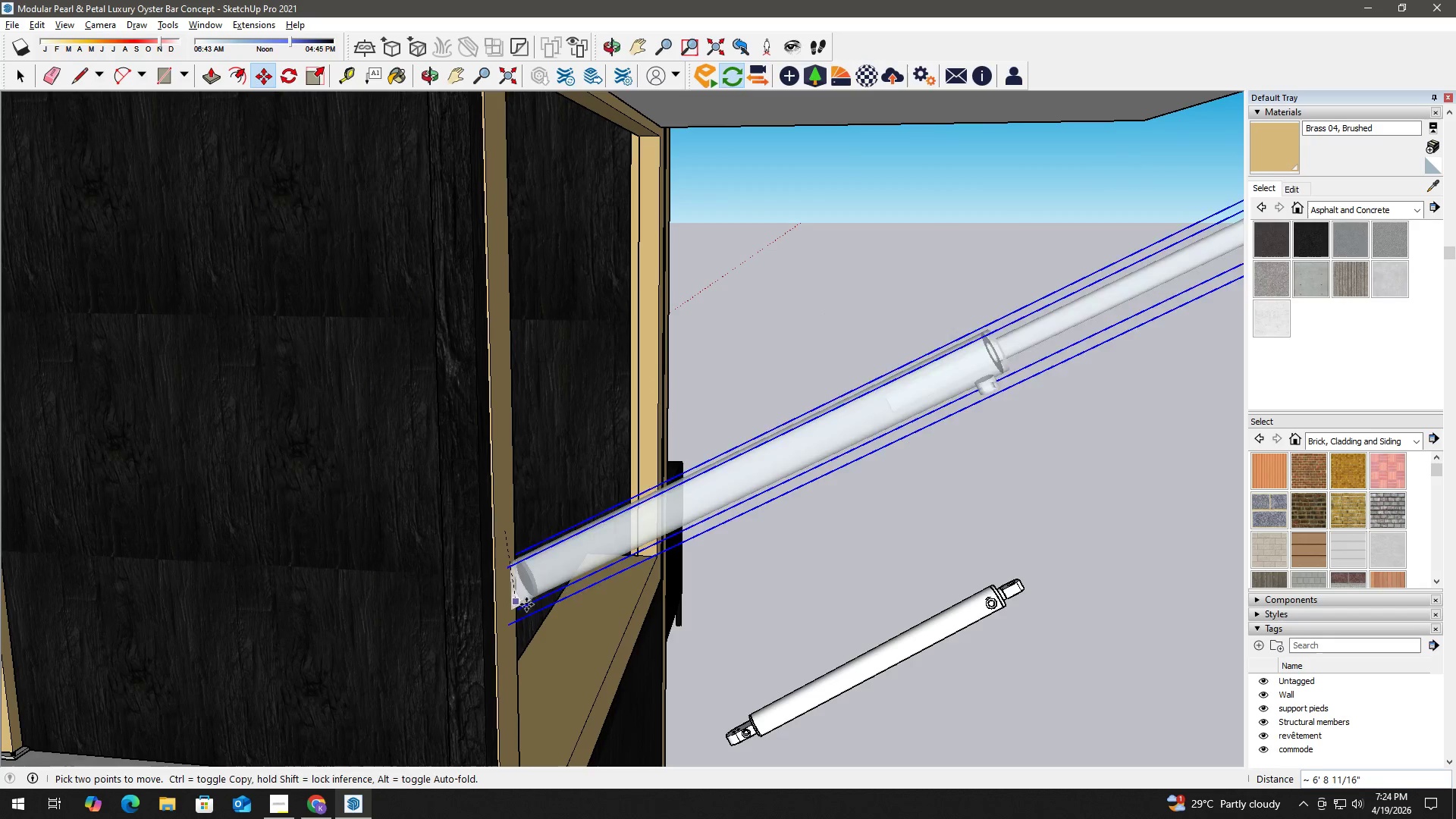 
scroll: coordinate [488, 534], scroll_direction: up, amount: 4.0
 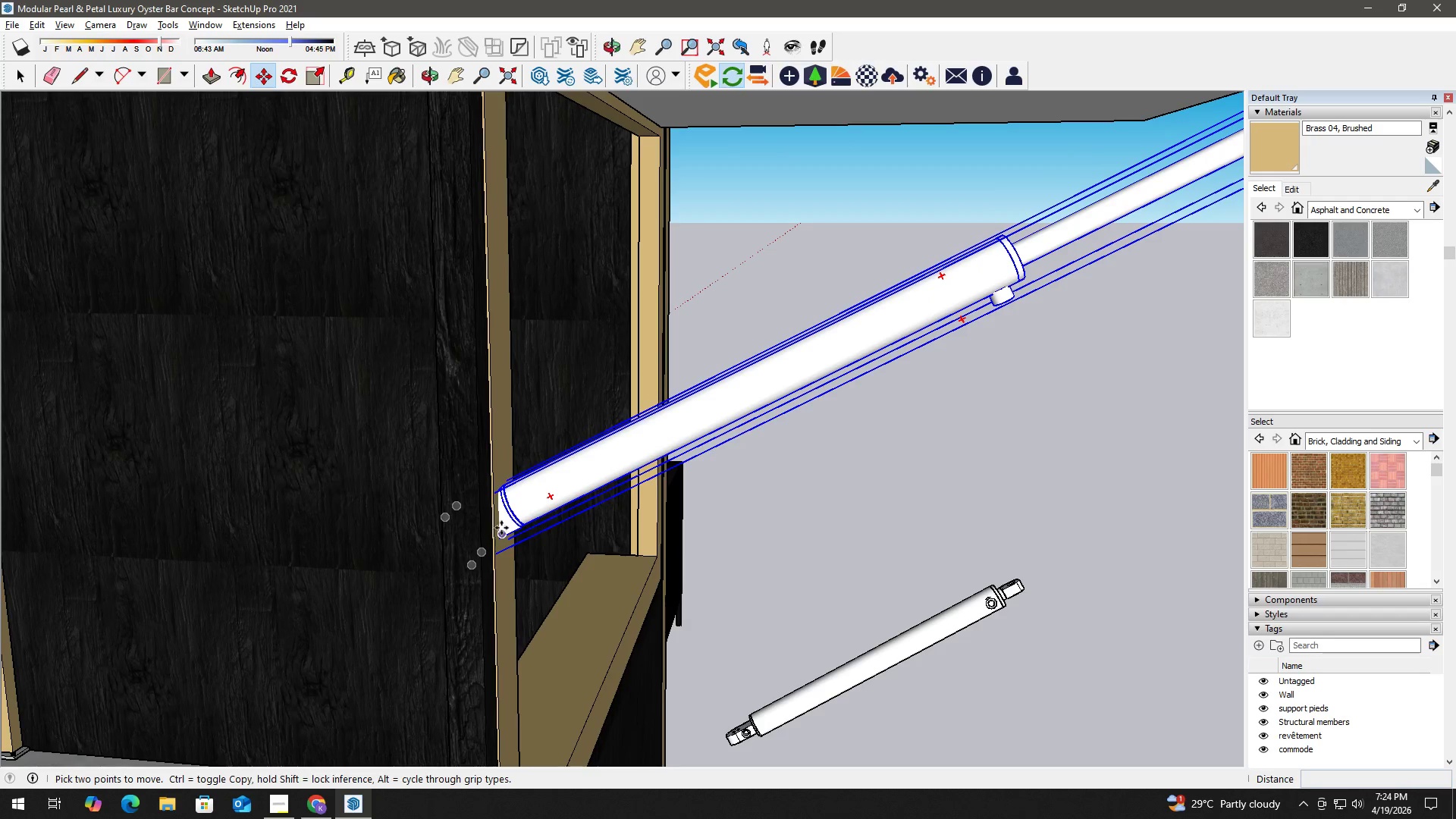 
left_click([513, 614])
 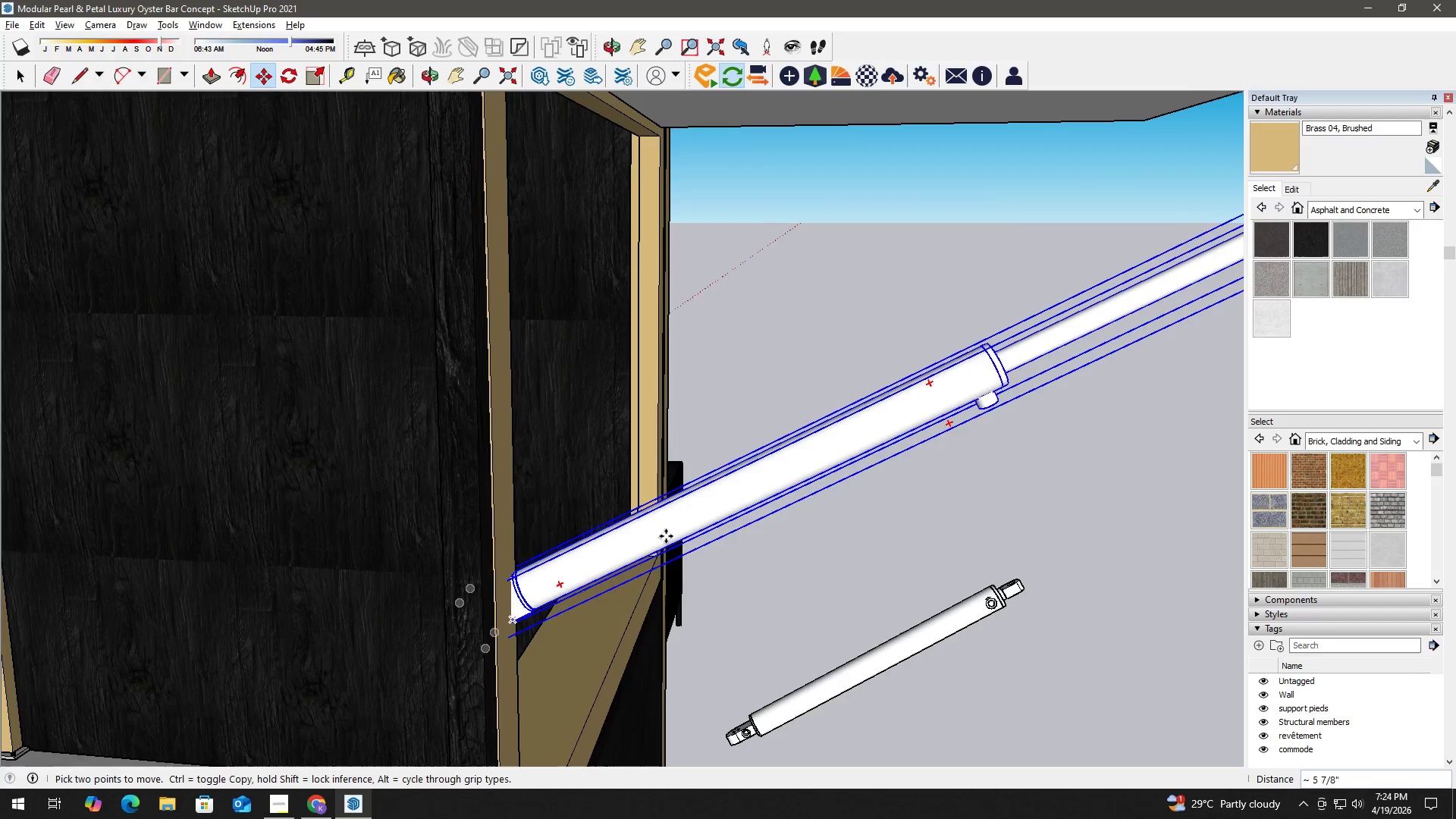 
scroll: coordinate [697, 519], scroll_direction: down, amount: 4.0
 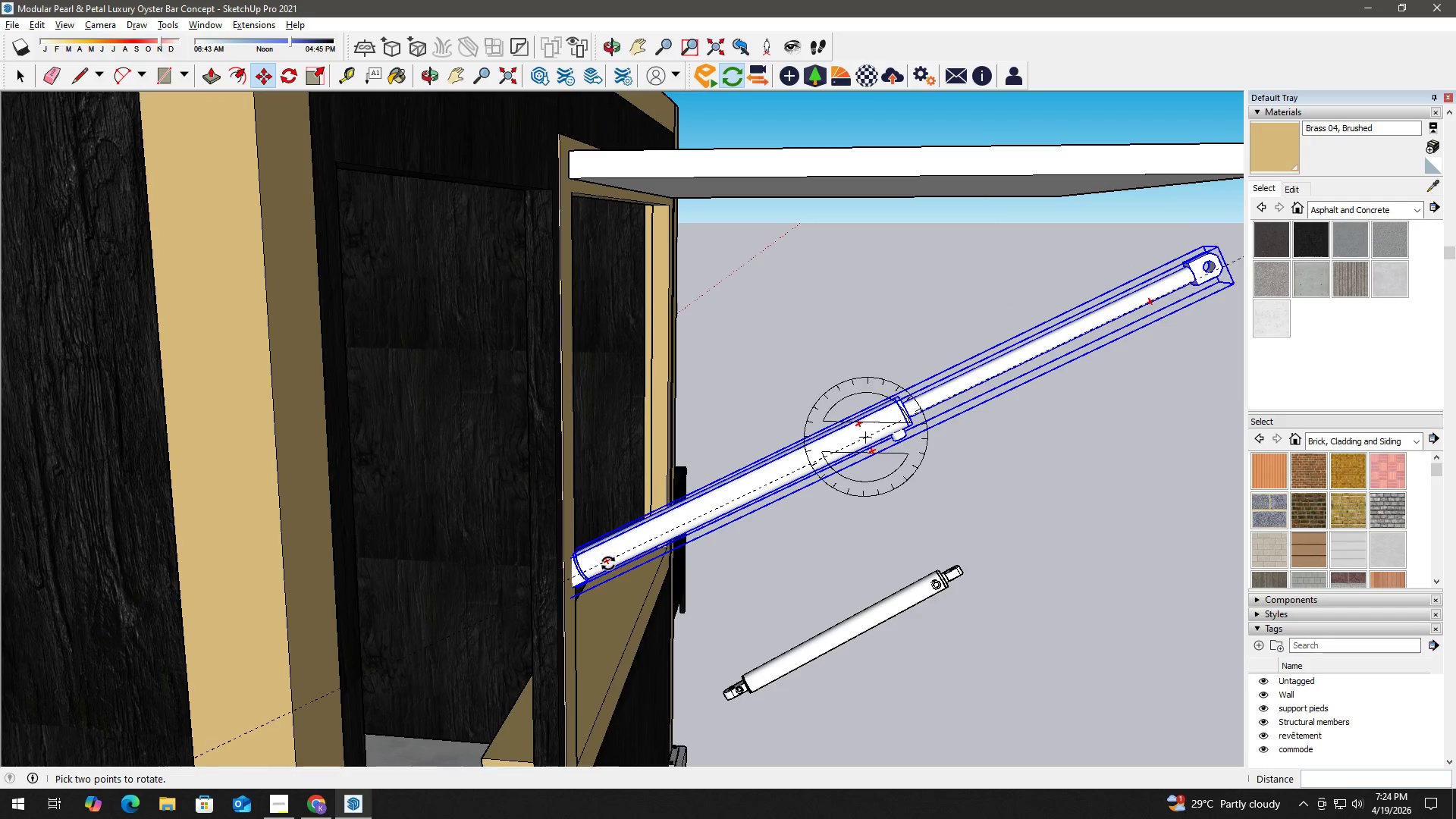 
left_click([607, 563])
 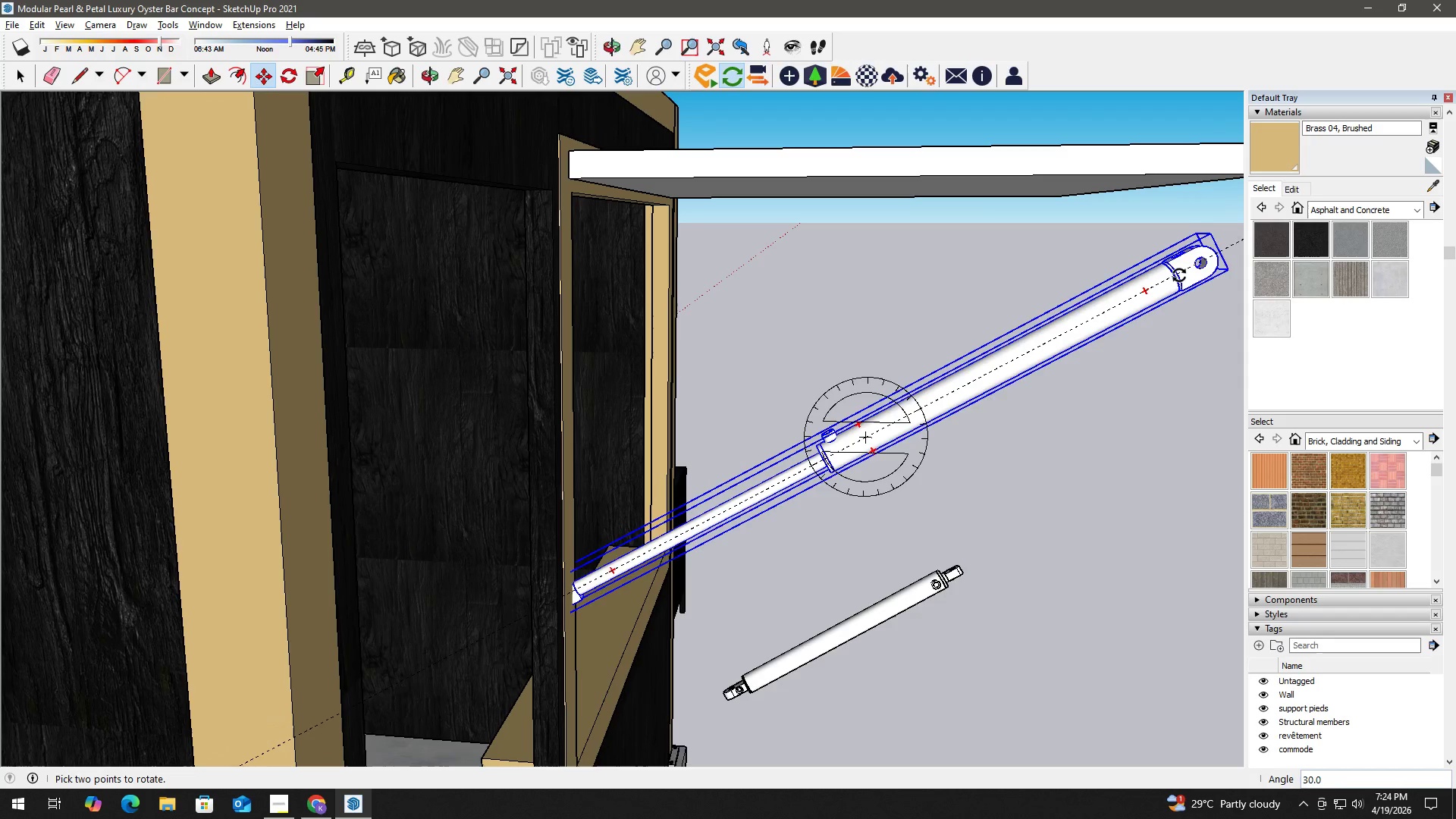 
scroll: coordinate [1171, 262], scroll_direction: down, amount: 1.0
 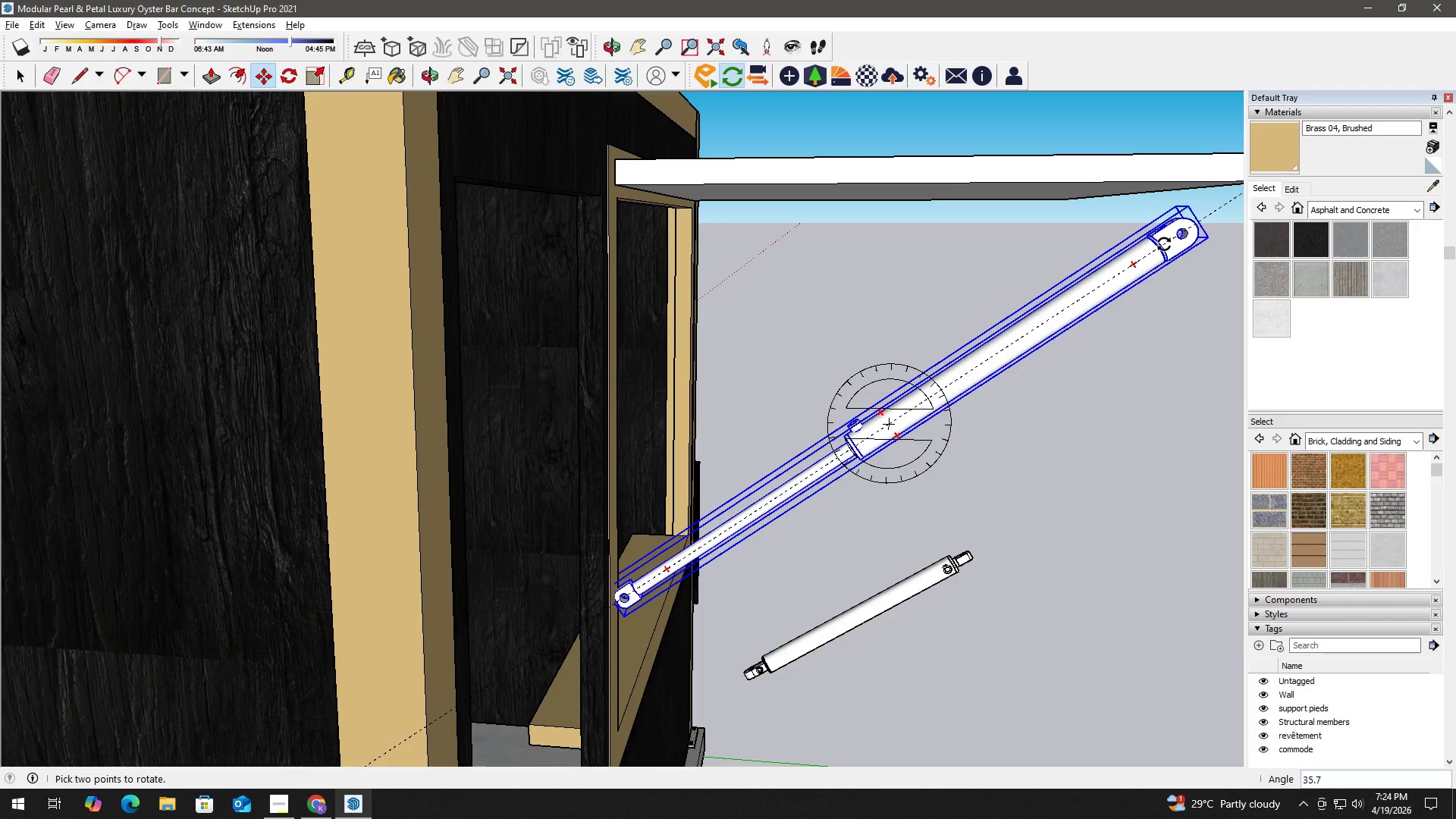 
left_click([1164, 244])
 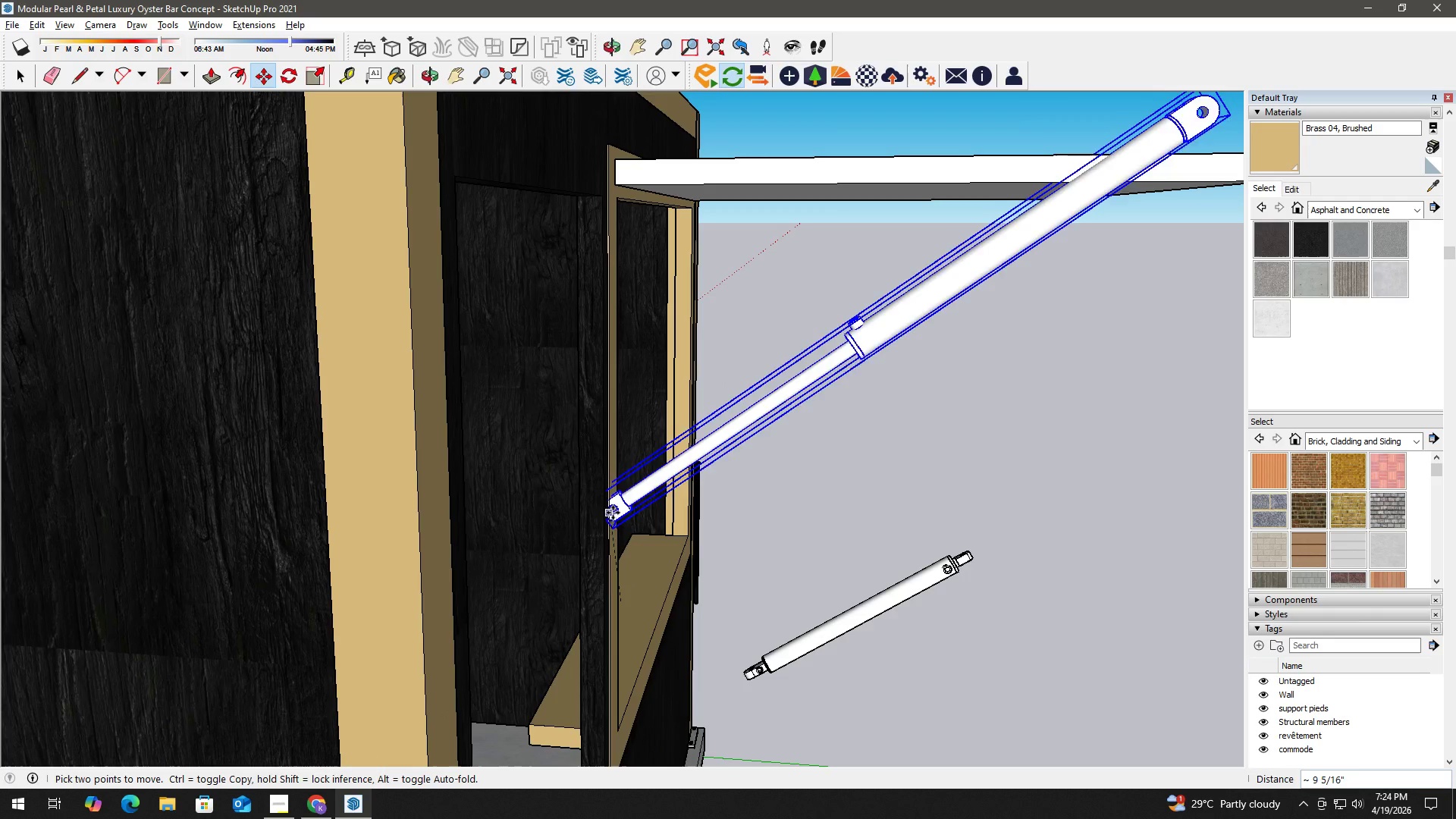 
wait(9.17)
 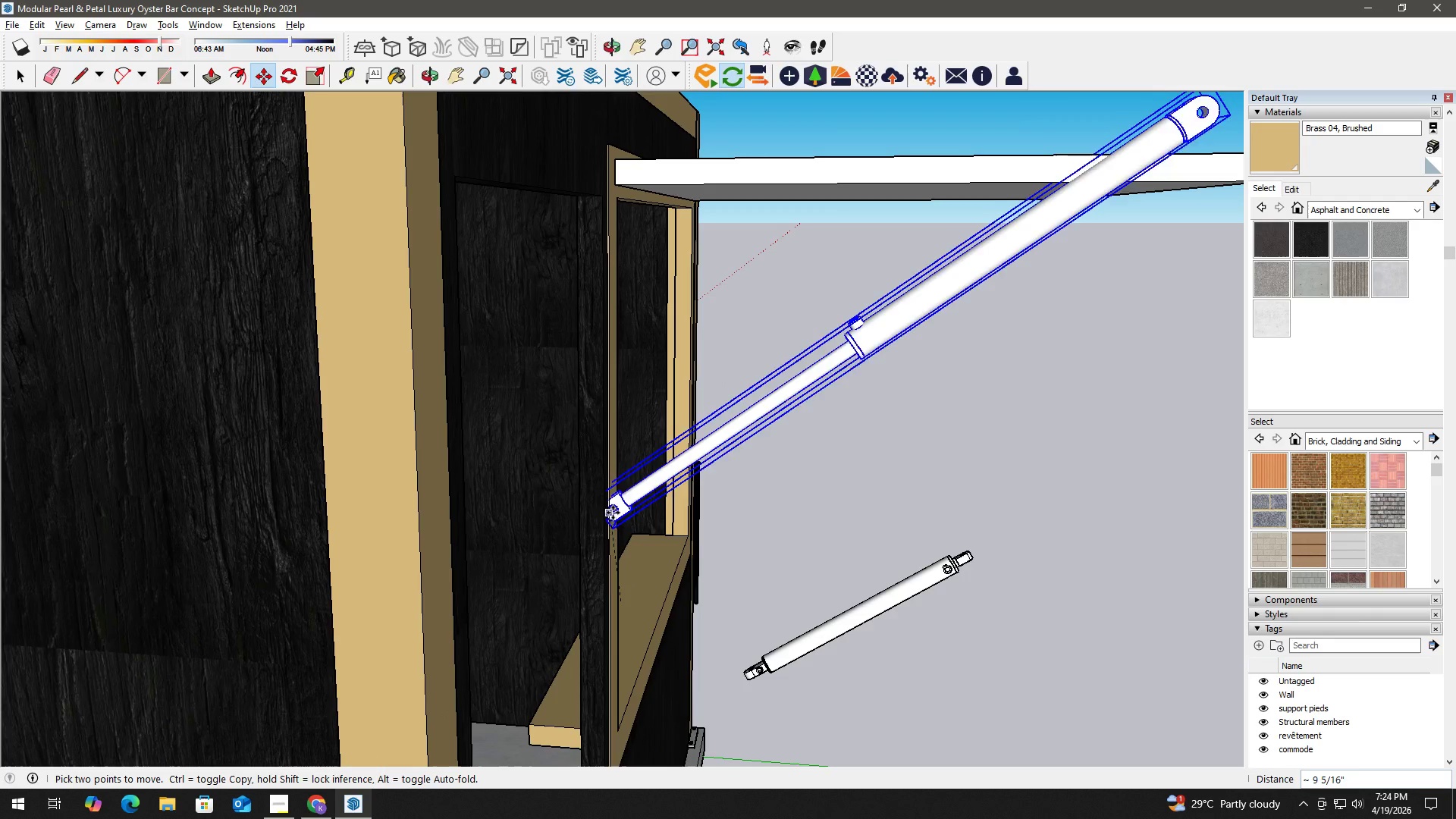 
left_click([616, 572])
 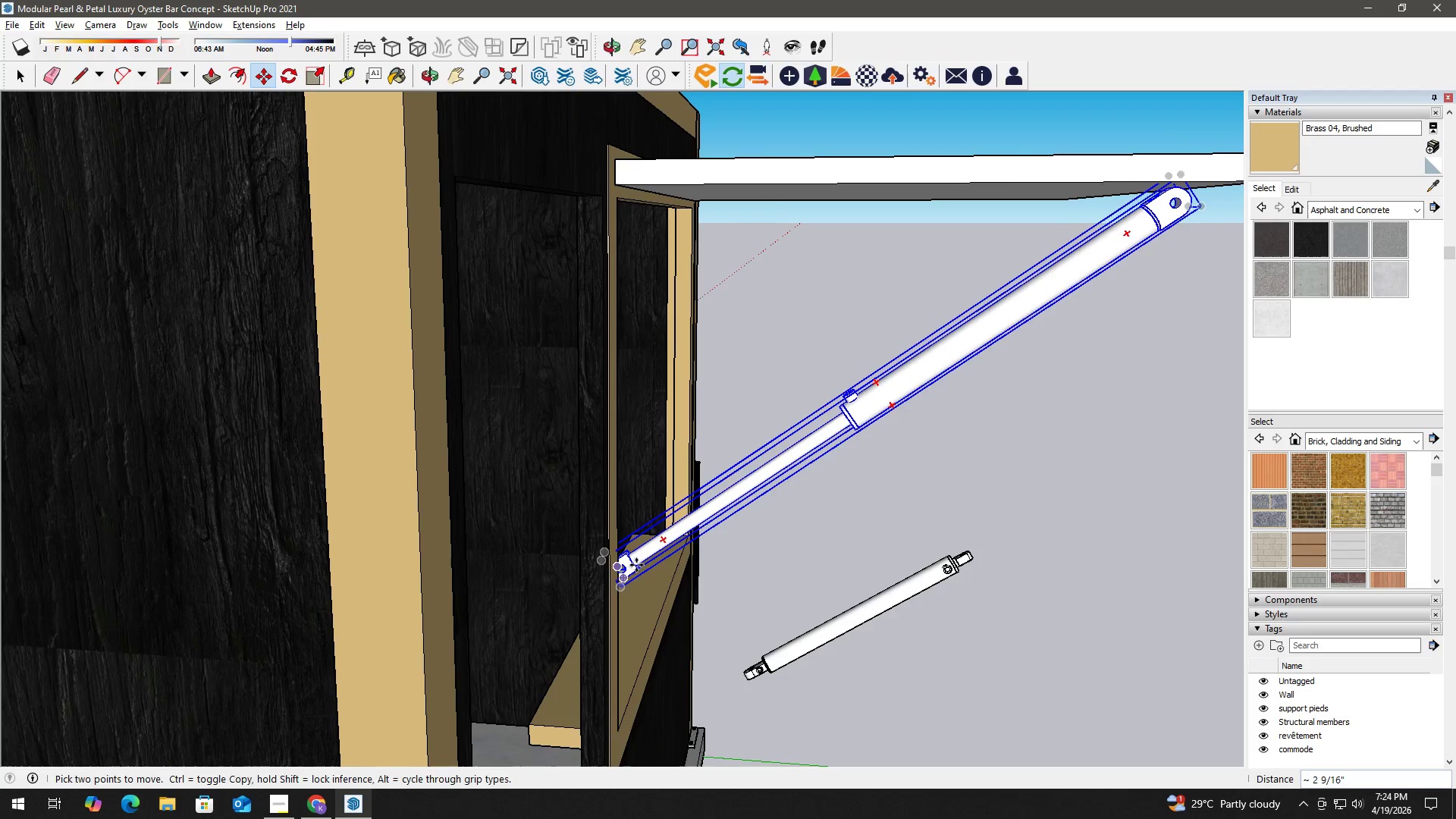 
key(Space)
 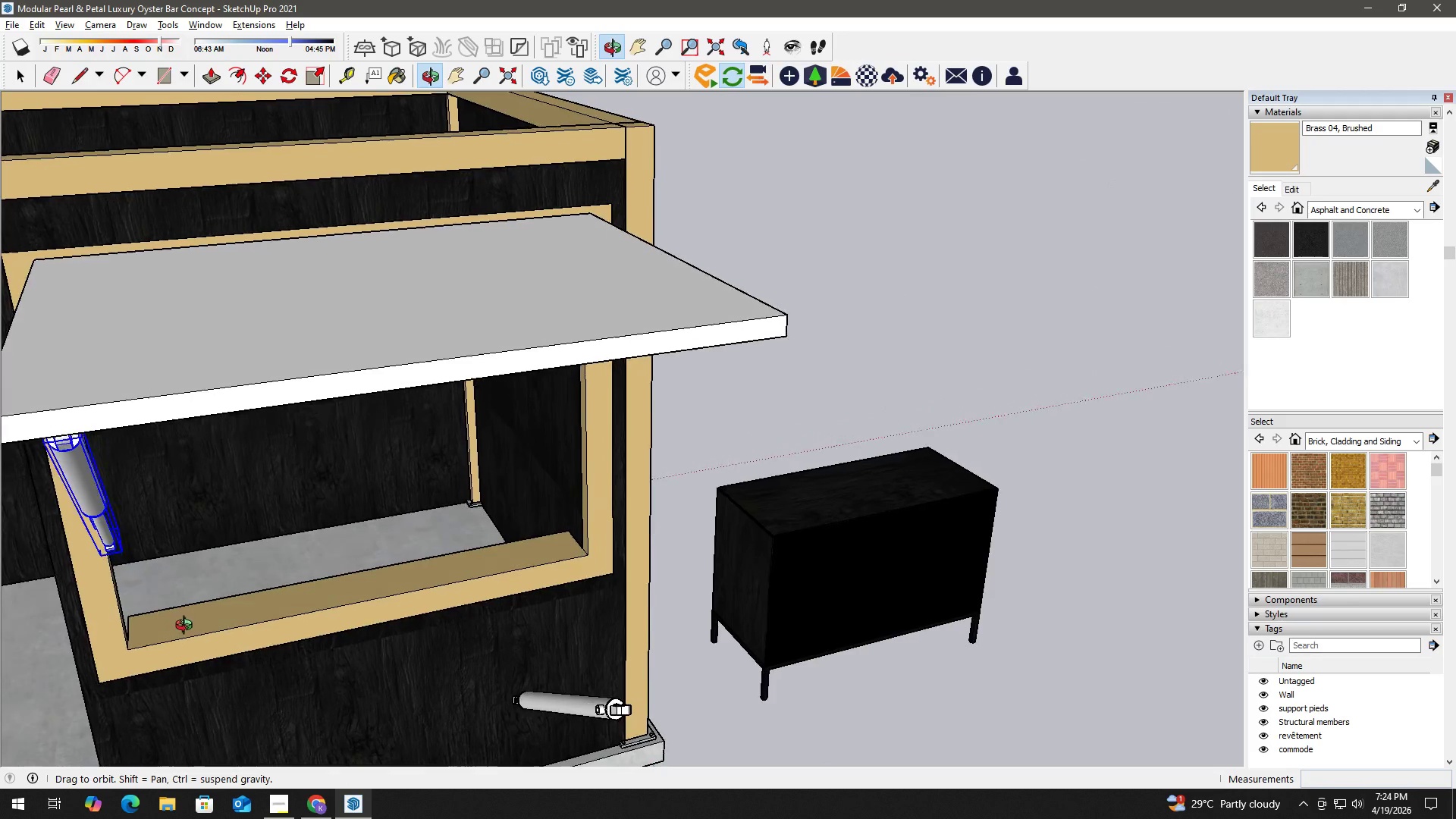 
type(hm)
 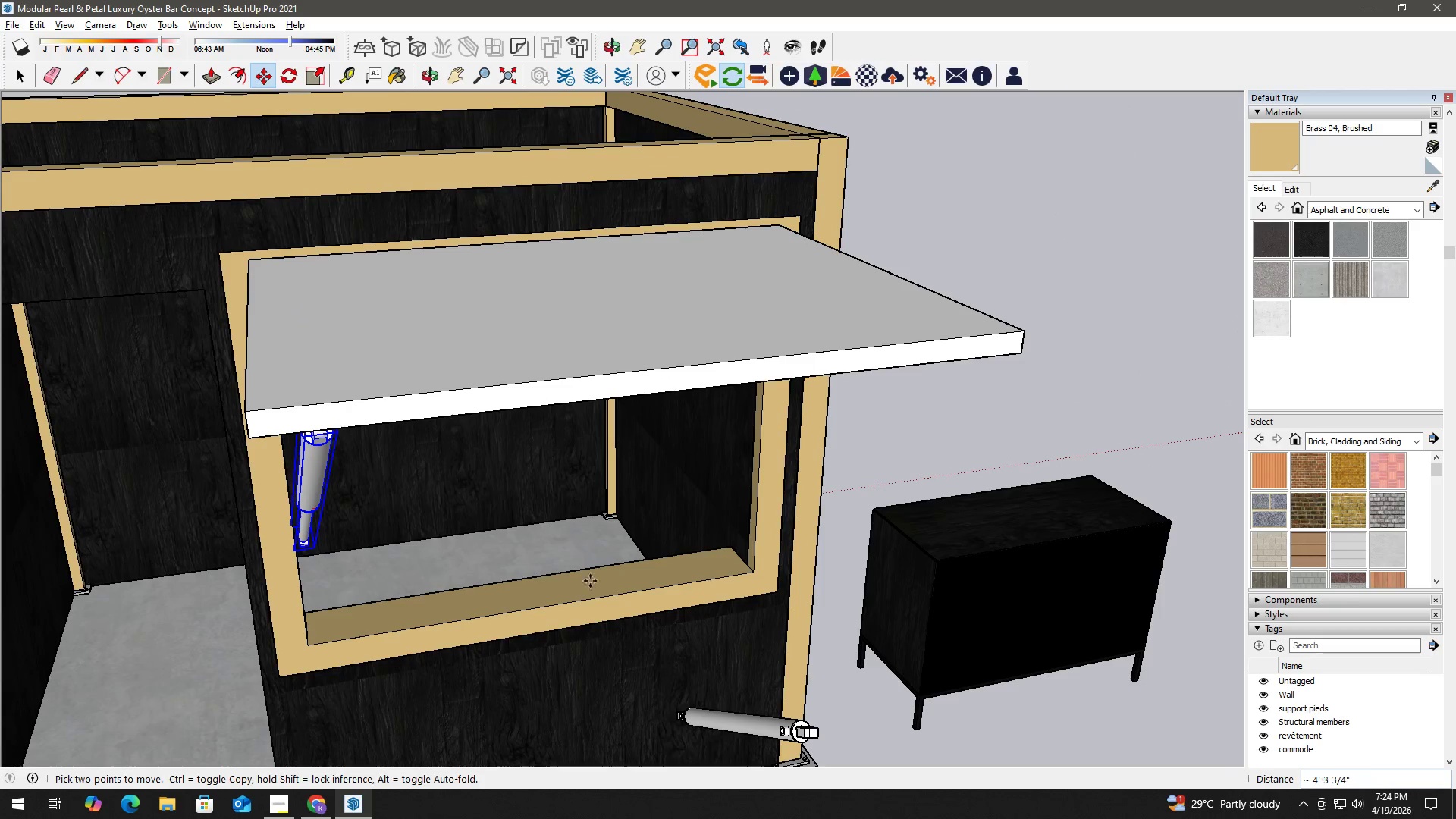 
left_click_drag(start_coordinate=[143, 496], to_coordinate=[277, 497])
 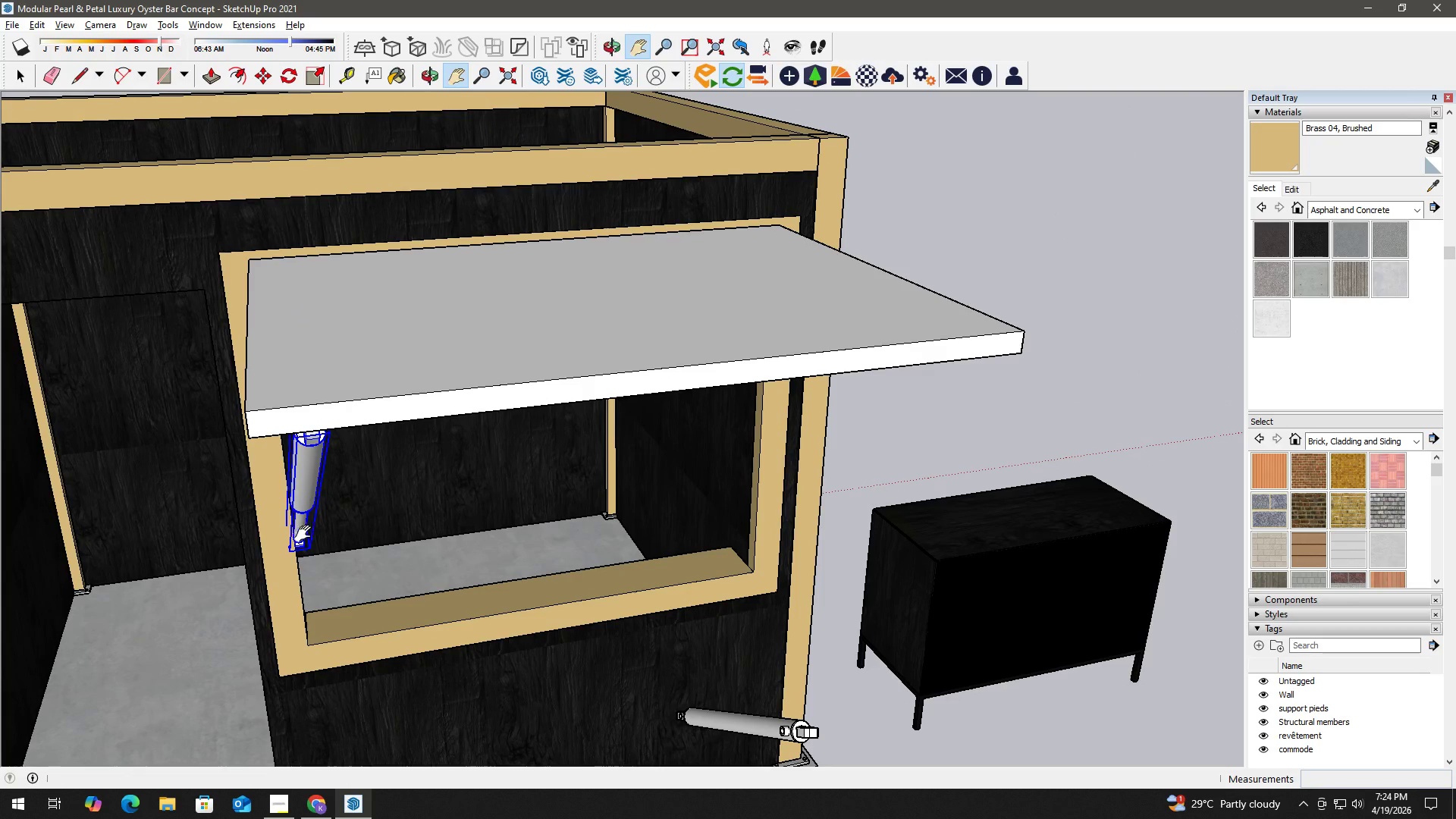 
left_click([317, 510])
 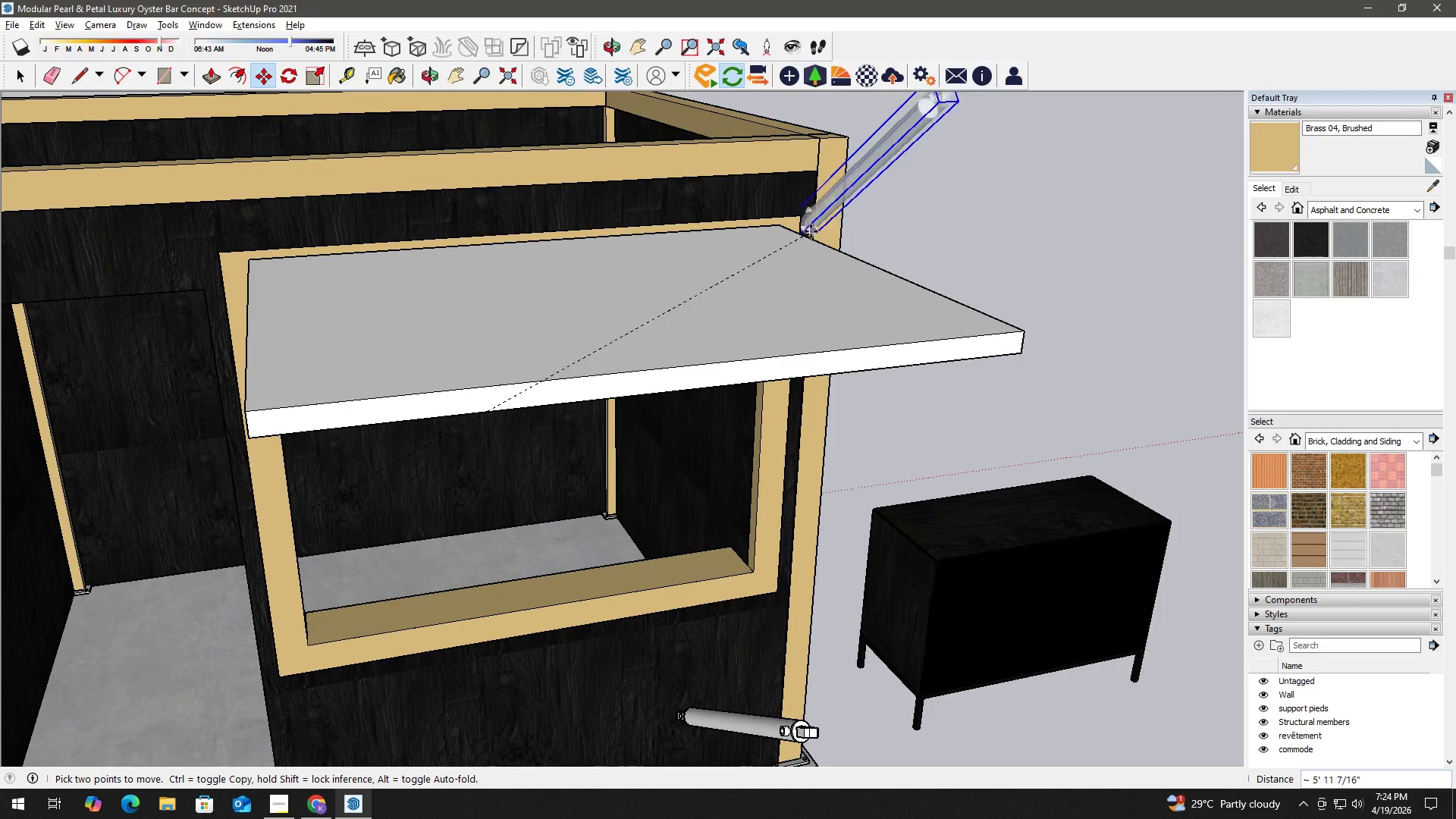 
left_click([803, 238])
 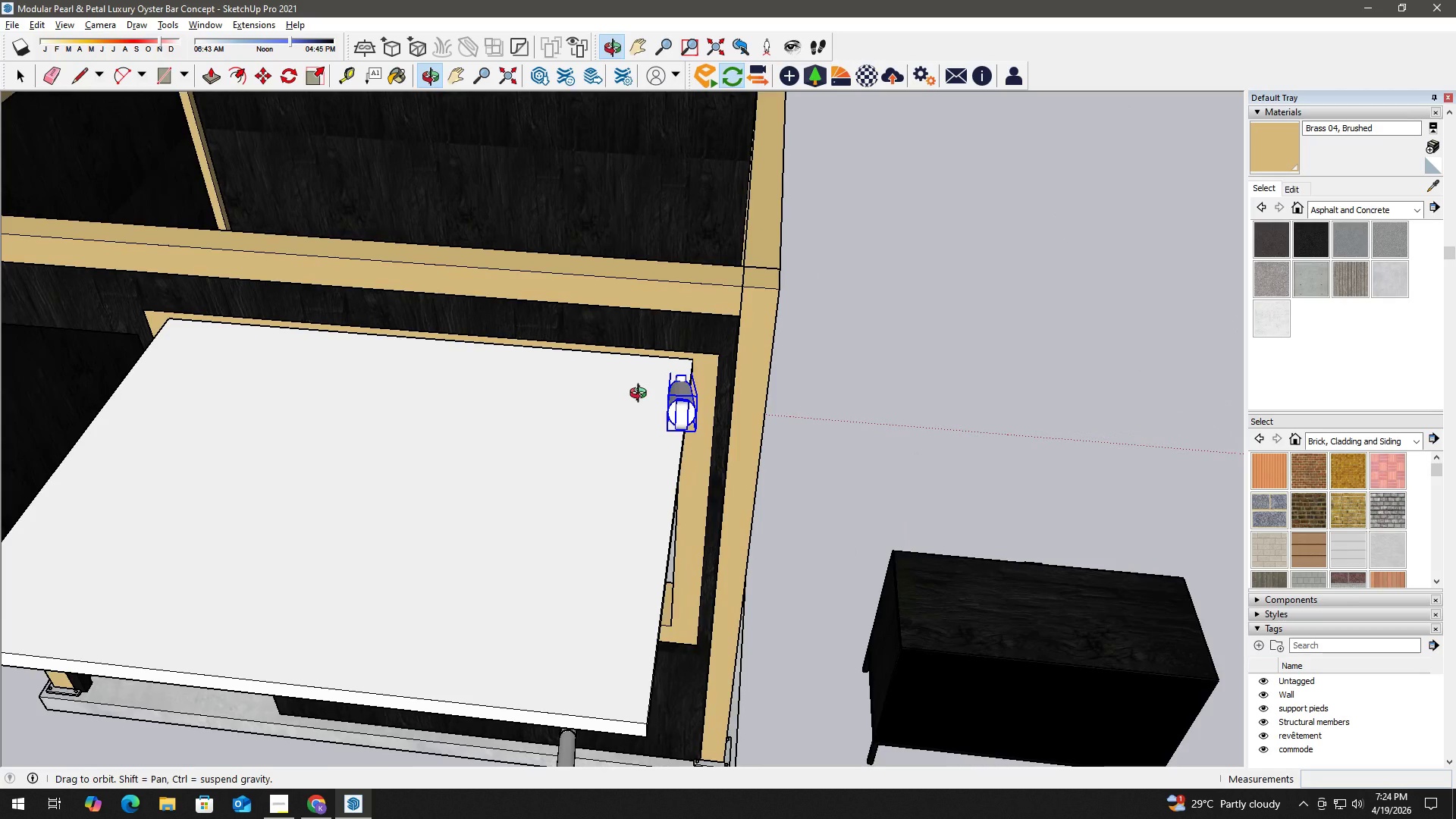 
scroll: coordinate [680, 394], scroll_direction: up, amount: 2.0
 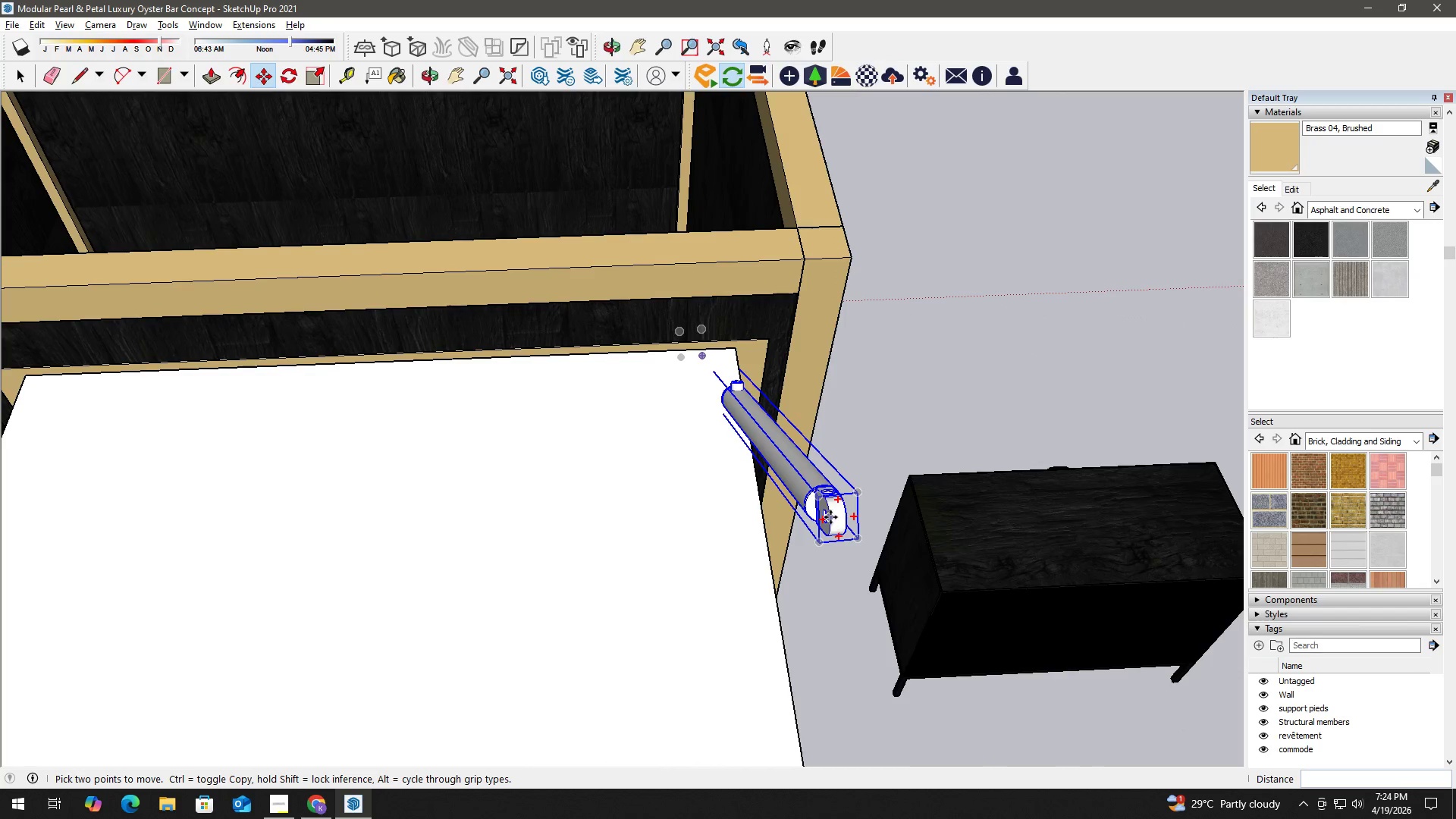 
wait(5.89)
 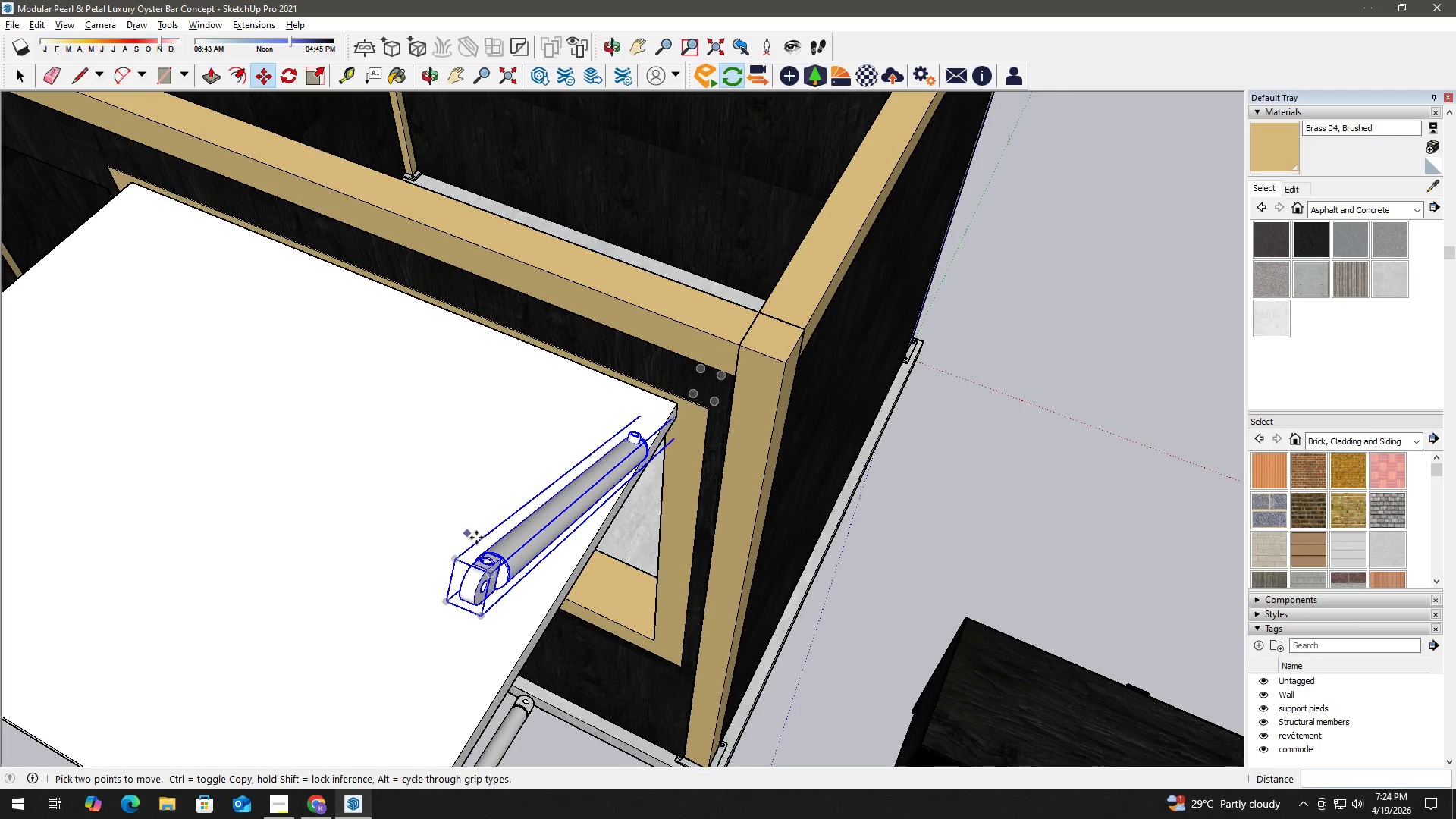 
key(Escape)
 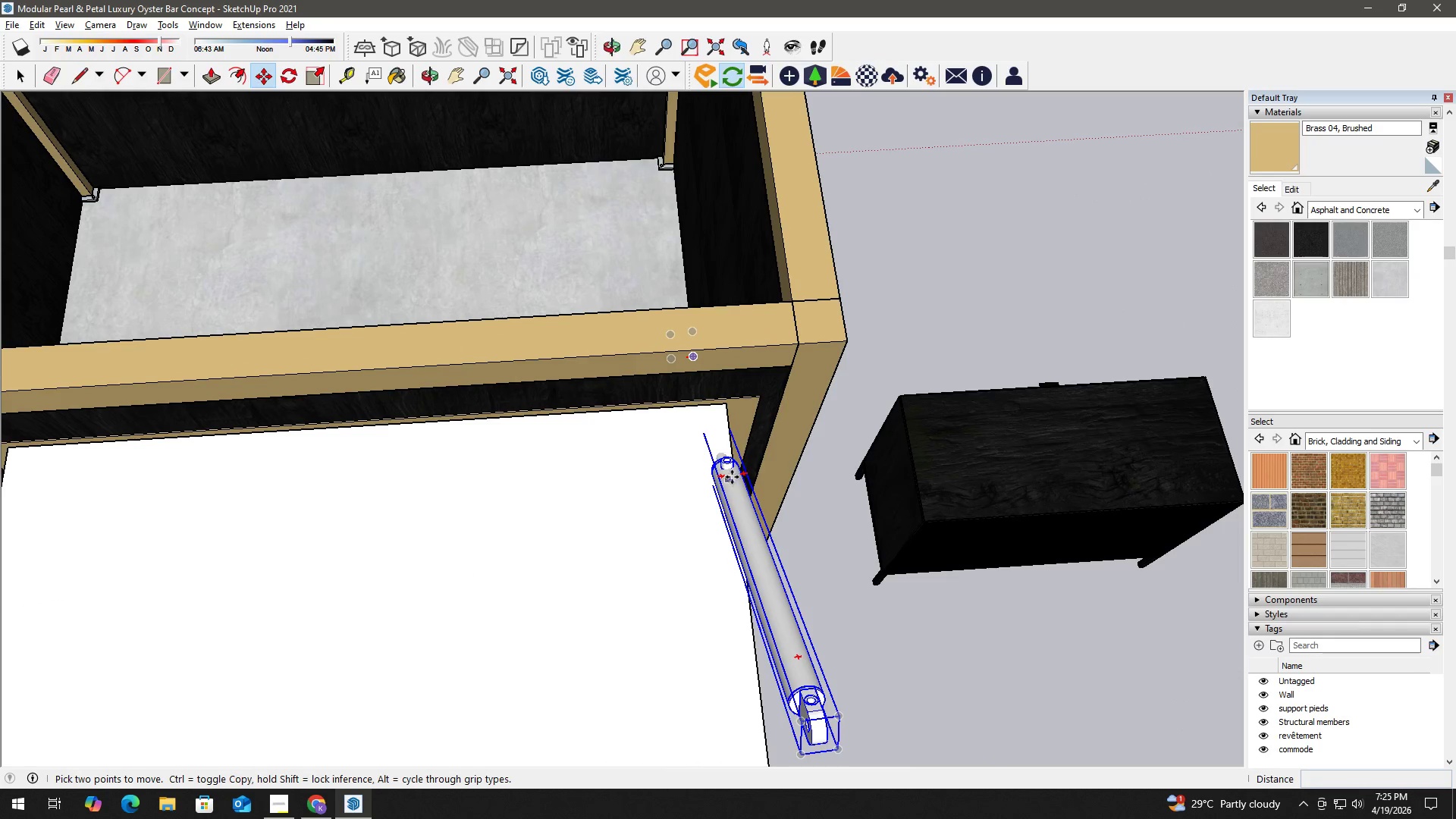 
left_click([742, 472])
 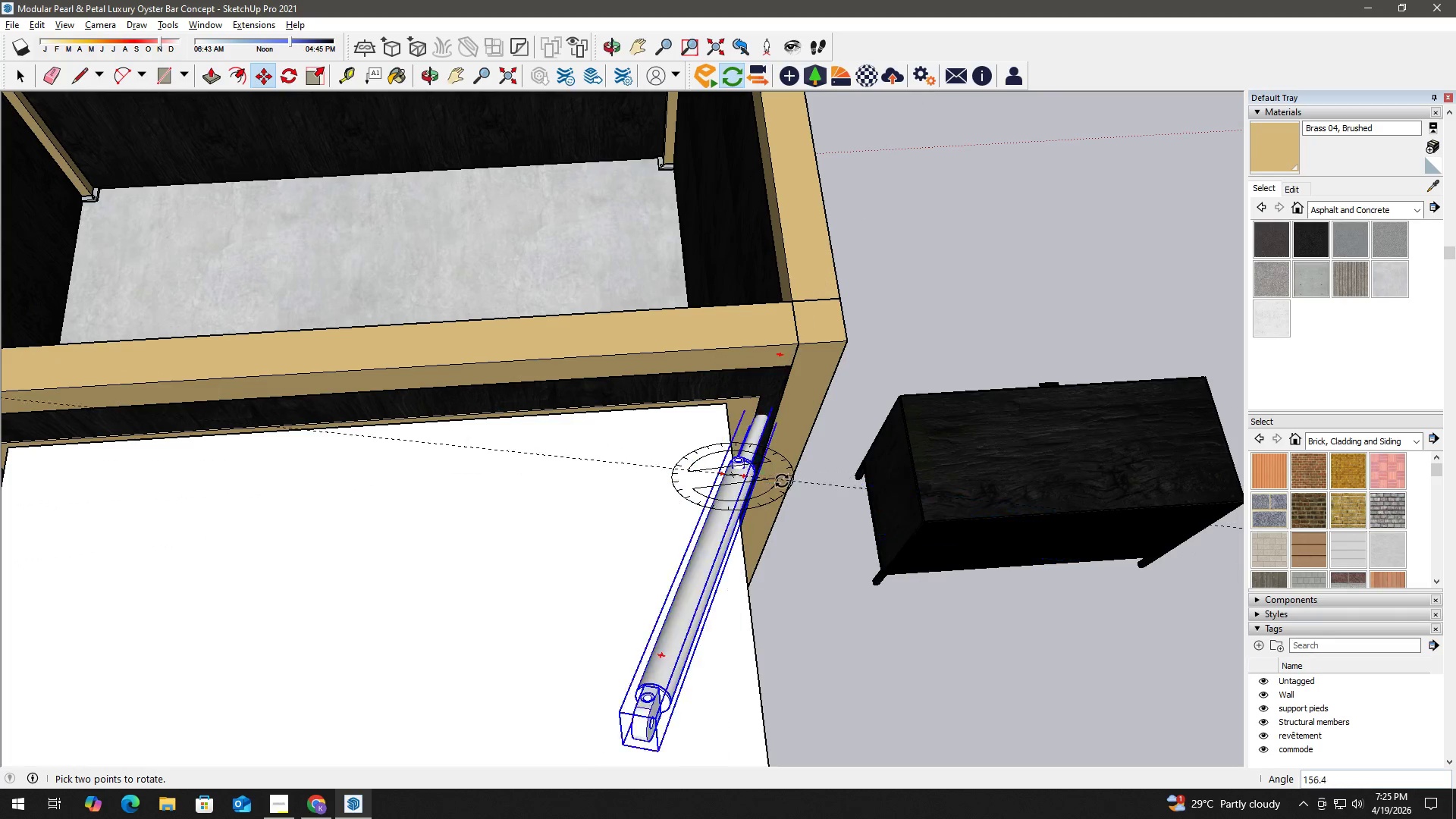 
wait(11.97)
 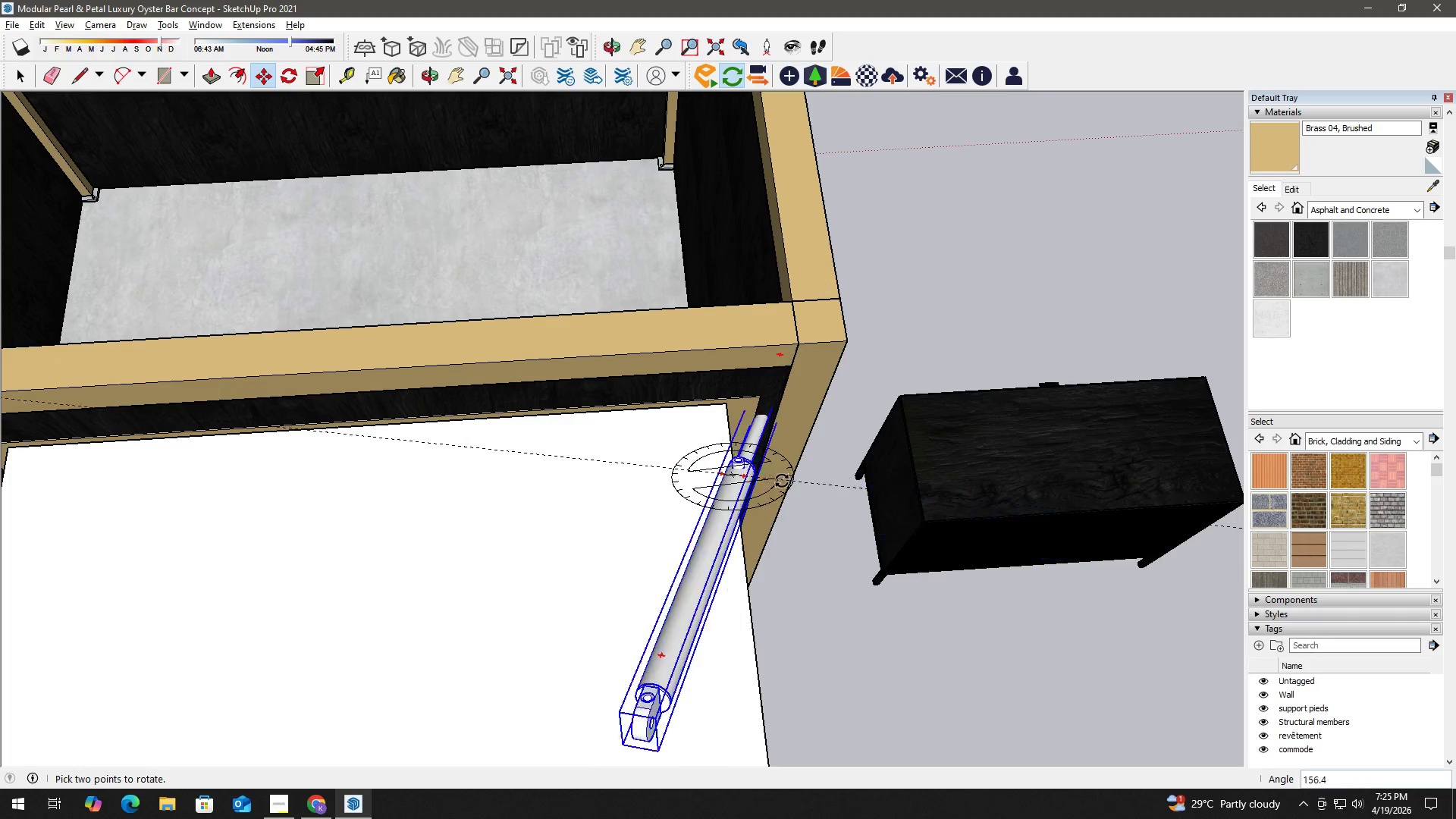 
left_click([818, 469])
 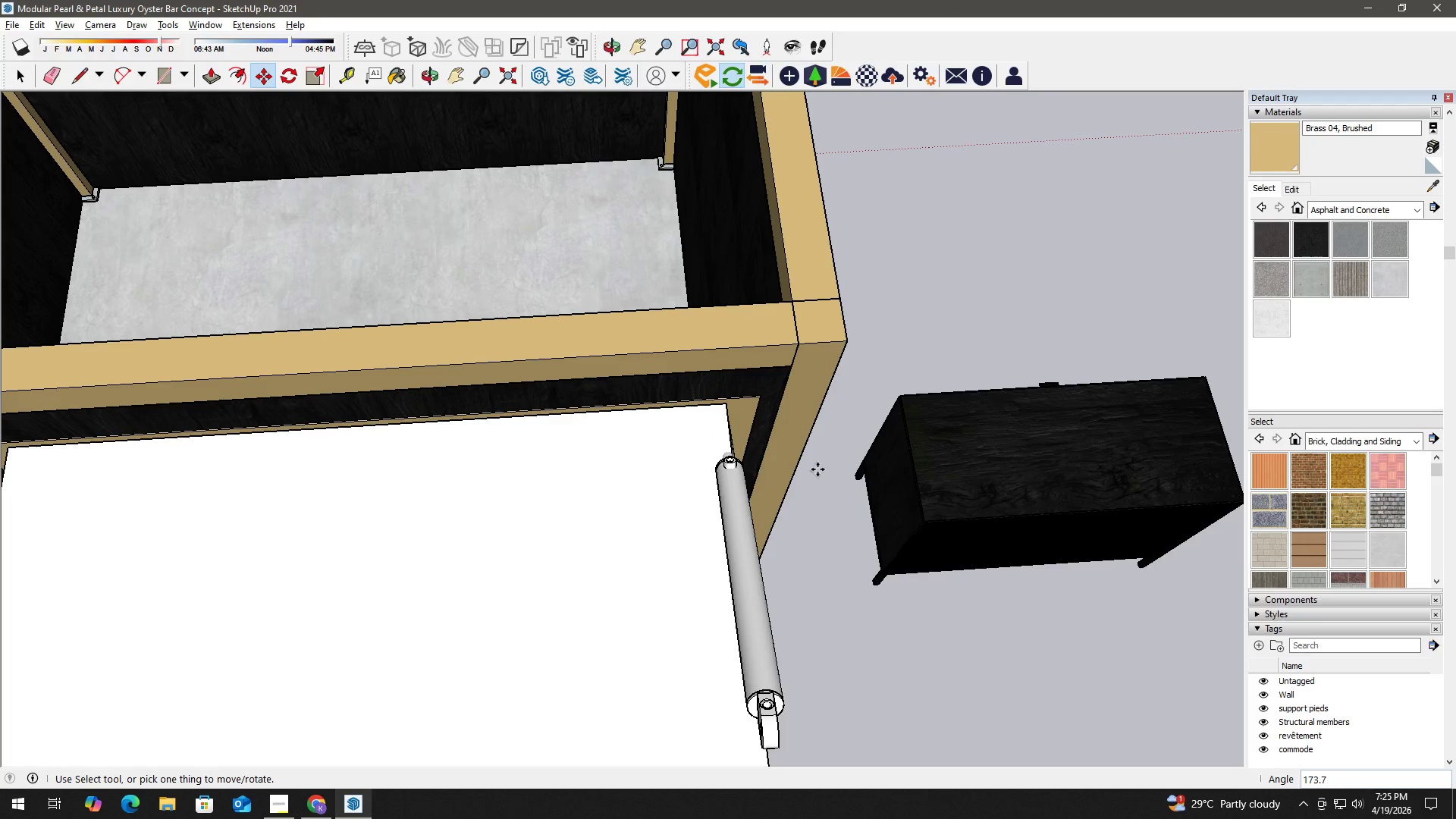 
key(Space)
 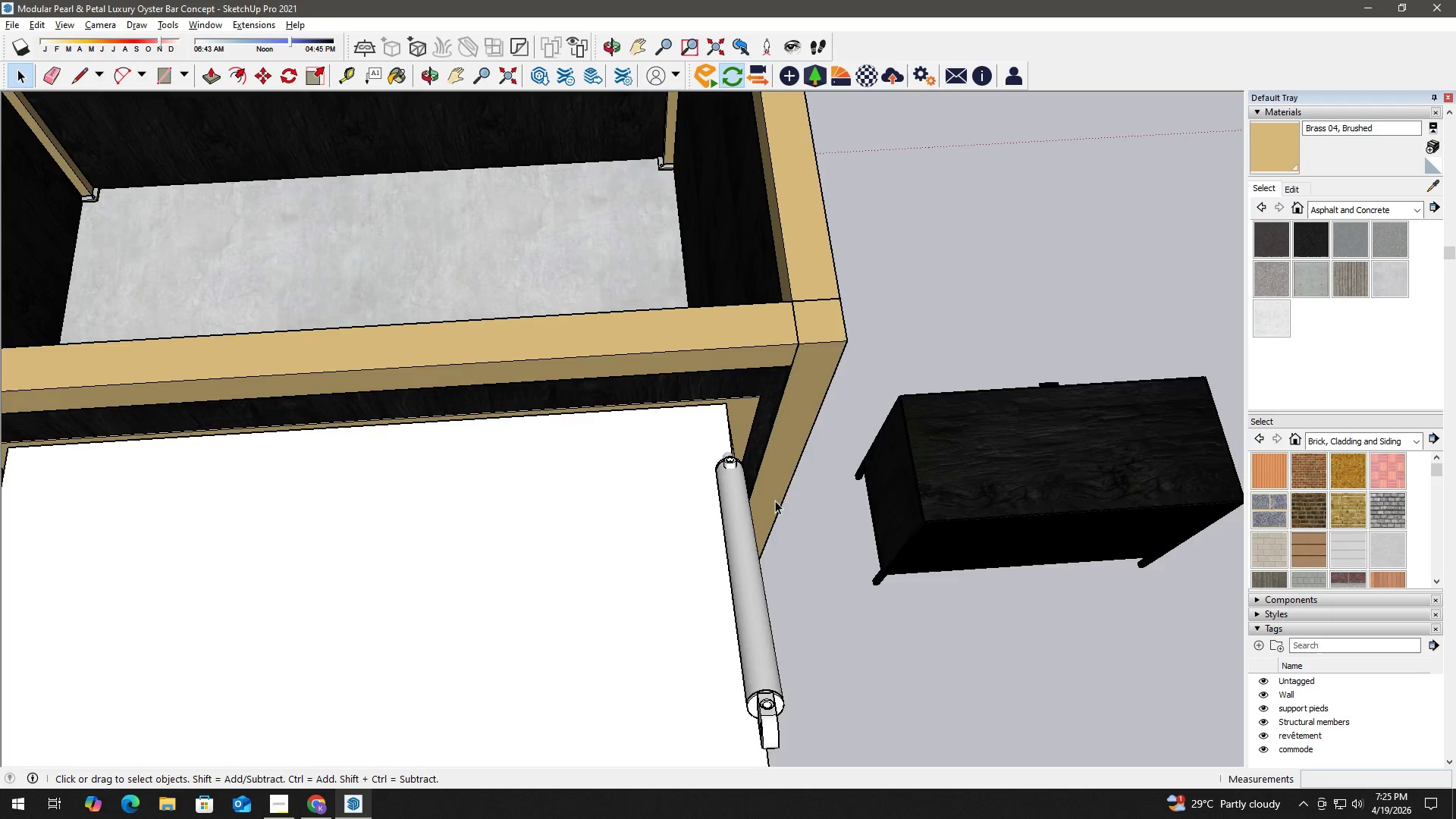 
scroll: coordinate [692, 190], scroll_direction: down, amount: 4.0
 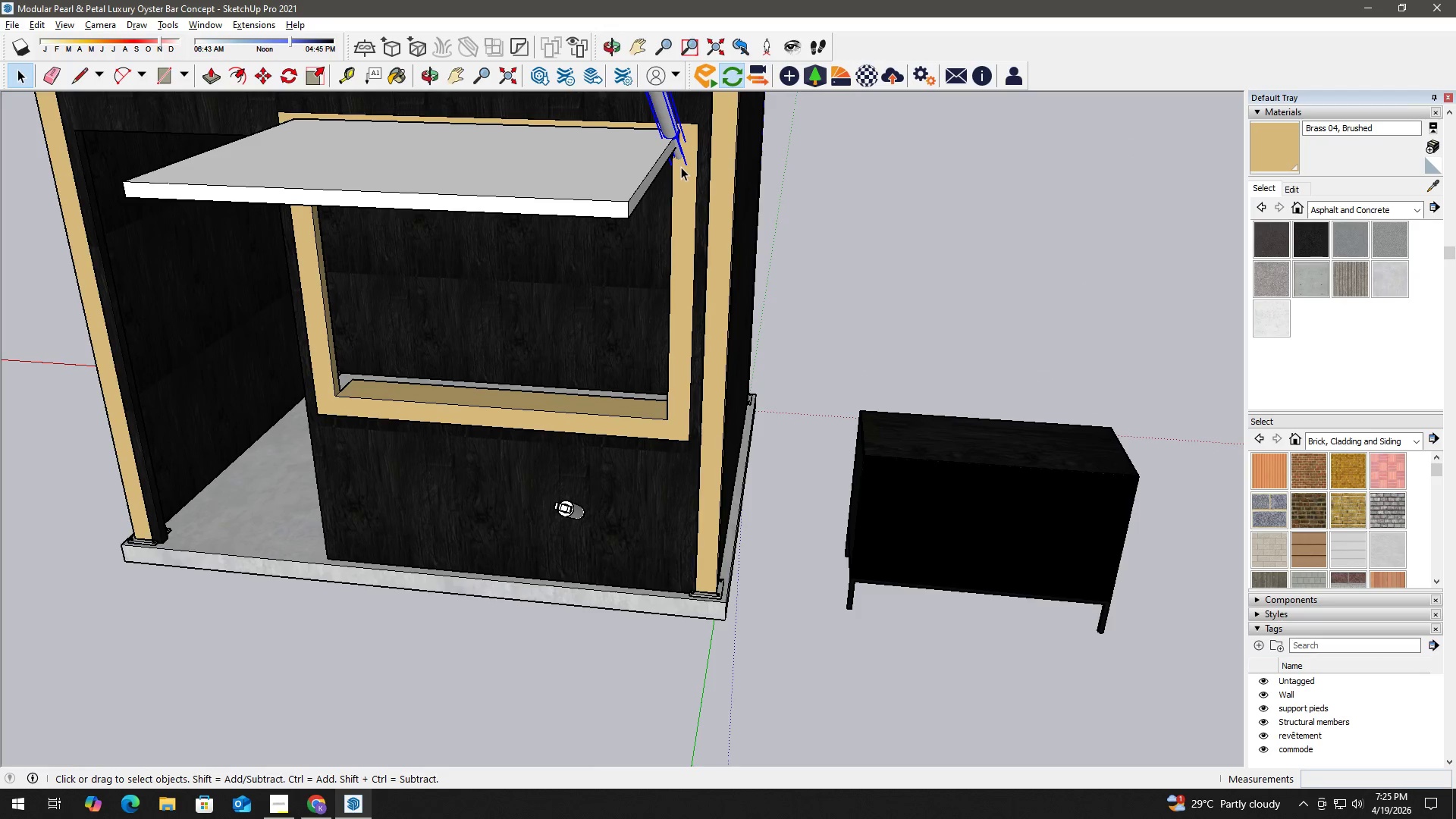 
key(M)
 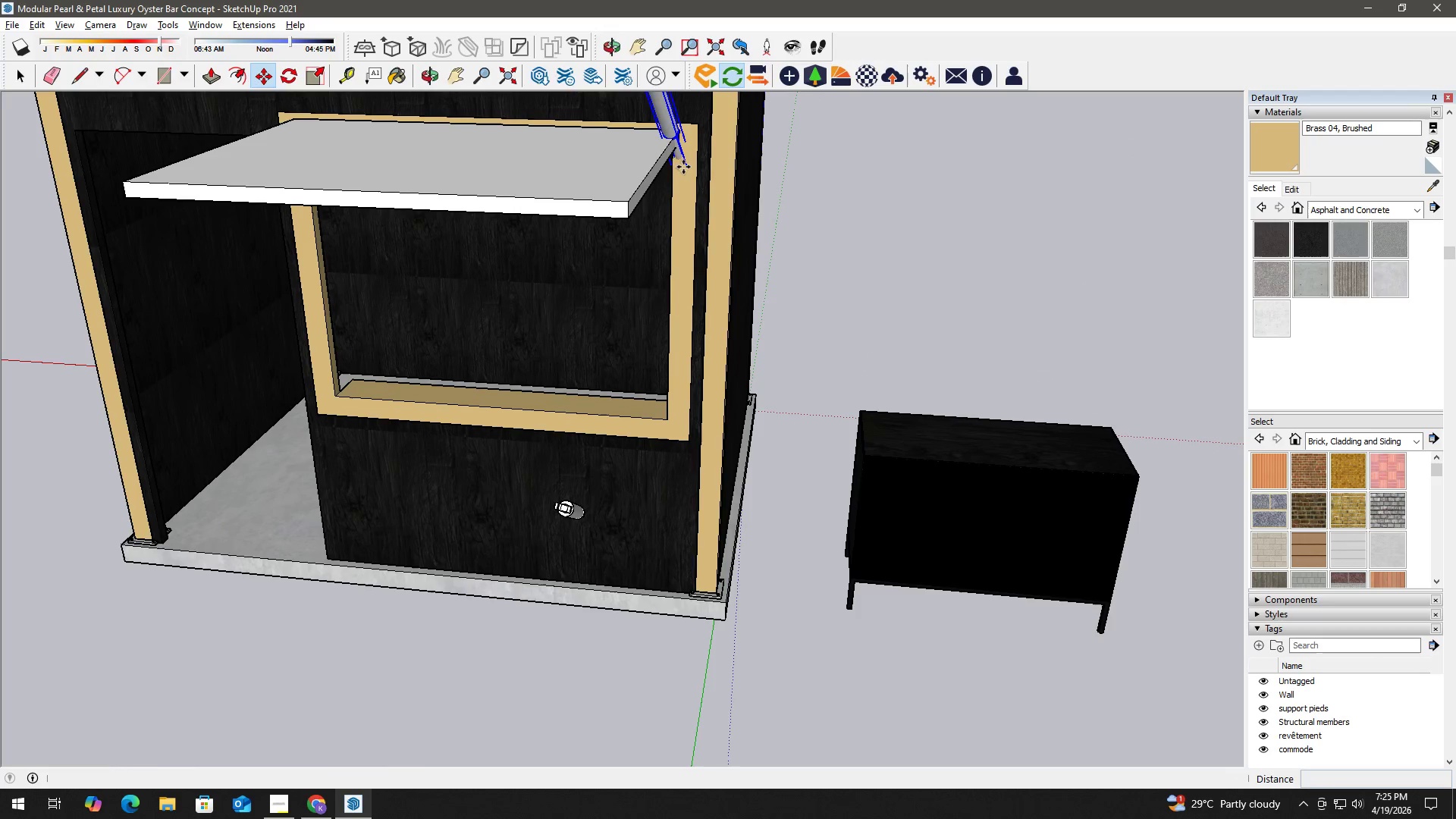 
left_click_drag(start_coordinate=[683, 167], to_coordinate=[682, 172])
 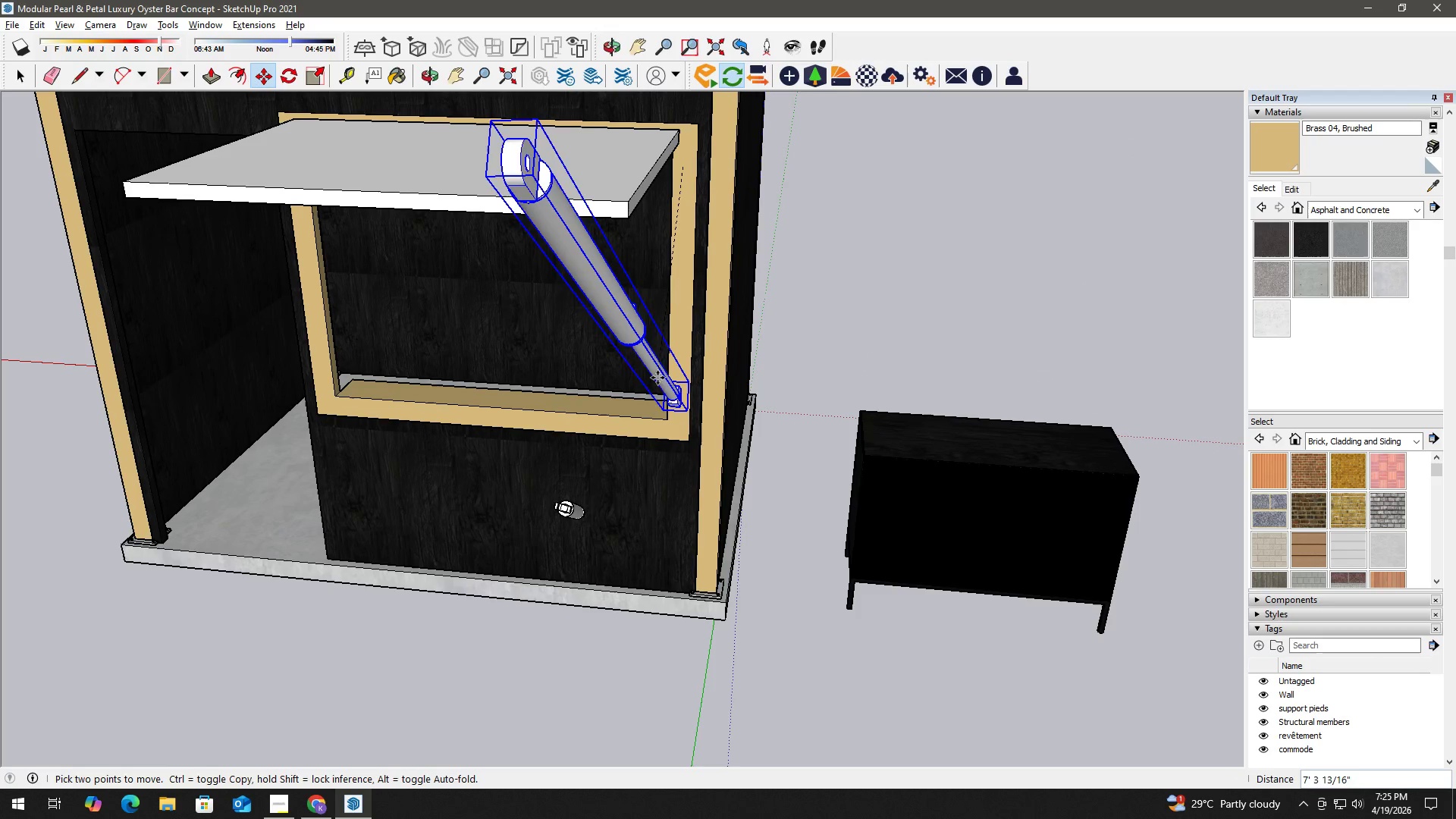 
left_click([656, 380])
 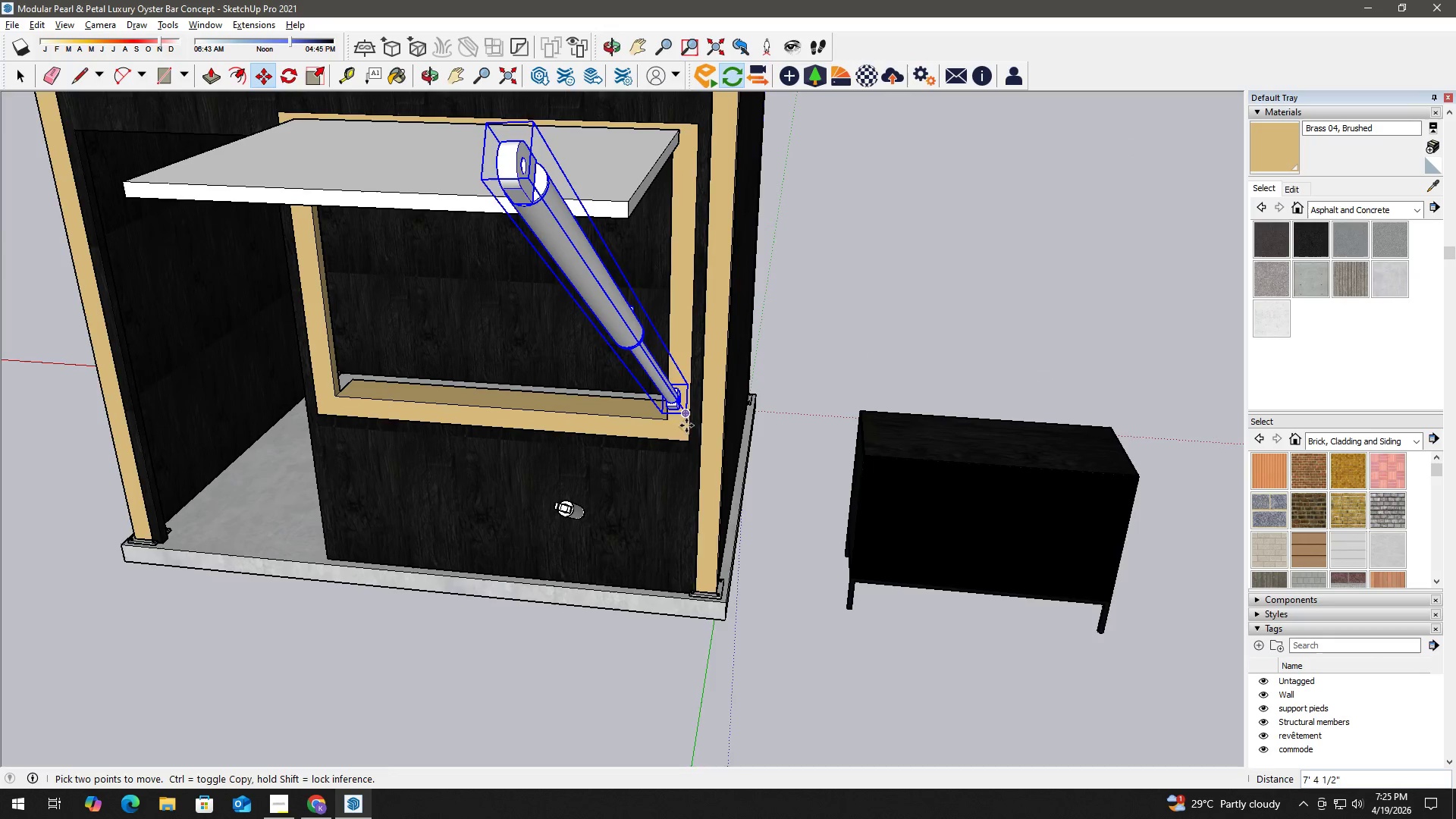 
scroll: coordinate [689, 424], scroll_direction: up, amount: 1.0
 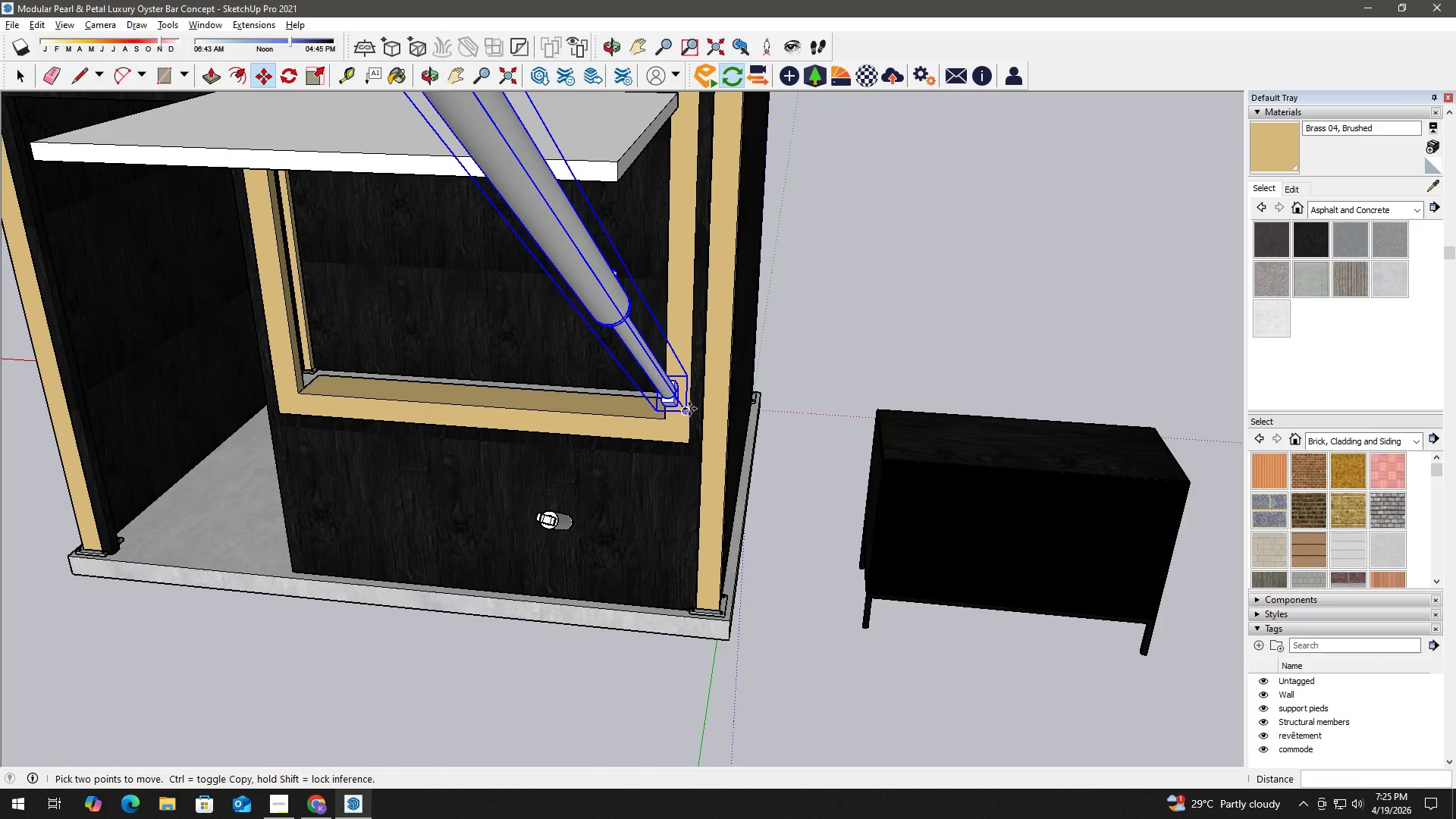 
scroll: coordinate [774, 673], scroll_direction: down, amount: 7.0
 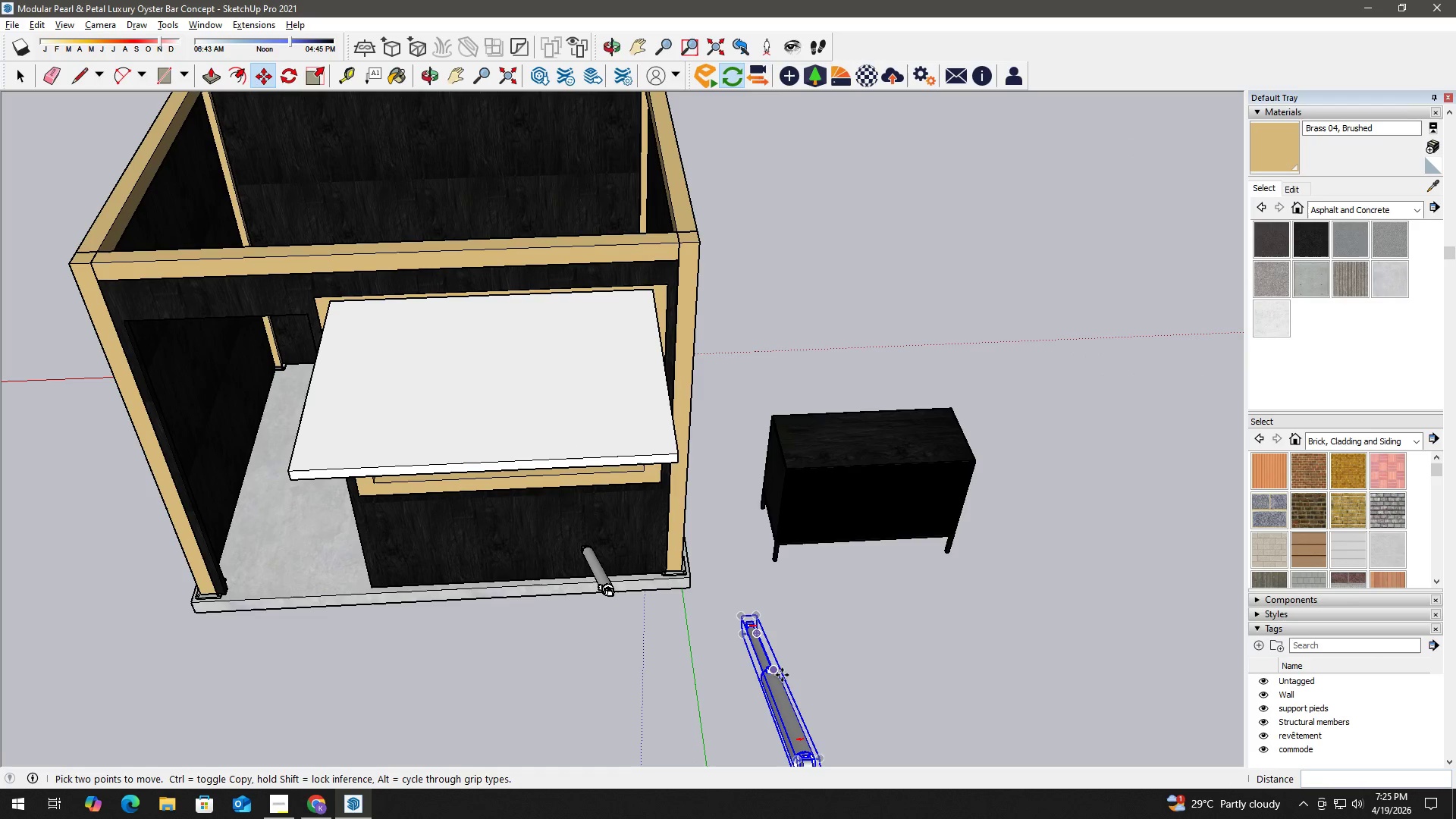 
scroll: coordinate [783, 674], scroll_direction: up, amount: 1.0
 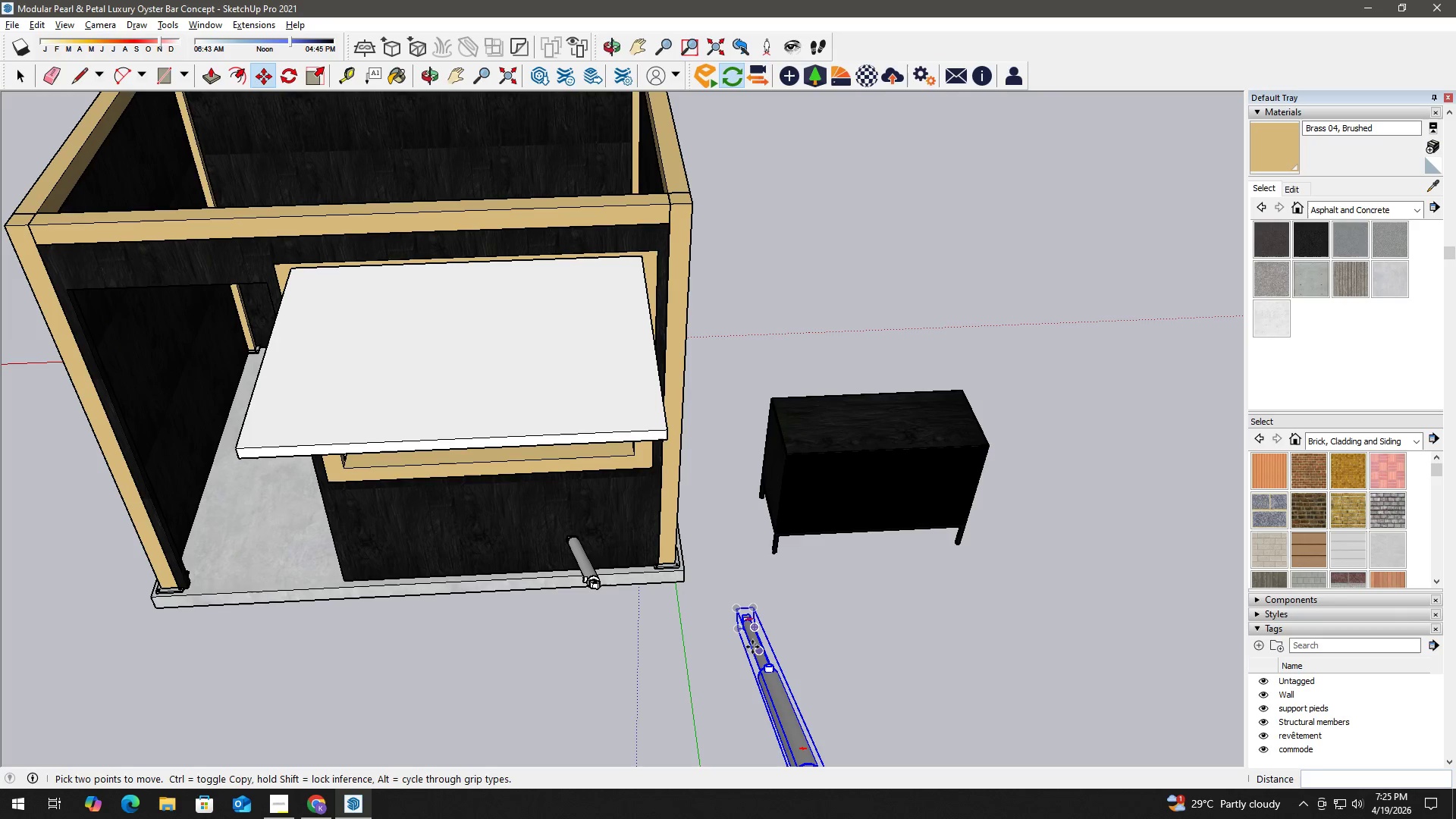 
scroll: coordinate [752, 651], scroll_direction: down, amount: 3.0
 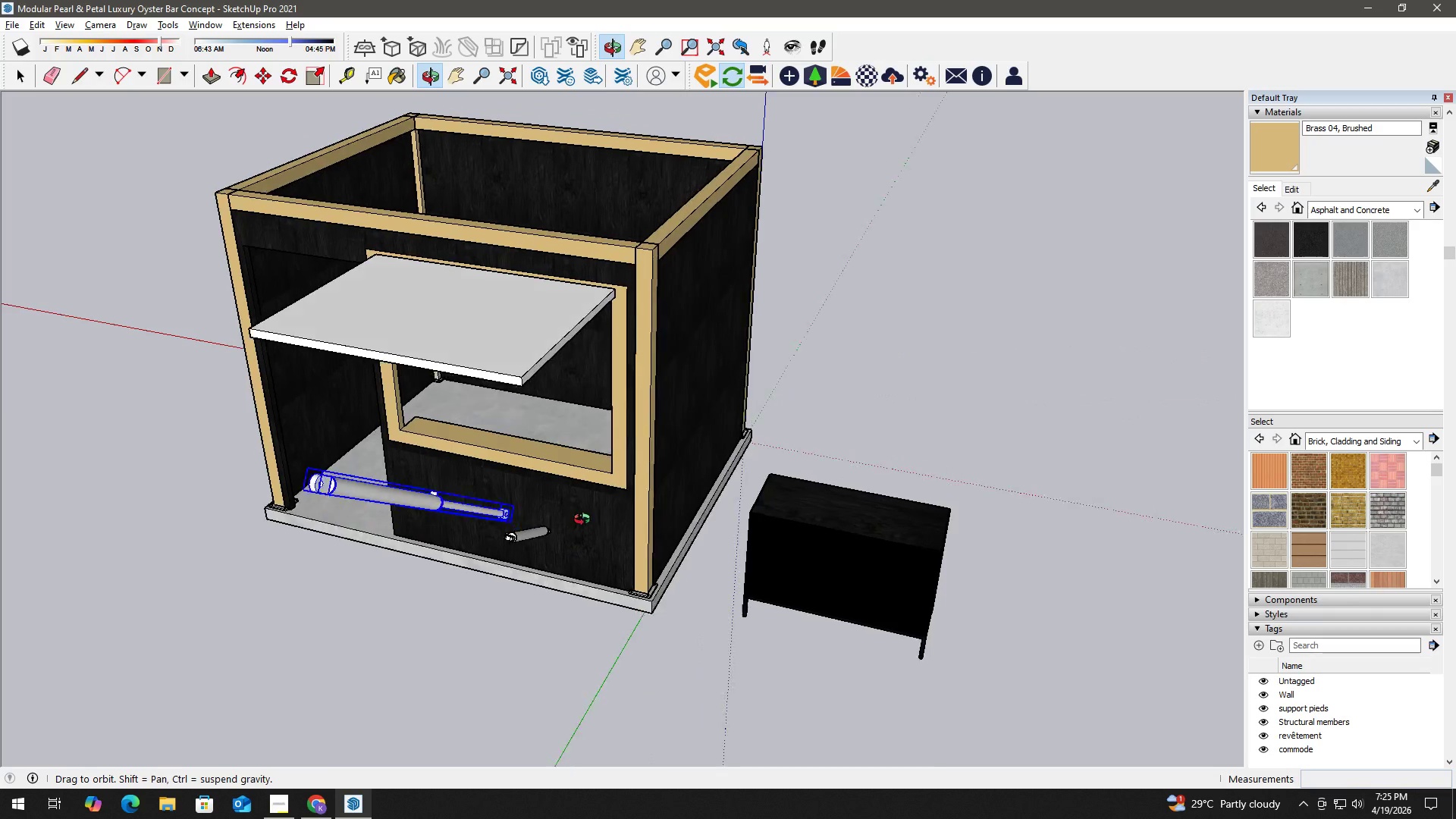 
key(Space)
 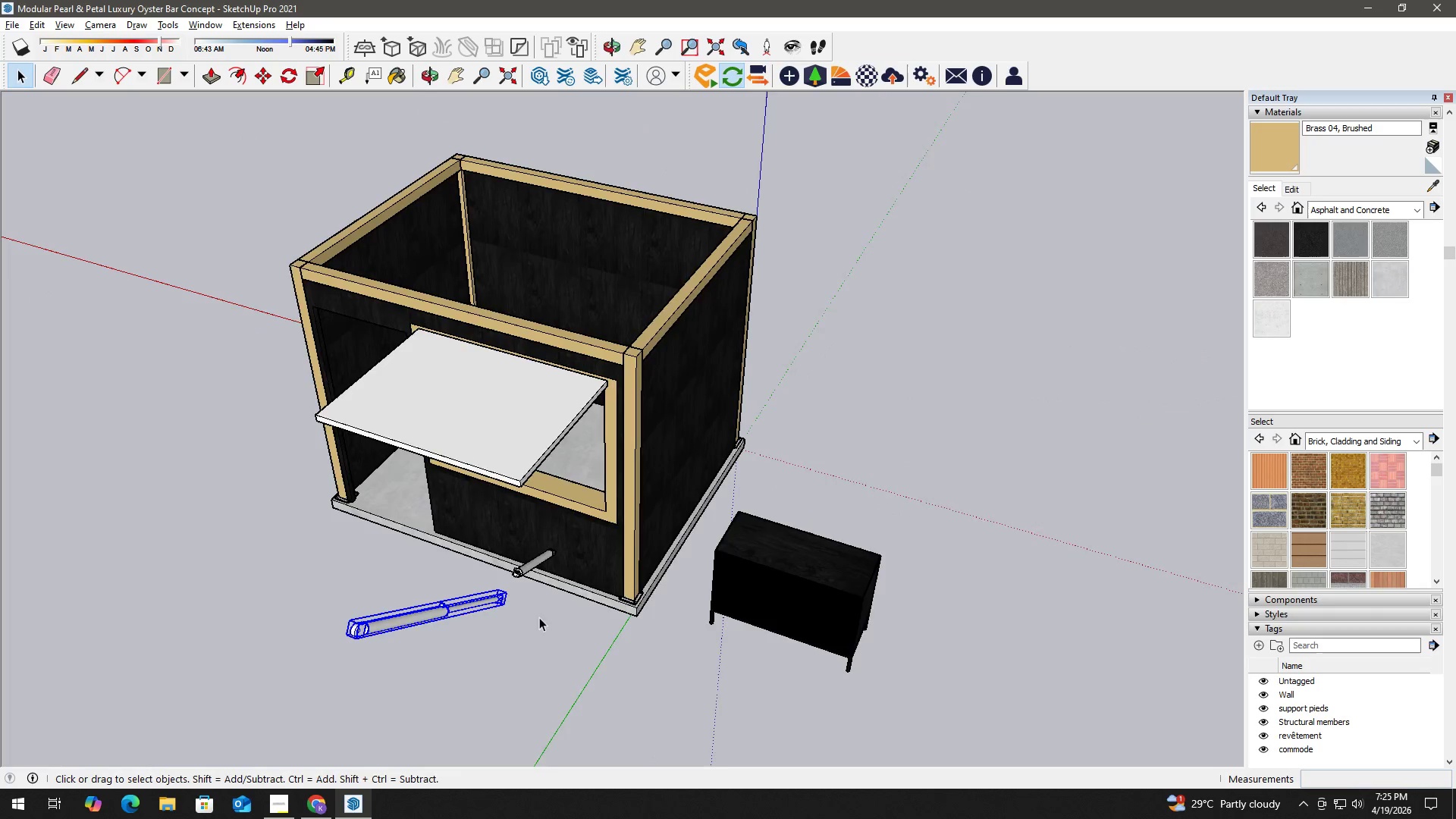 
scroll: coordinate [615, 598], scroll_direction: down, amount: 2.0
 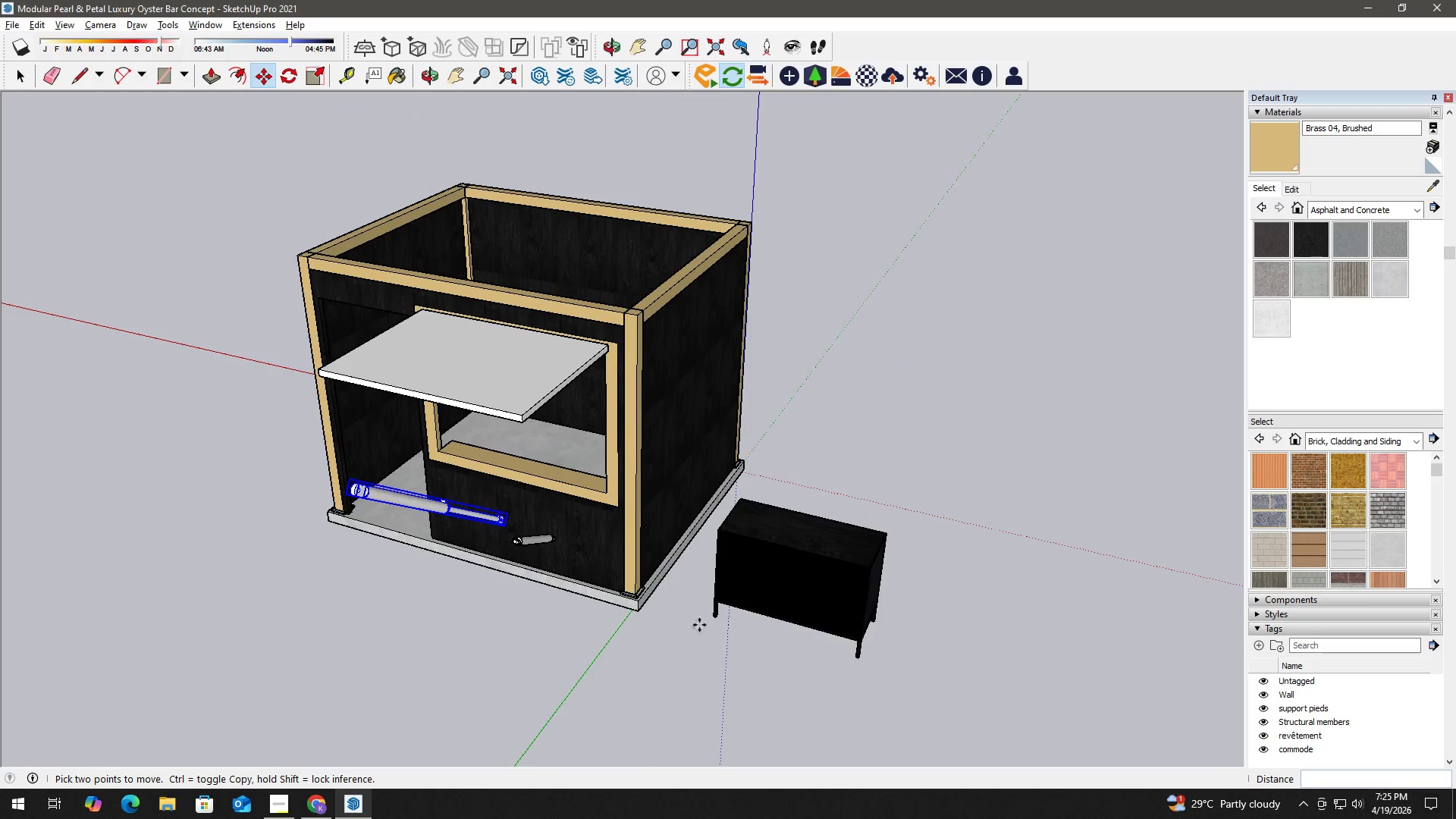 
key(T)
 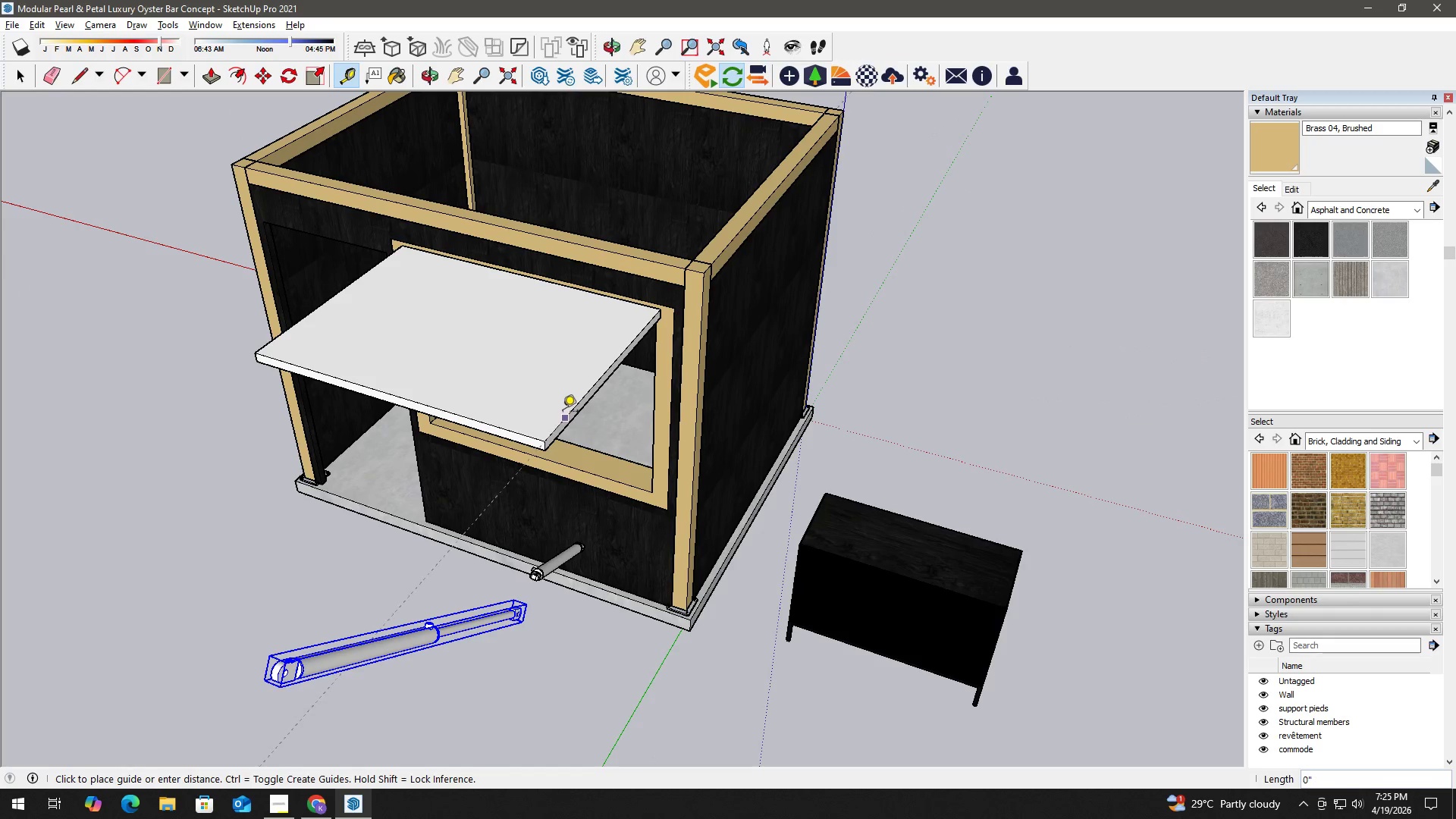 
scroll: coordinate [467, 559], scroll_direction: up, amount: 3.0
 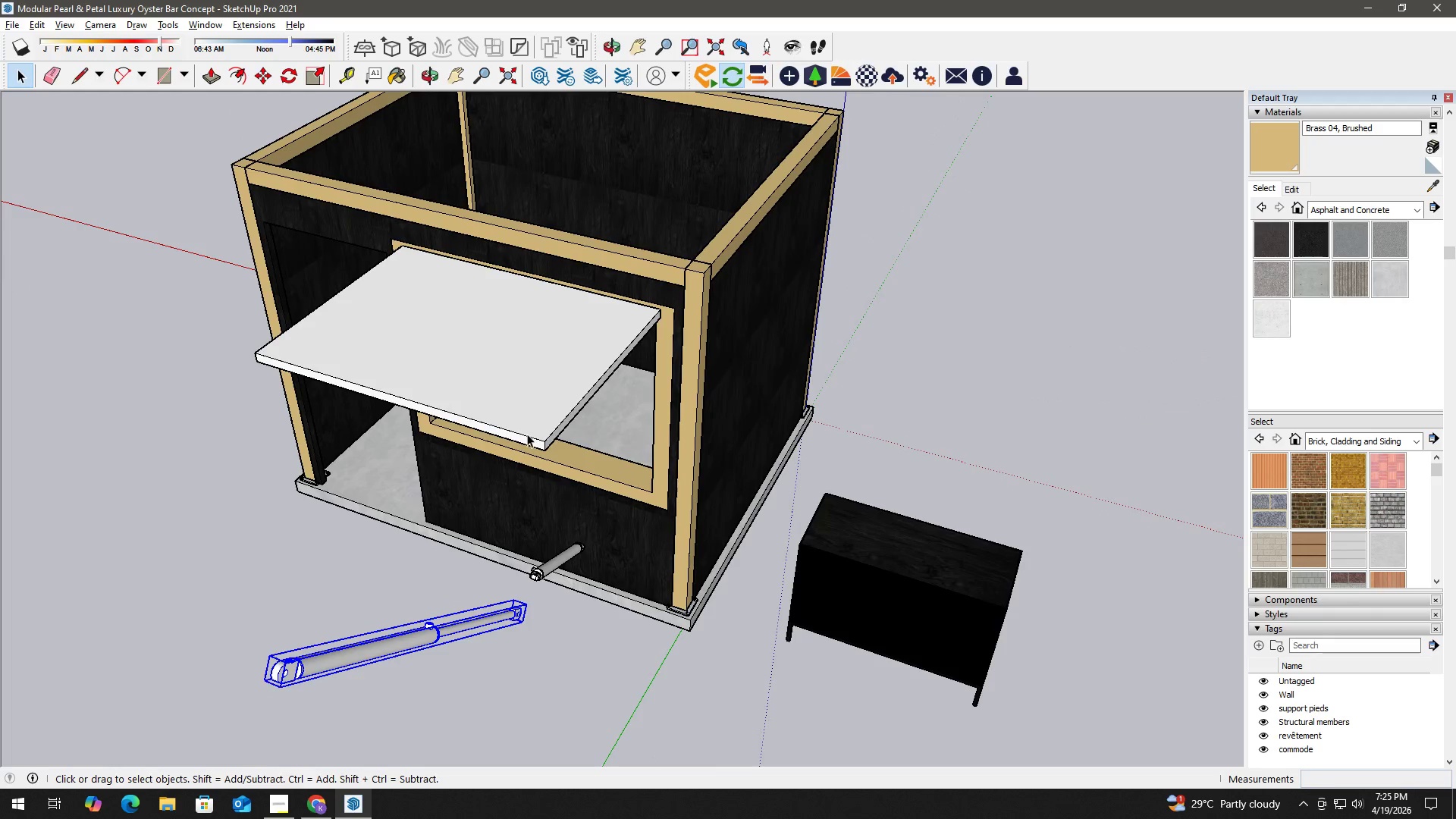 
double_click([563, 413])
 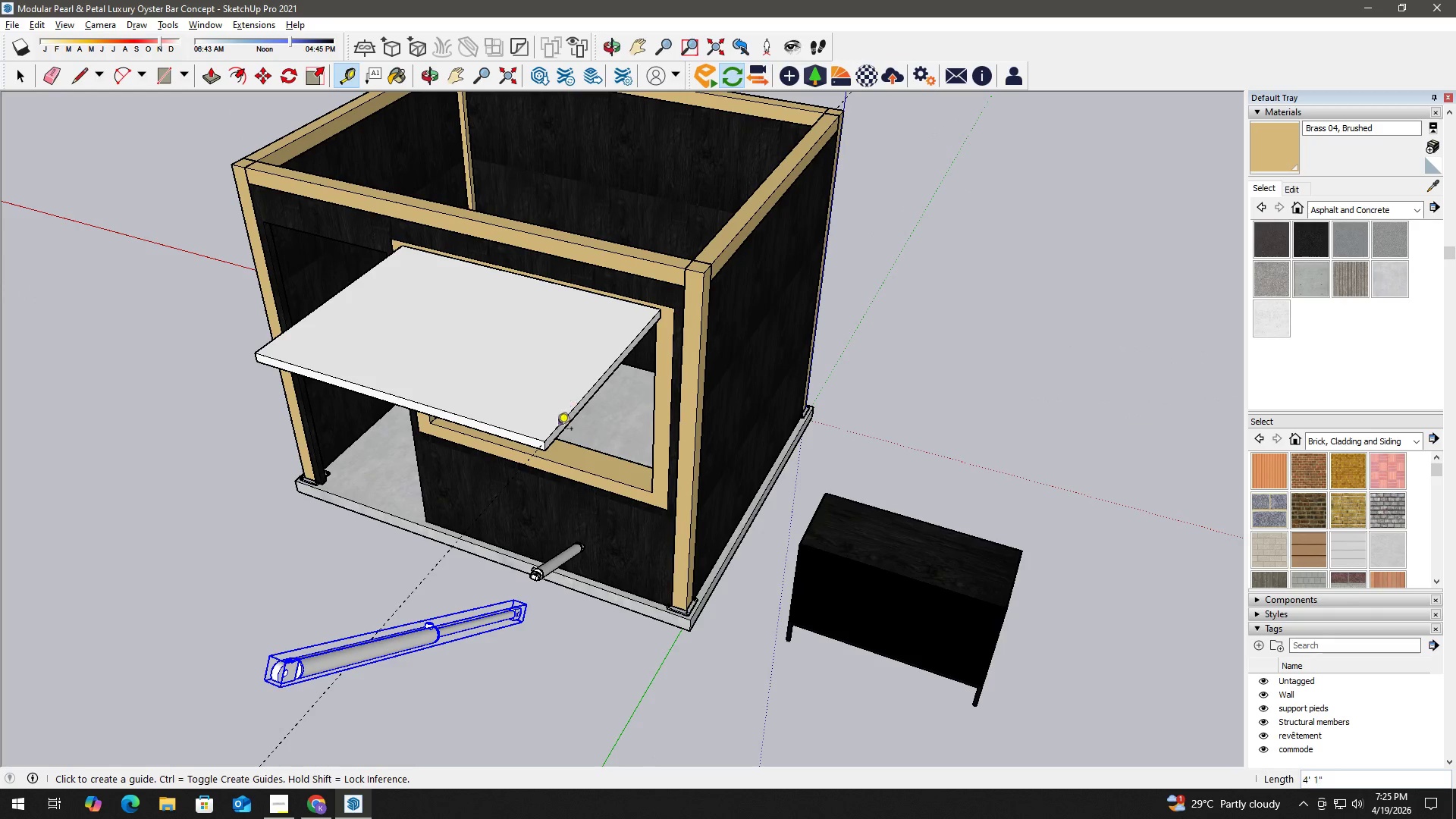 
key(Space)
 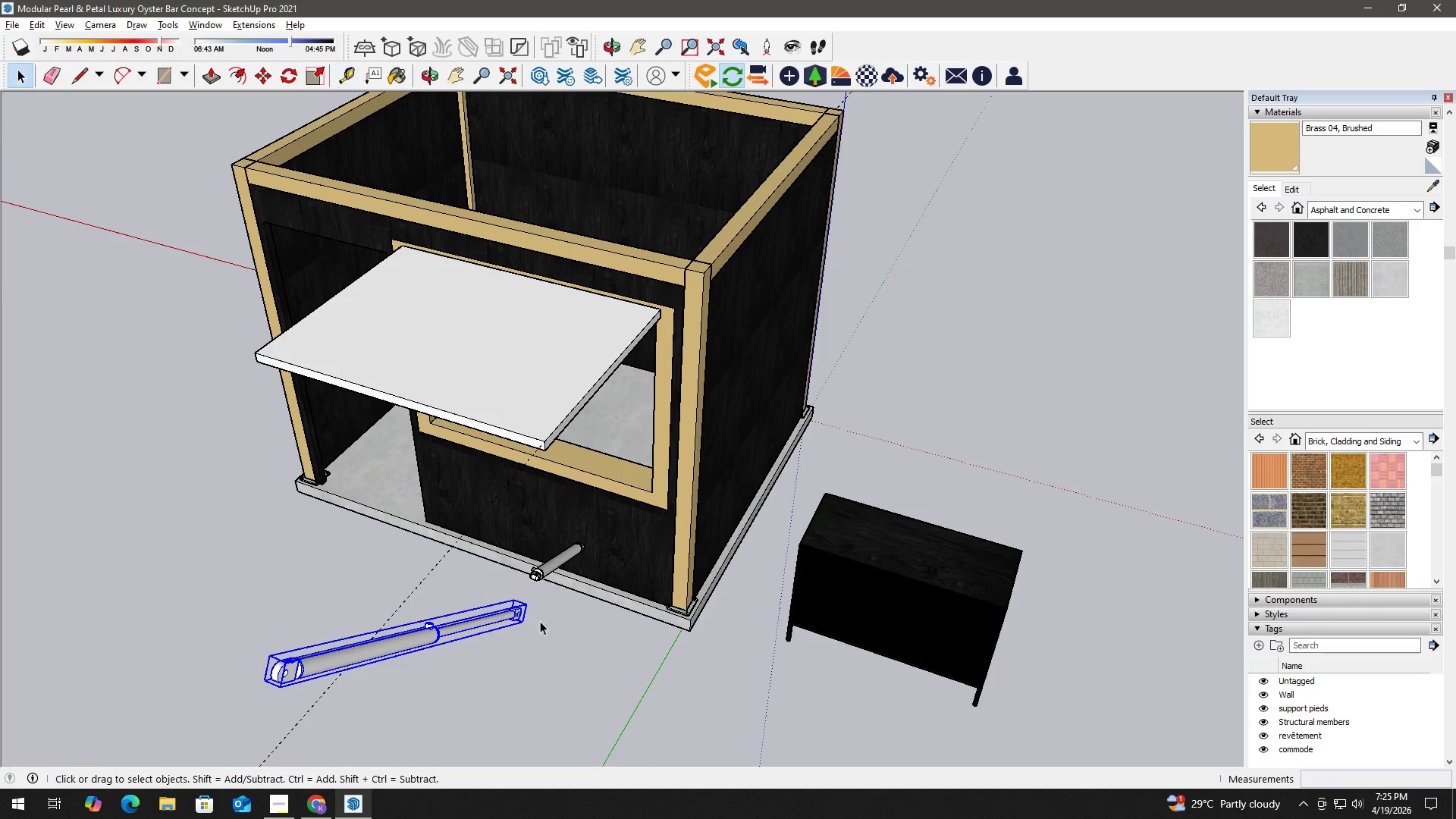 
scroll: coordinate [517, 608], scroll_direction: up, amount: 5.0
 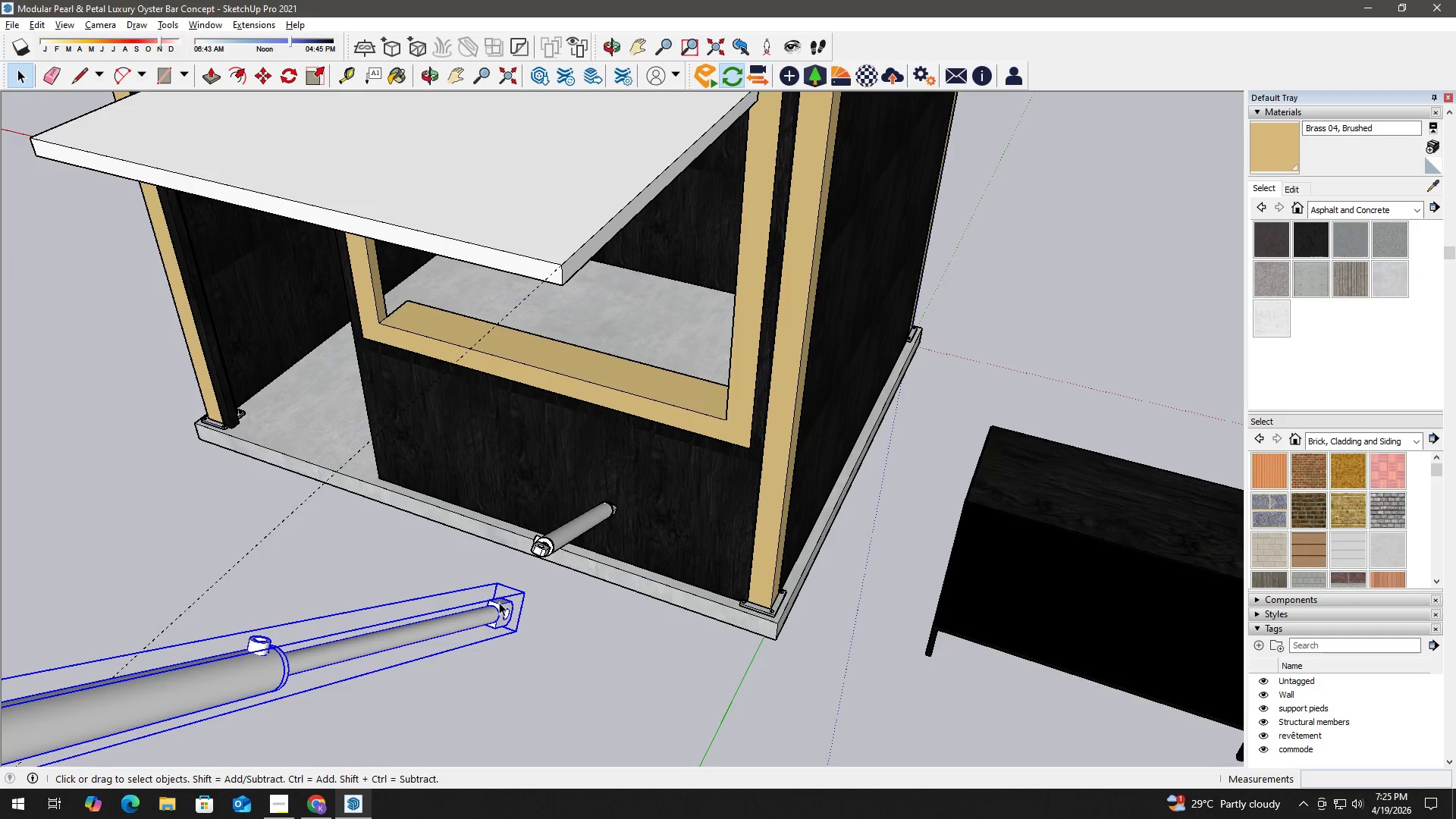 
key(M)
 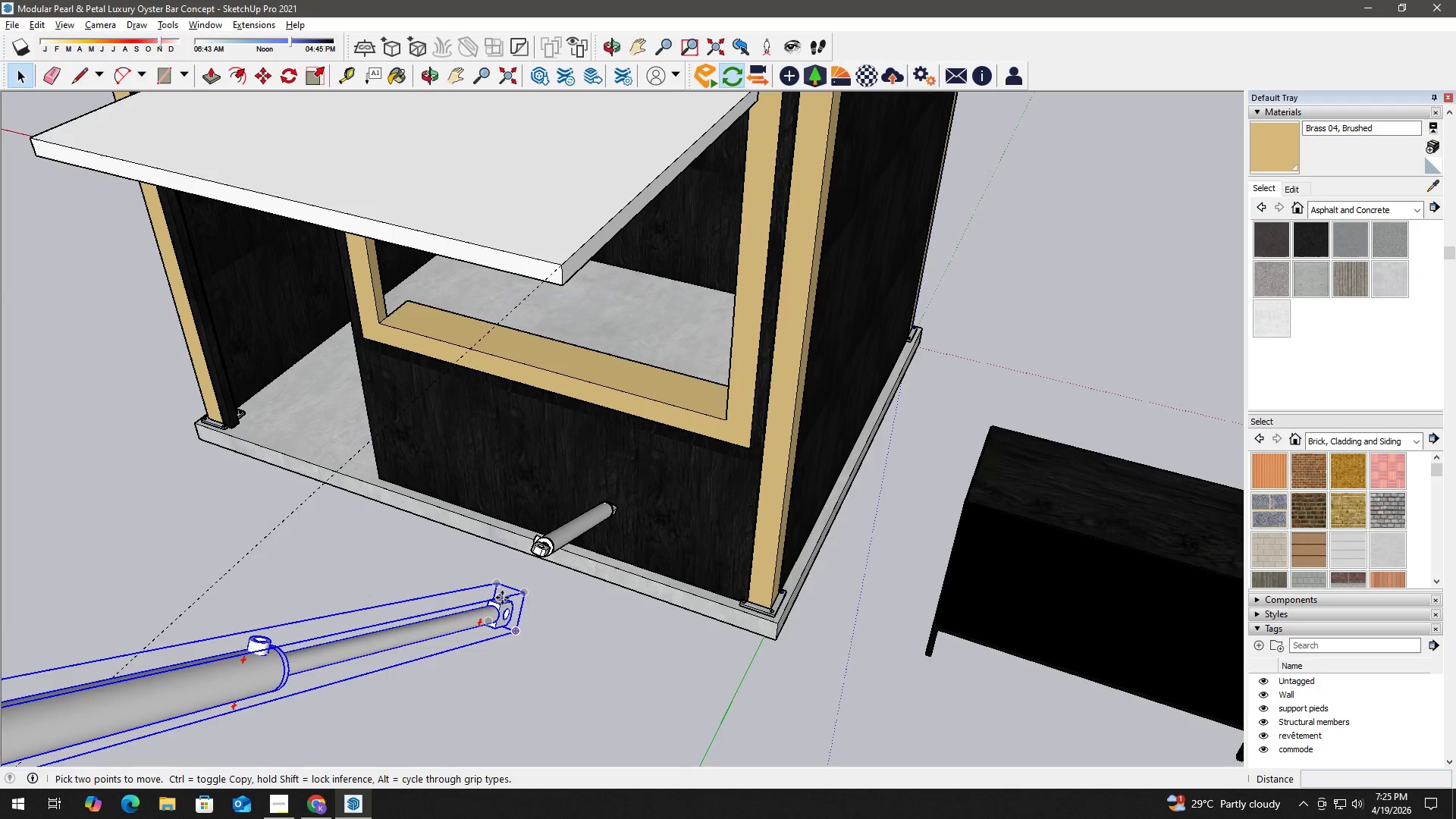 
scroll: coordinate [509, 604], scroll_direction: up, amount: 6.0
 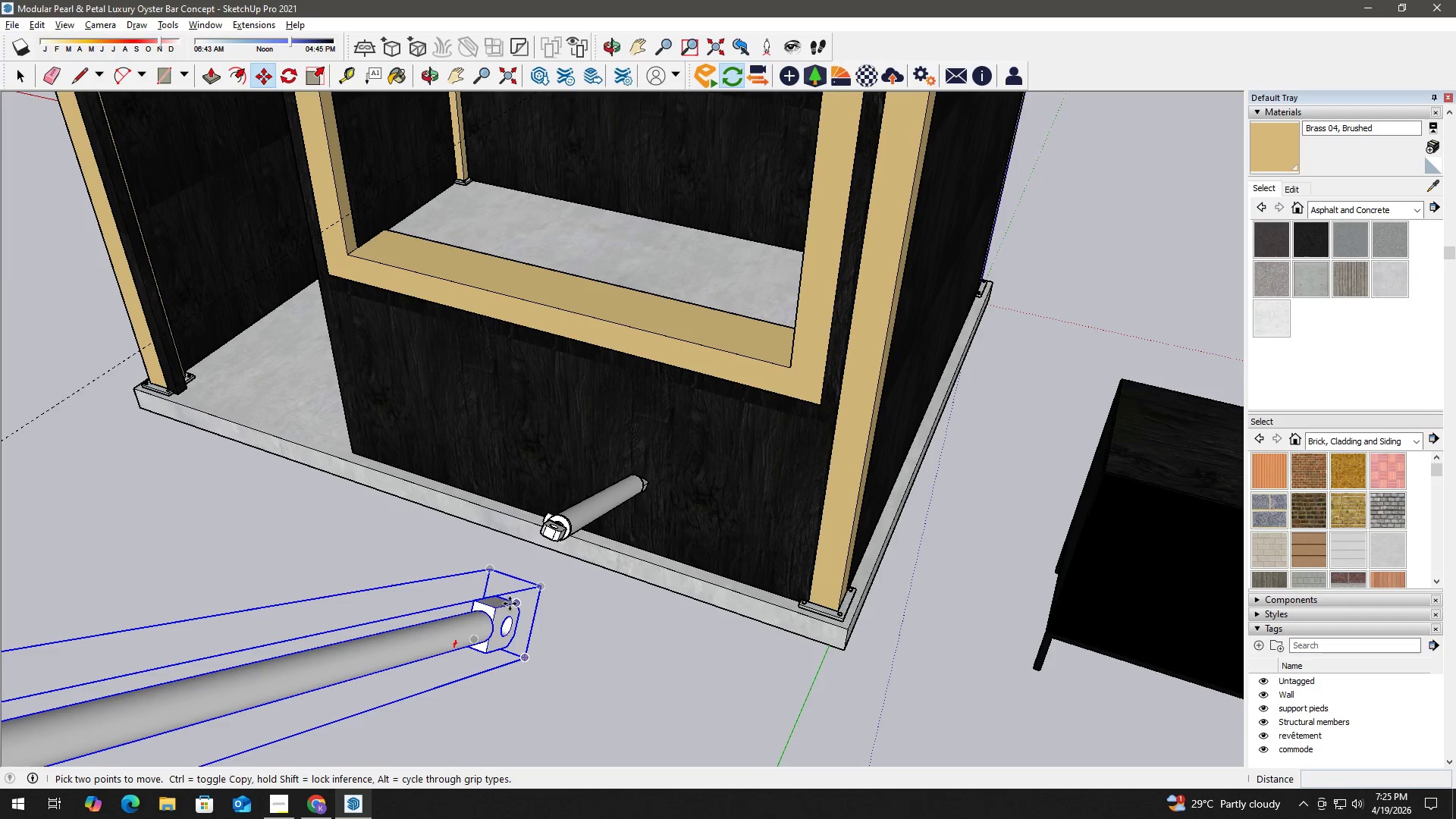 
left_click([511, 603])
 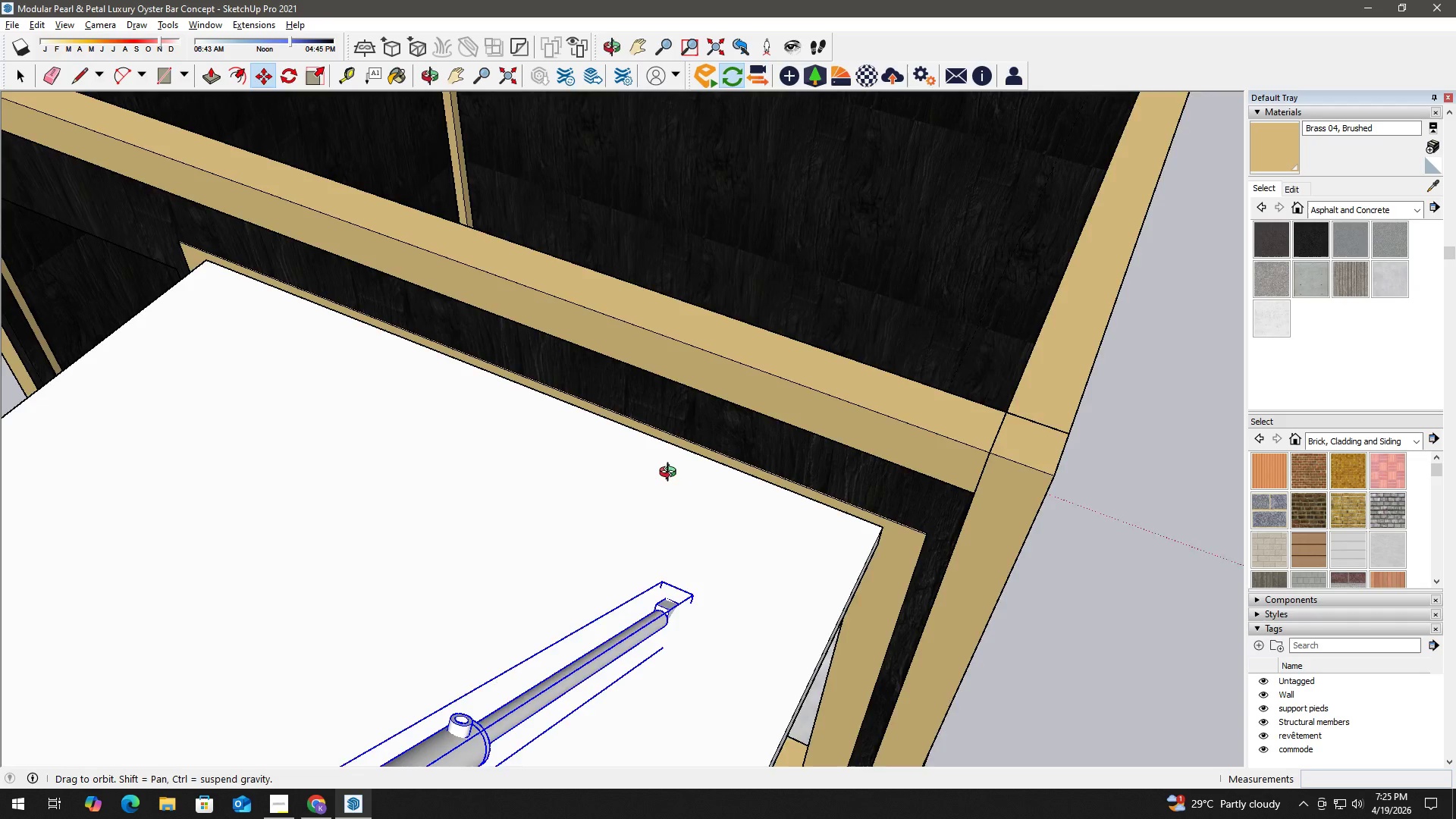 
hold_key(key=ShiftLeft, duration=1.14)
 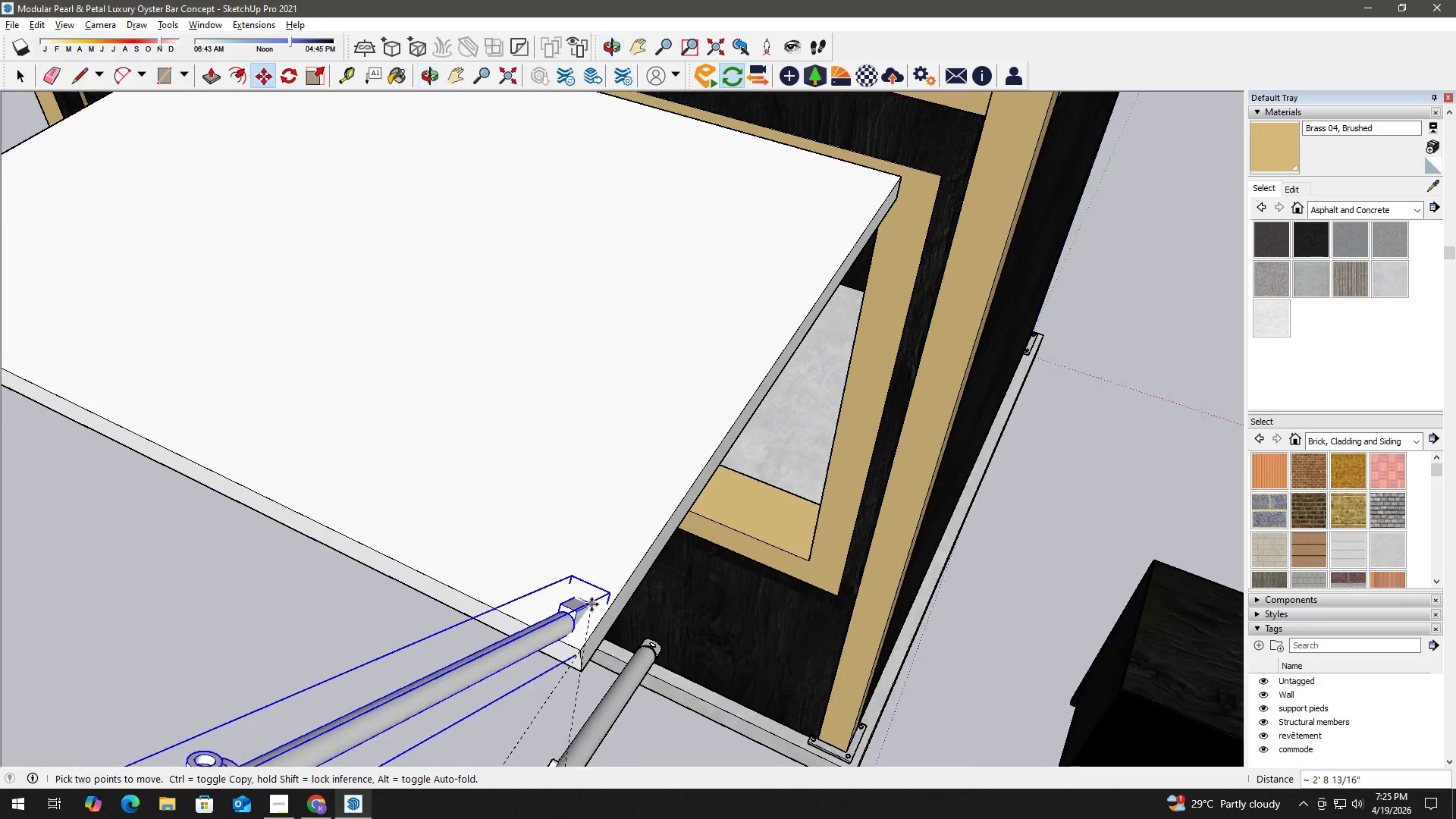 
scroll: coordinate [670, 697], scroll_direction: down, amount: 2.0
 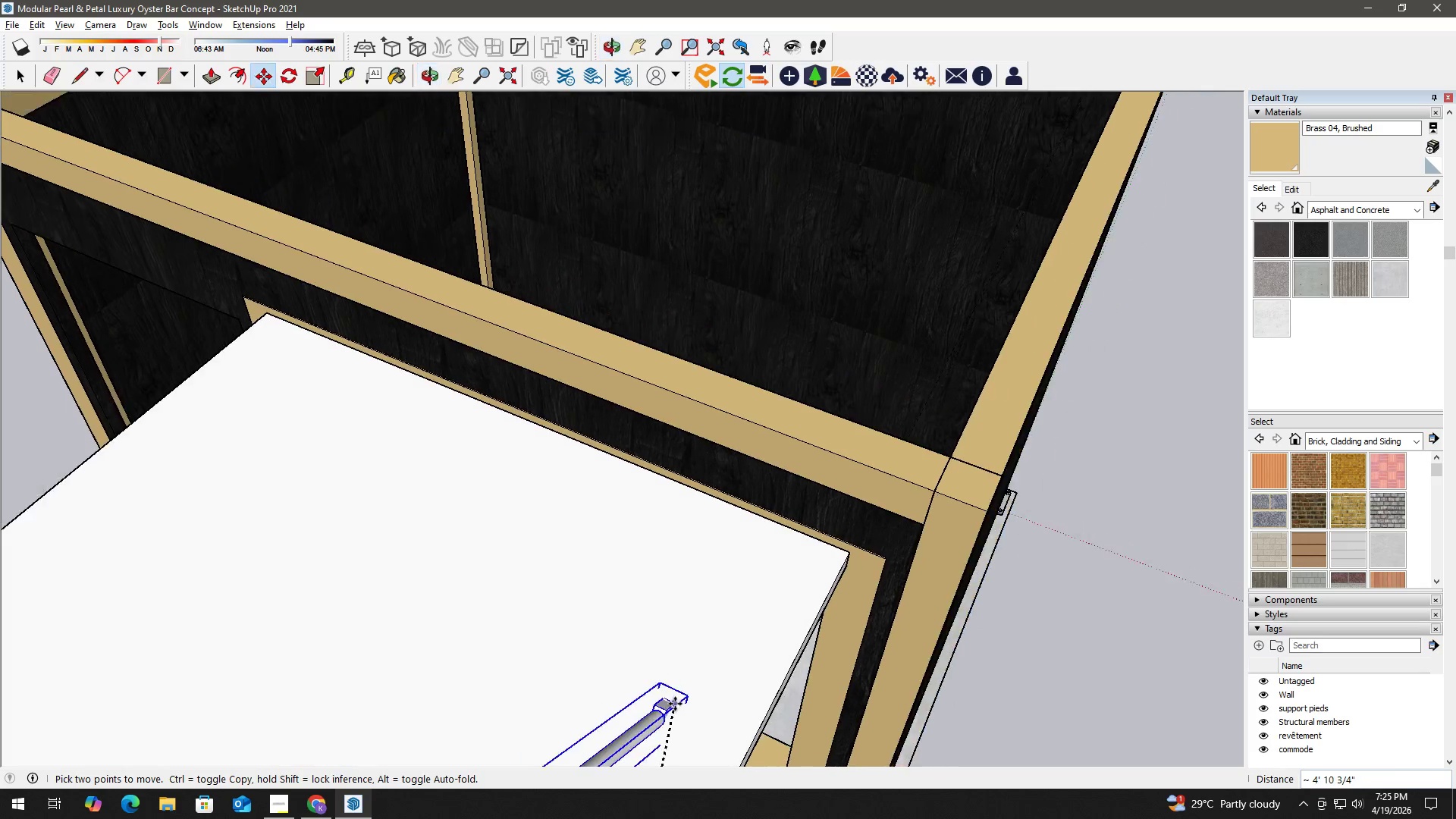 
scroll: coordinate [554, 686], scroll_direction: up, amount: 12.0
 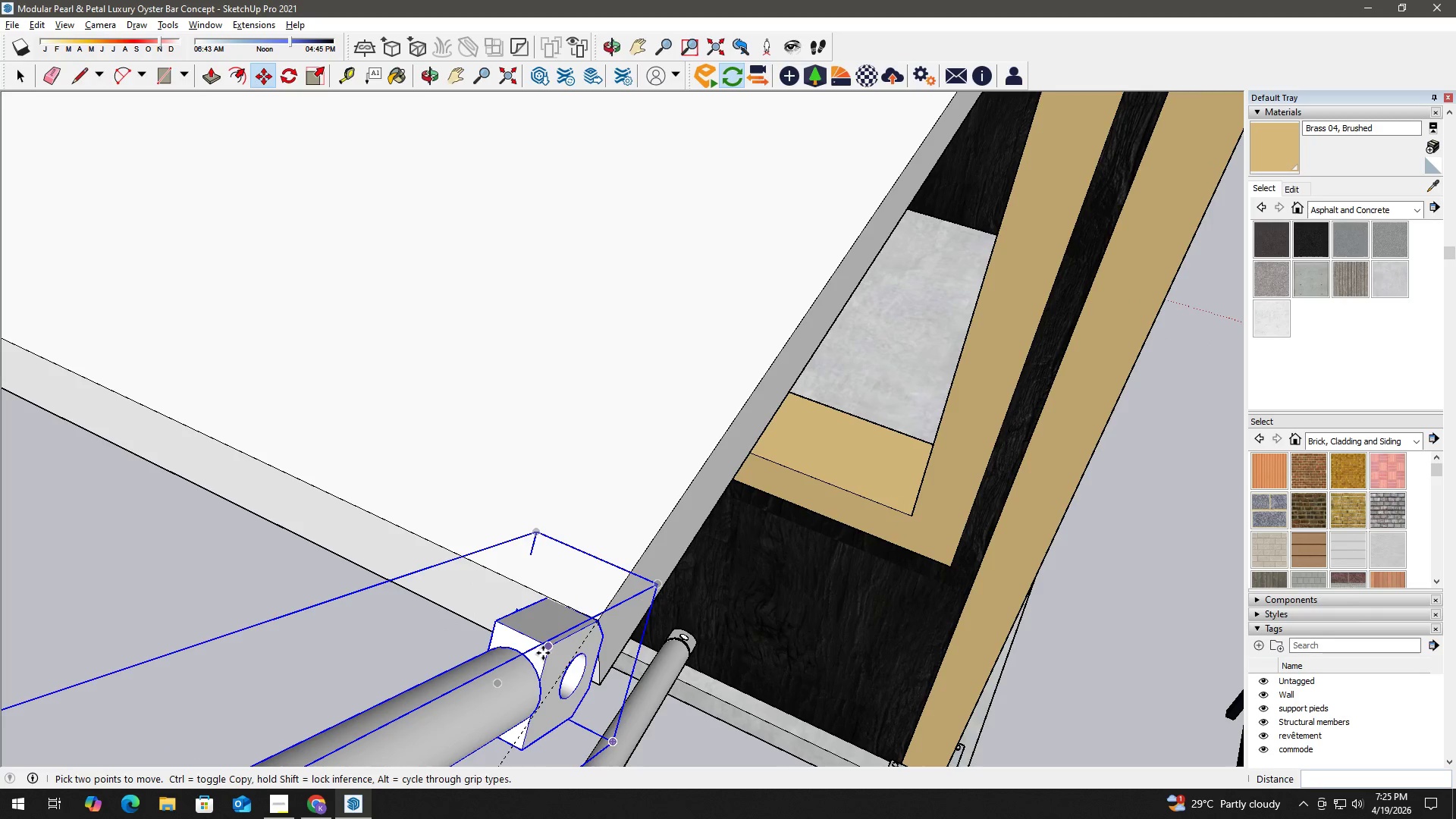 
left_click([547, 650])
 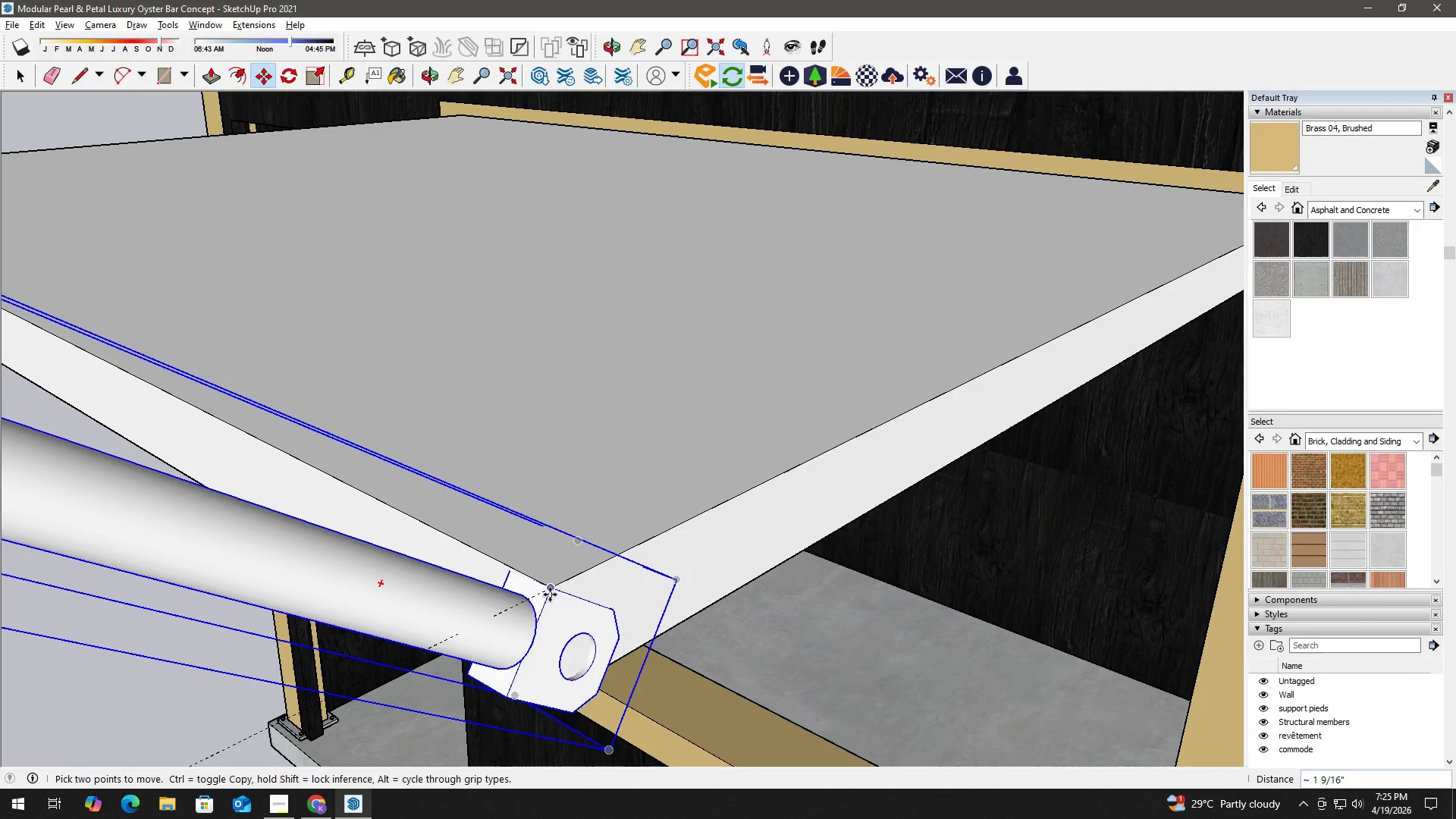 
wait(5.2)
 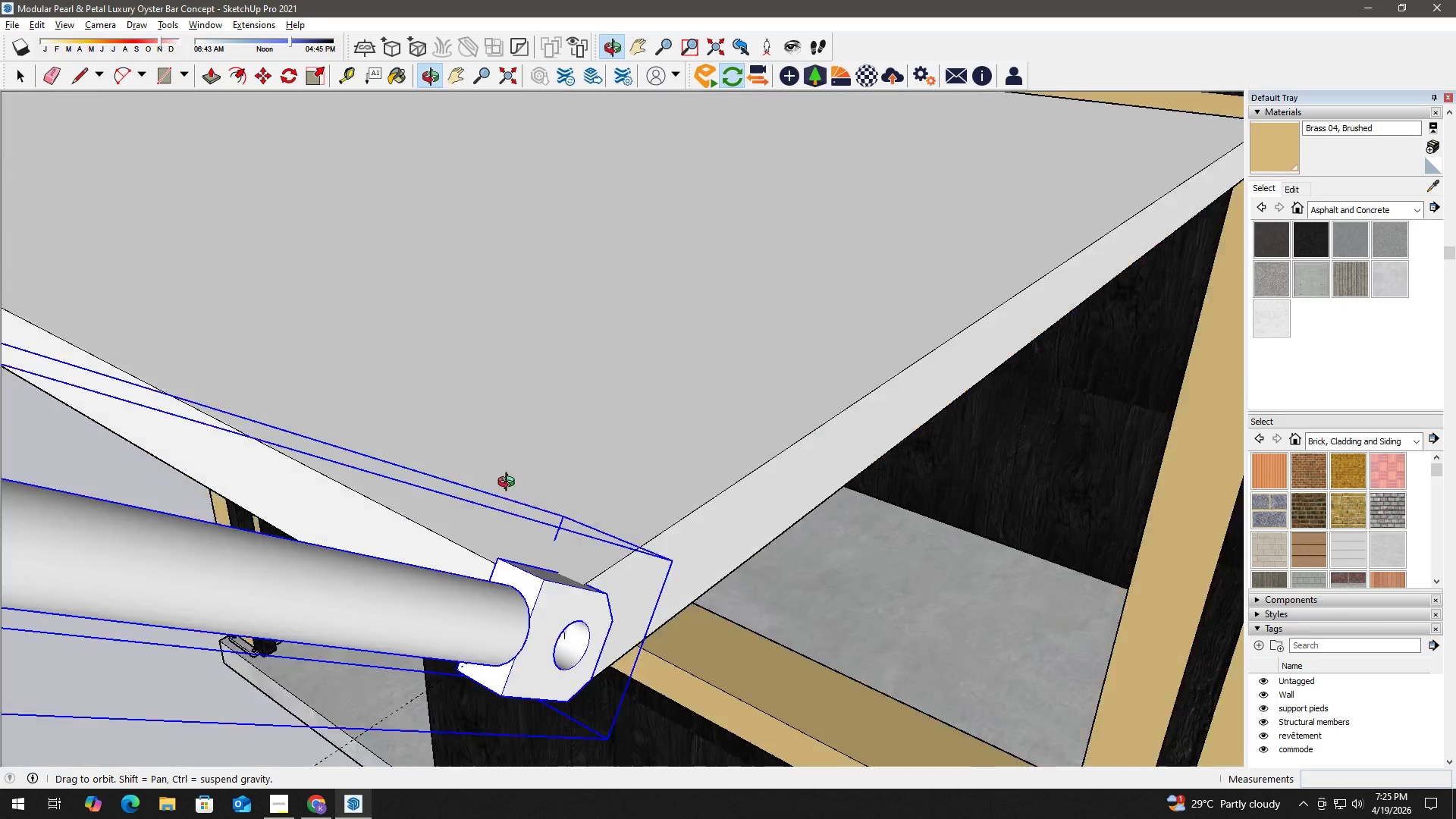 
scroll: coordinate [523, 519], scroll_direction: up, amount: 13.0
 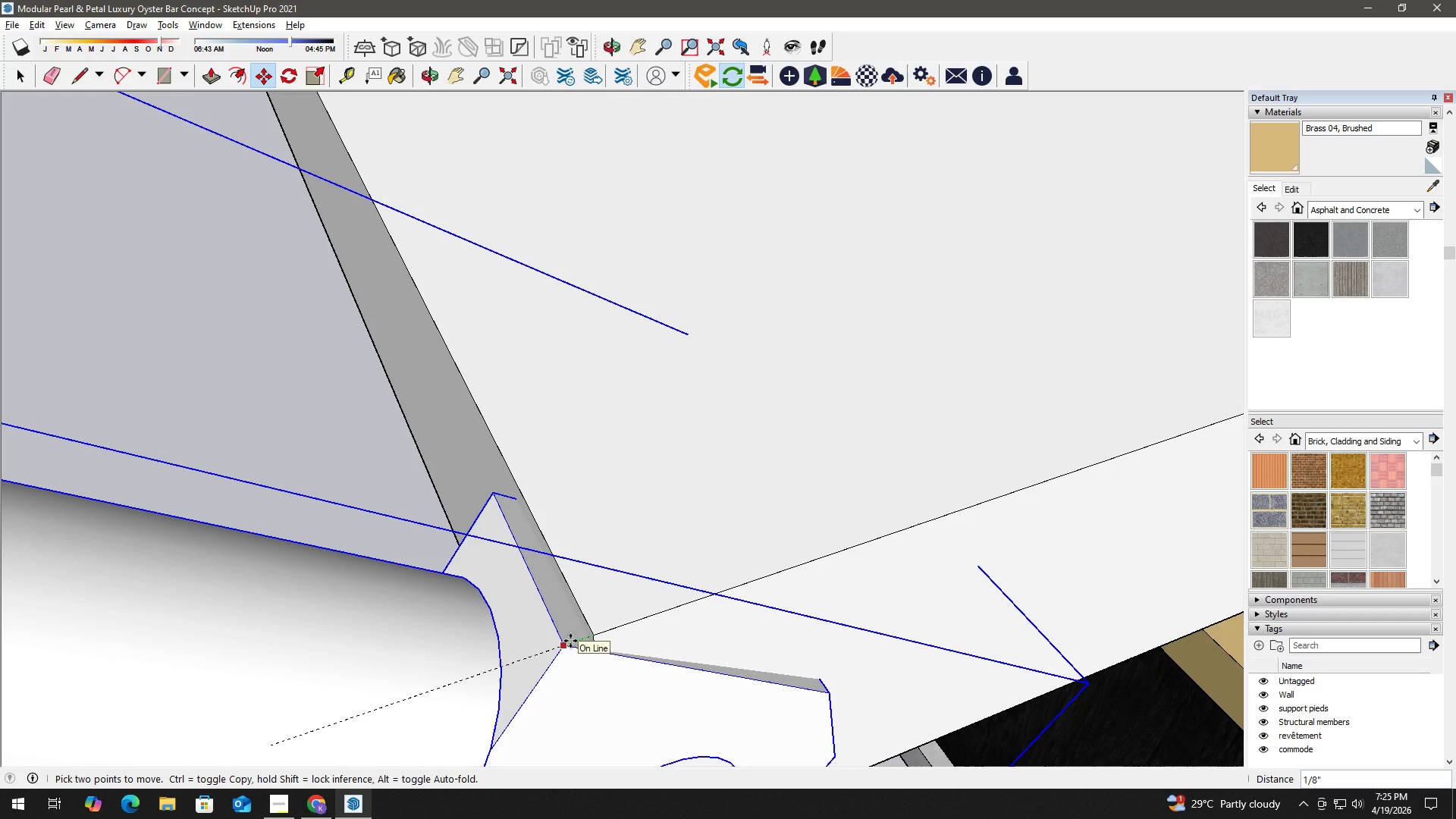 
left_click([570, 641])
 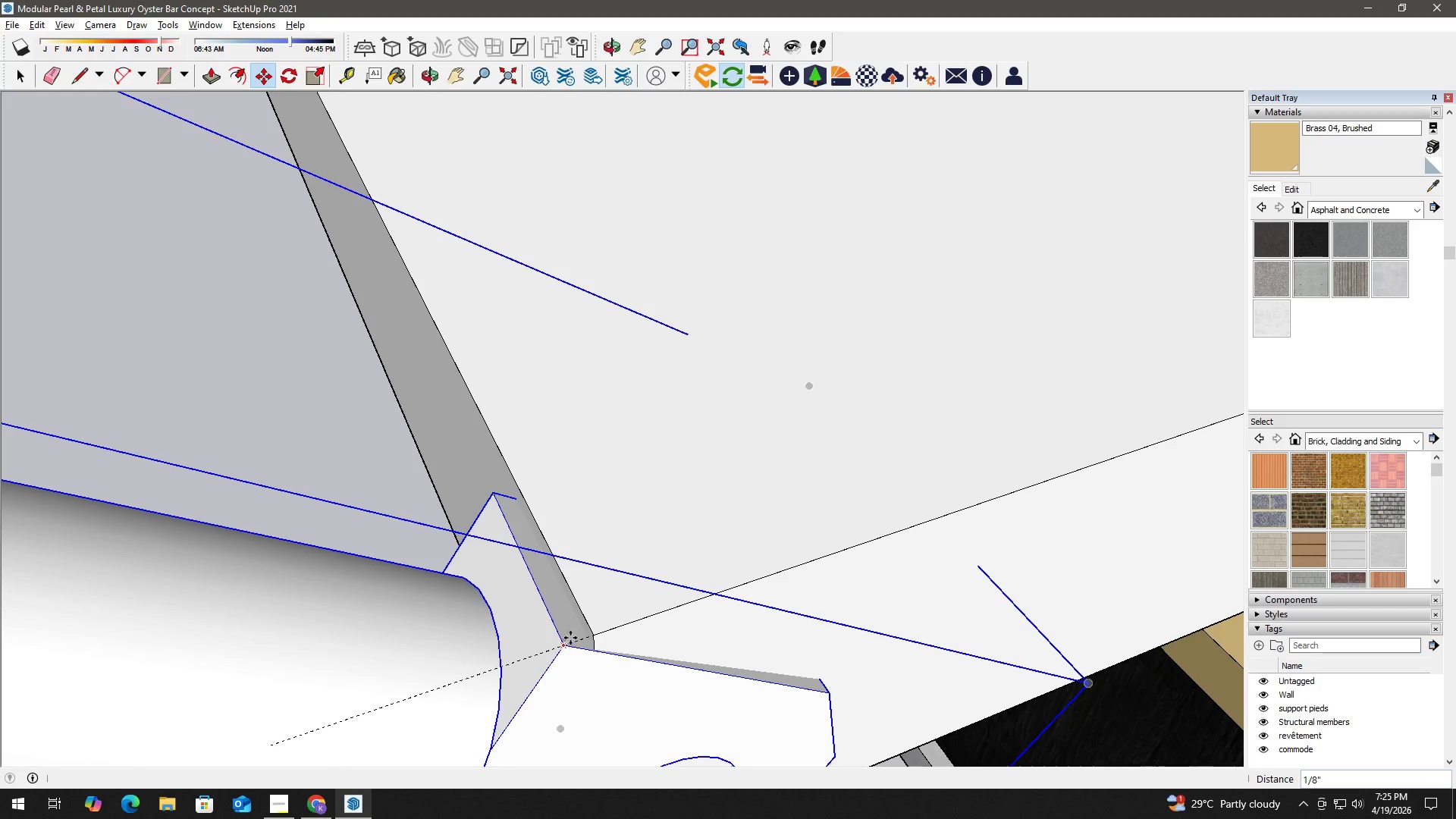 
key(Space)
 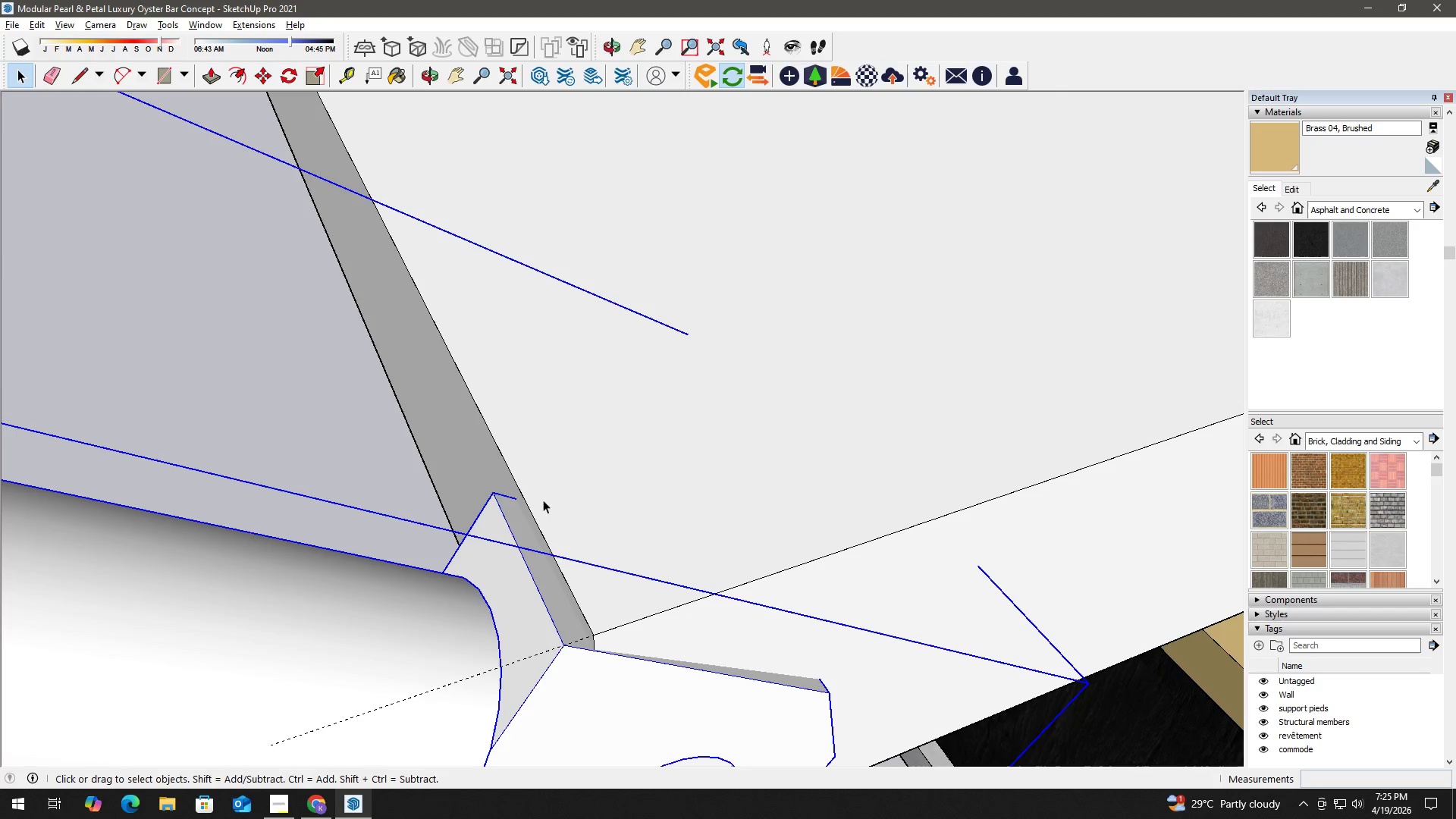 
key(T)
 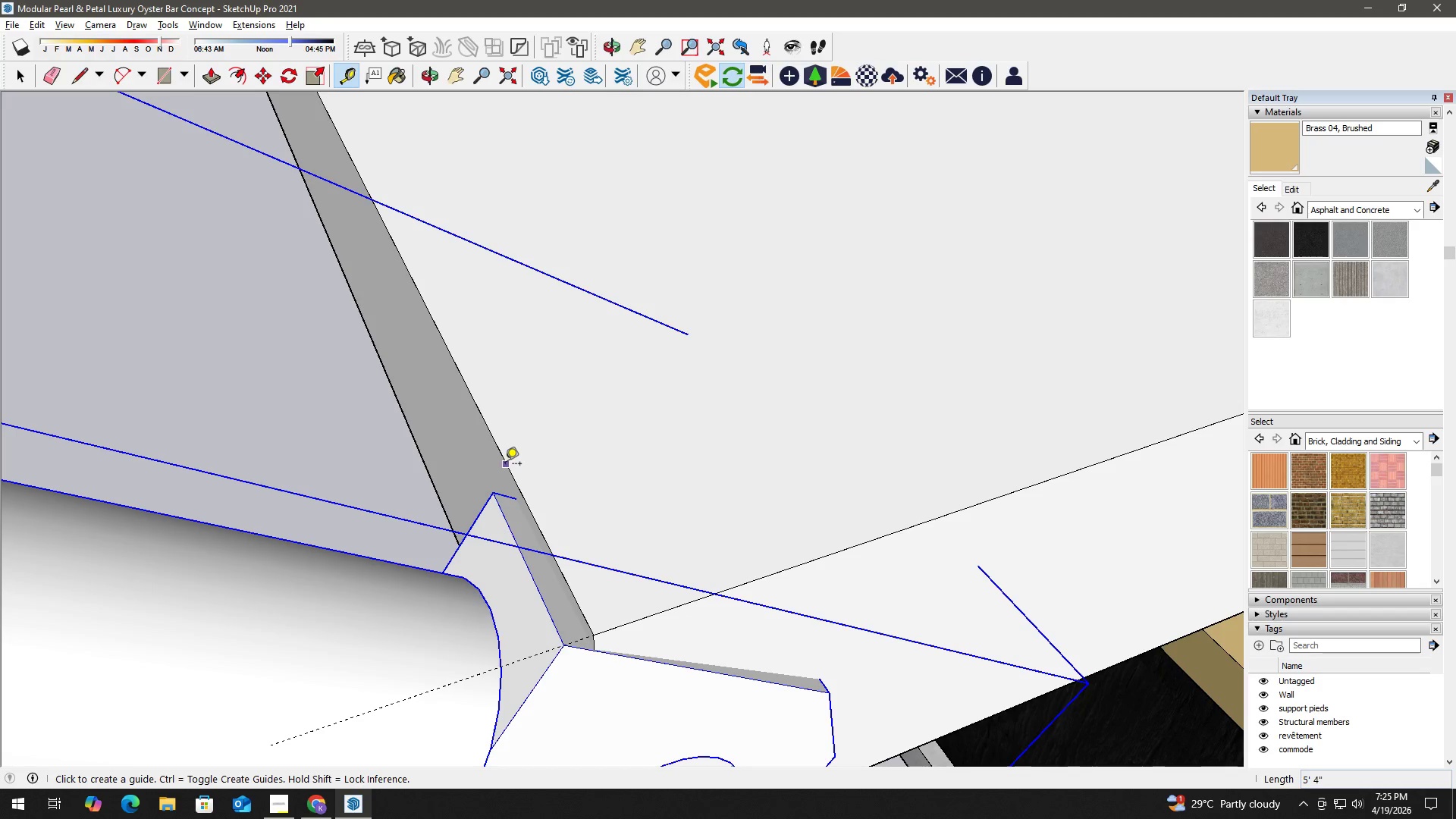 
left_click_drag(start_coordinate=[505, 464], to_coordinate=[504, 469])
 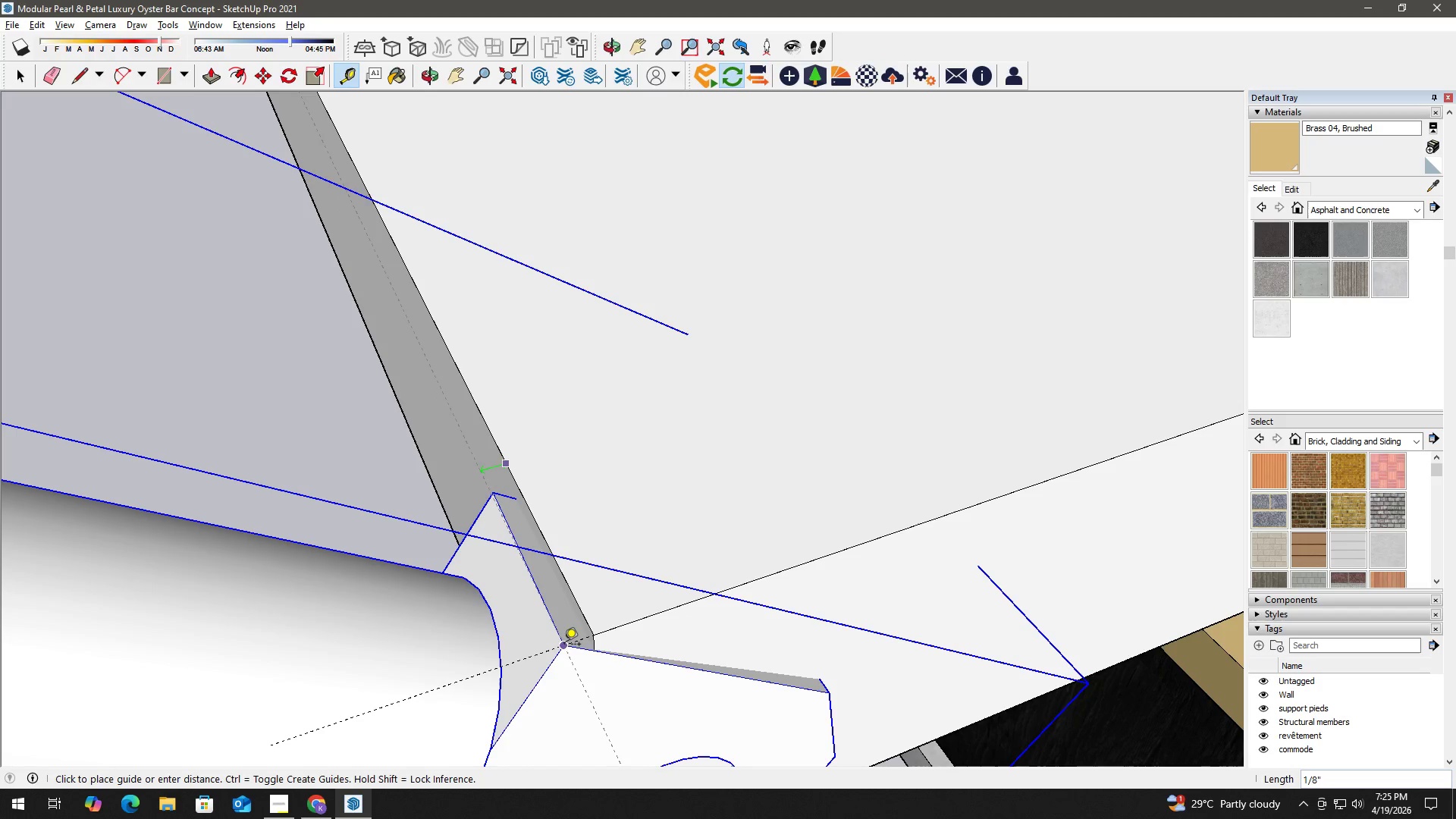 
left_click([564, 645])
 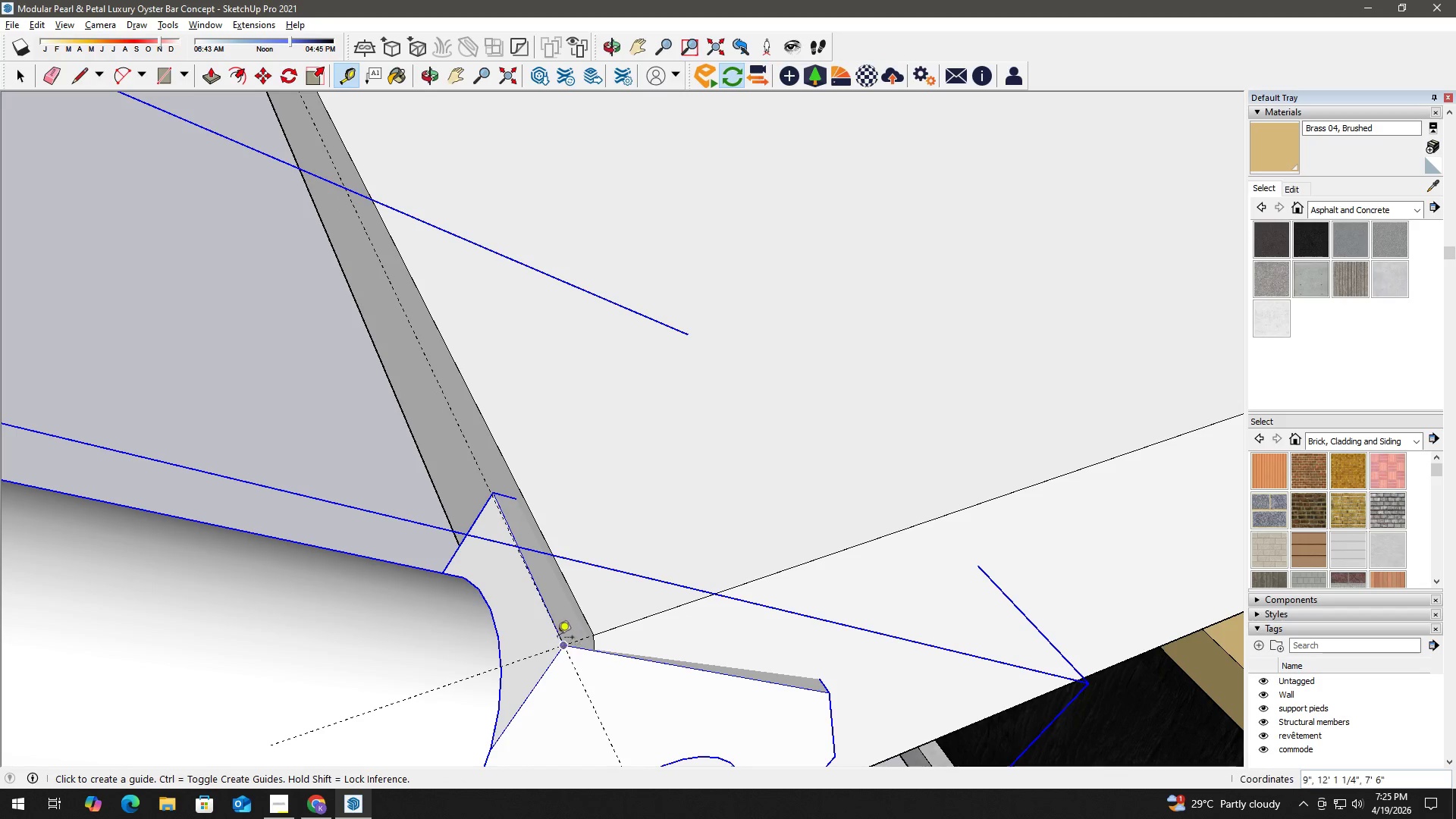 
key(Space)
 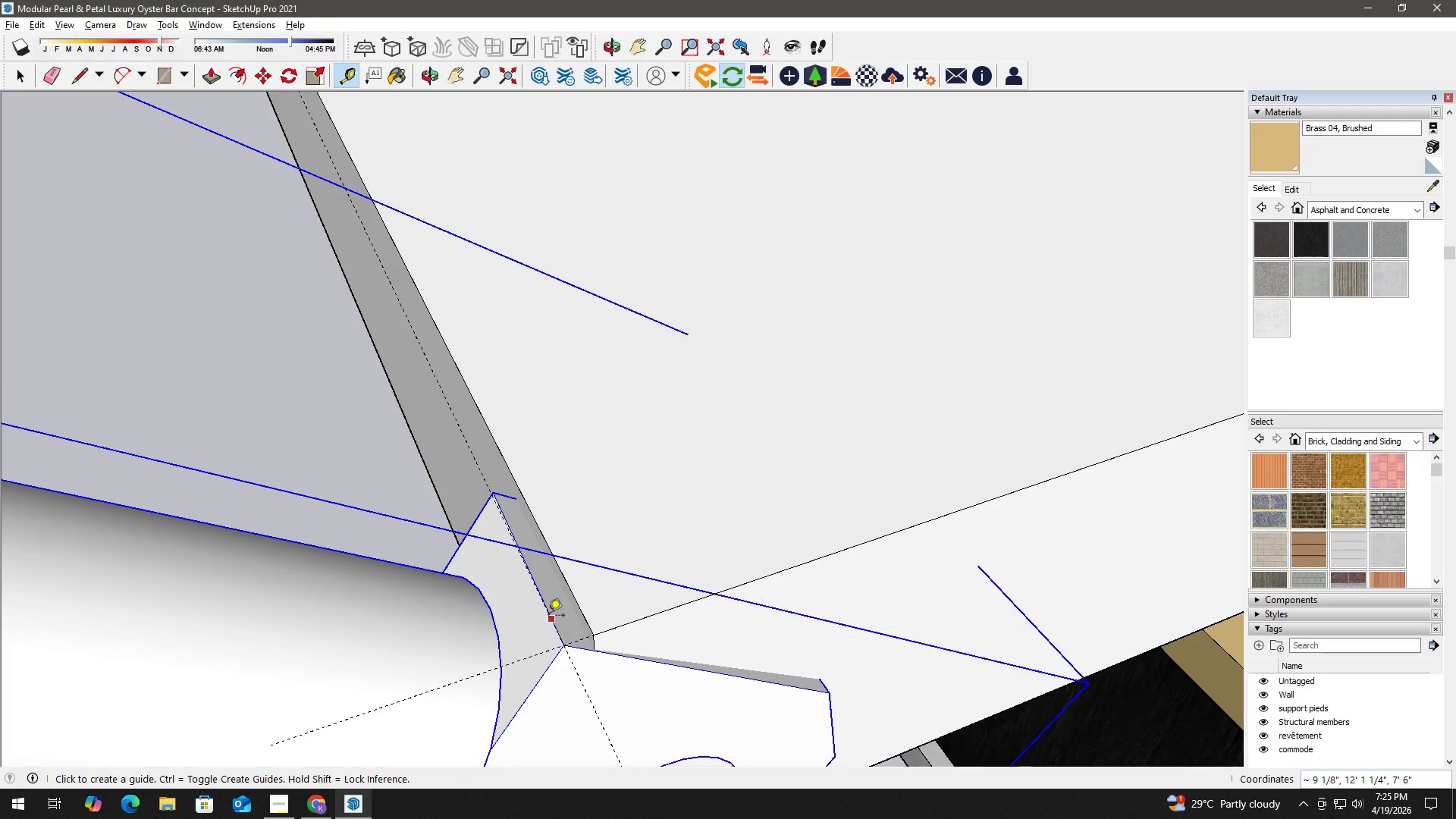 
scroll: coordinate [532, 554], scroll_direction: up, amount: 3.0
 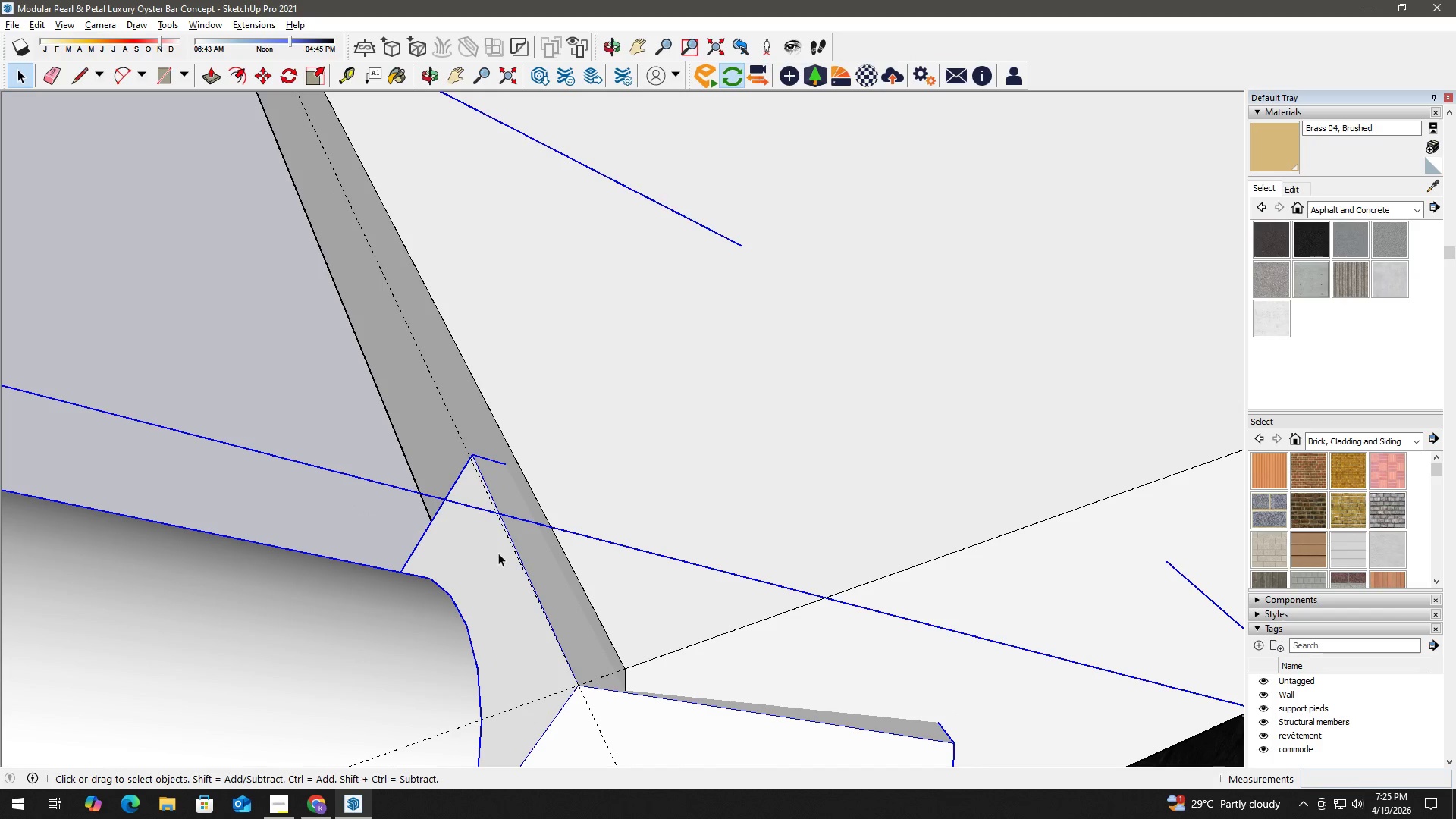 
key(Q)
 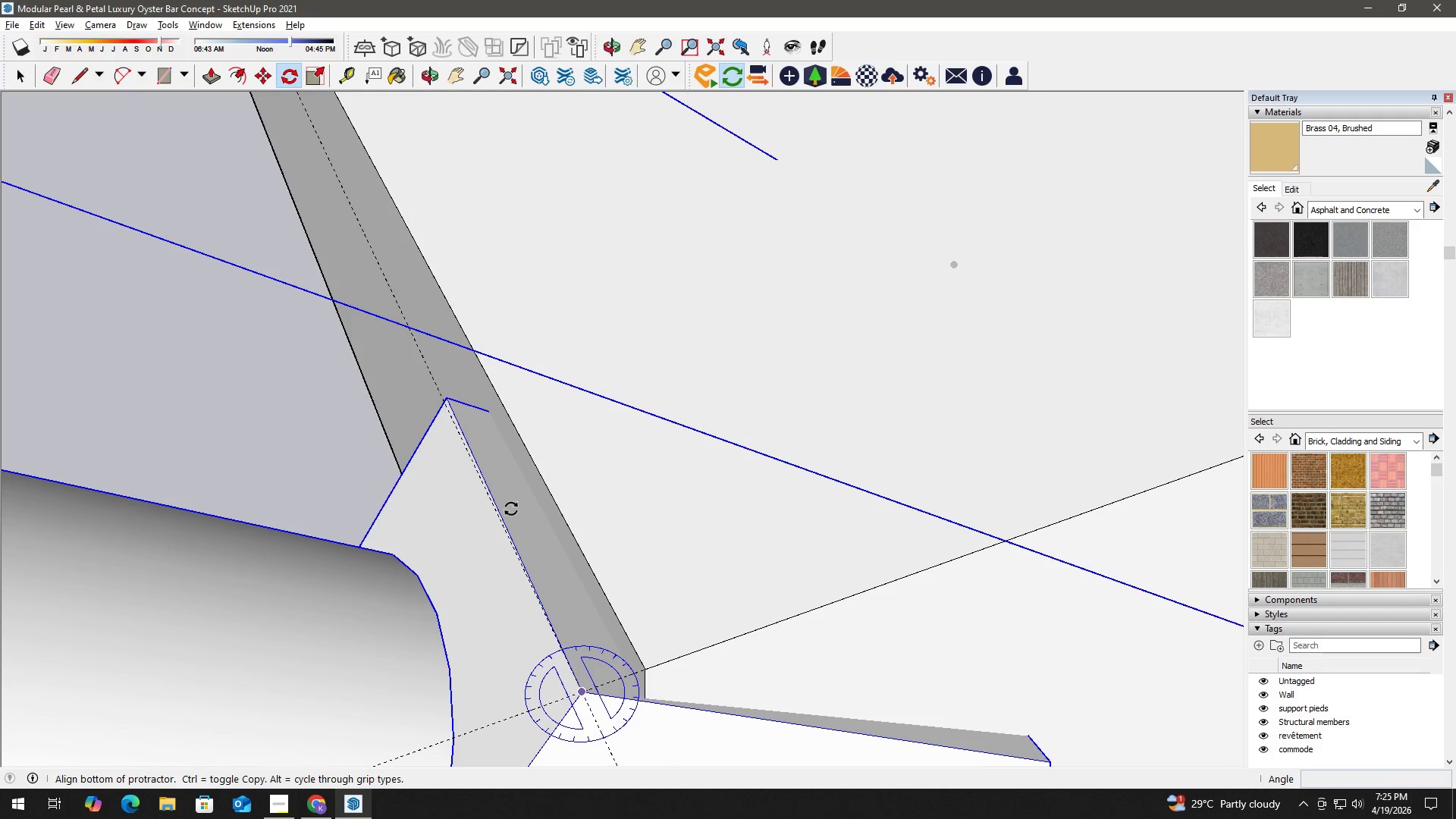 
scroll: coordinate [428, 391], scroll_direction: up, amount: 14.0
 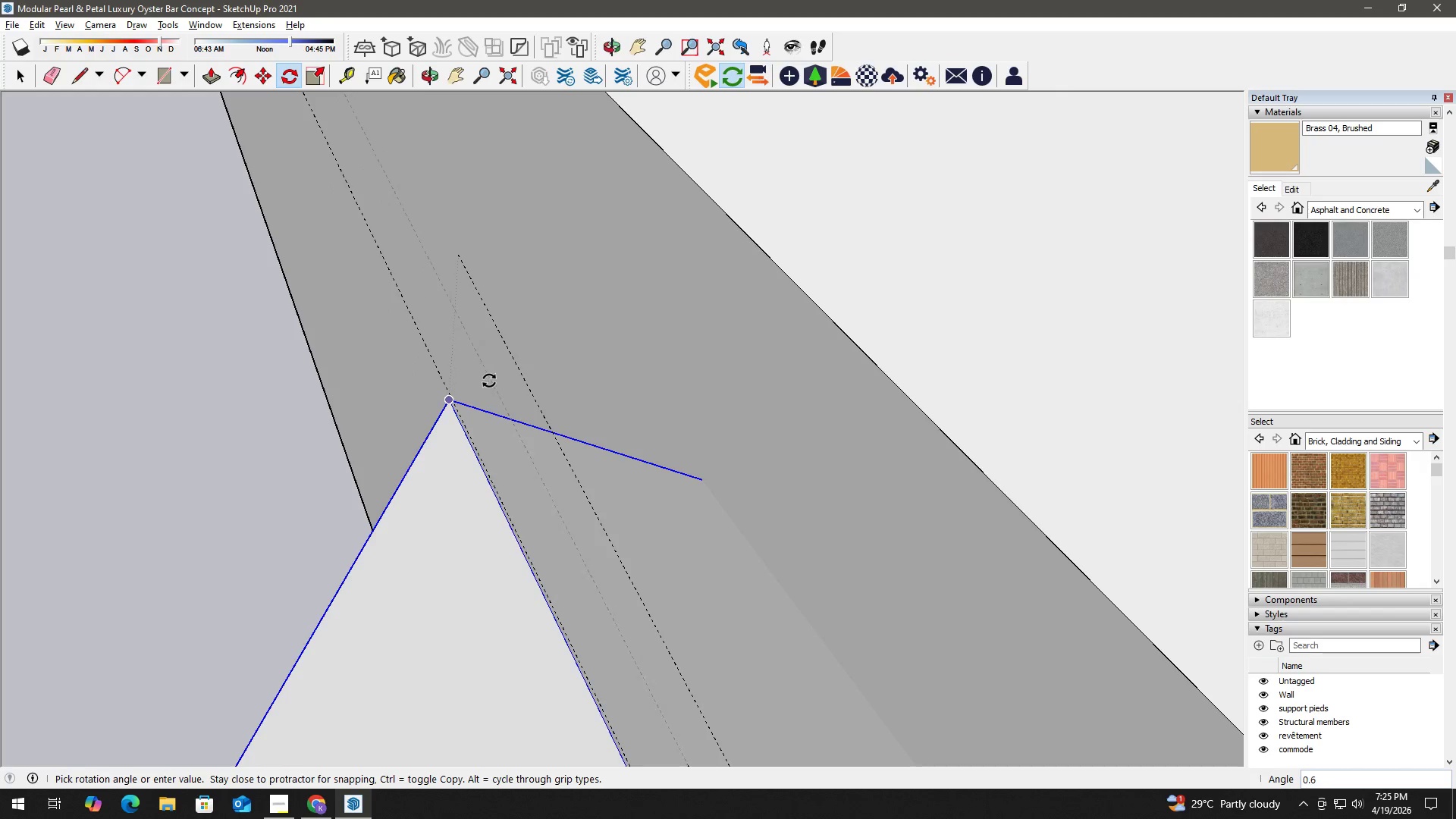 
wait(5.84)
 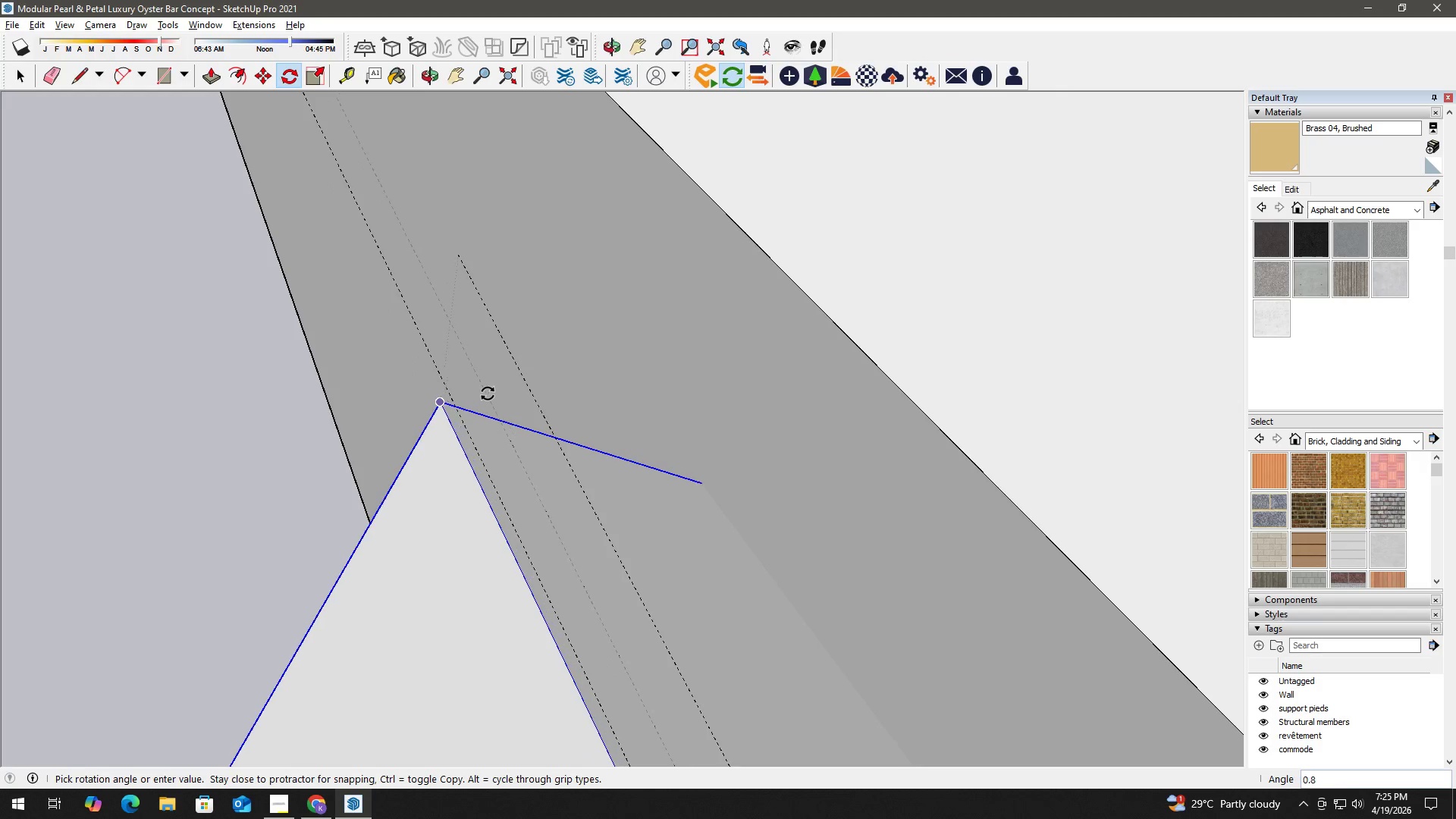 
left_click([497, 381])
 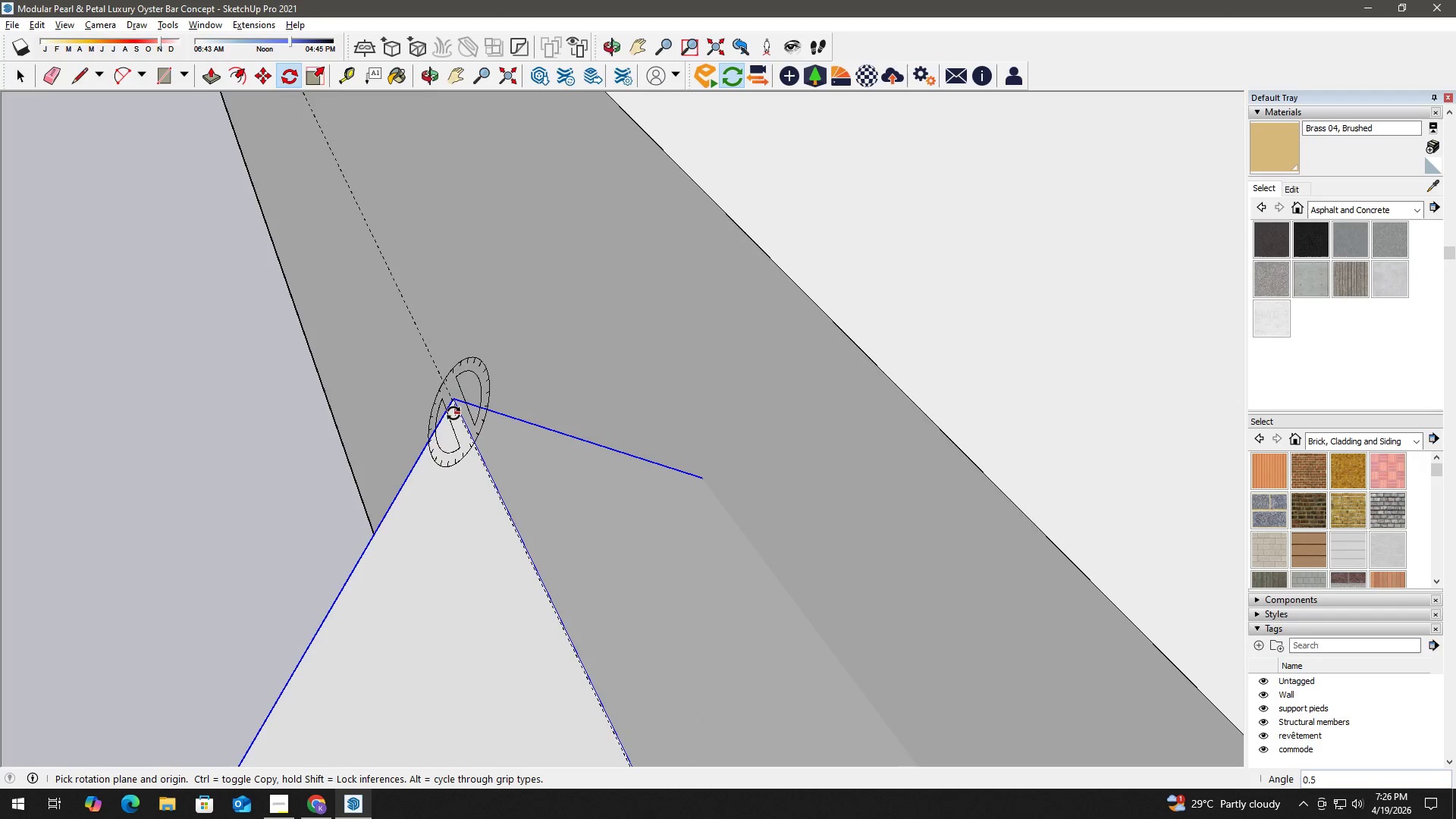 
scroll: coordinate [504, 595], scroll_direction: down, amount: 11.0
 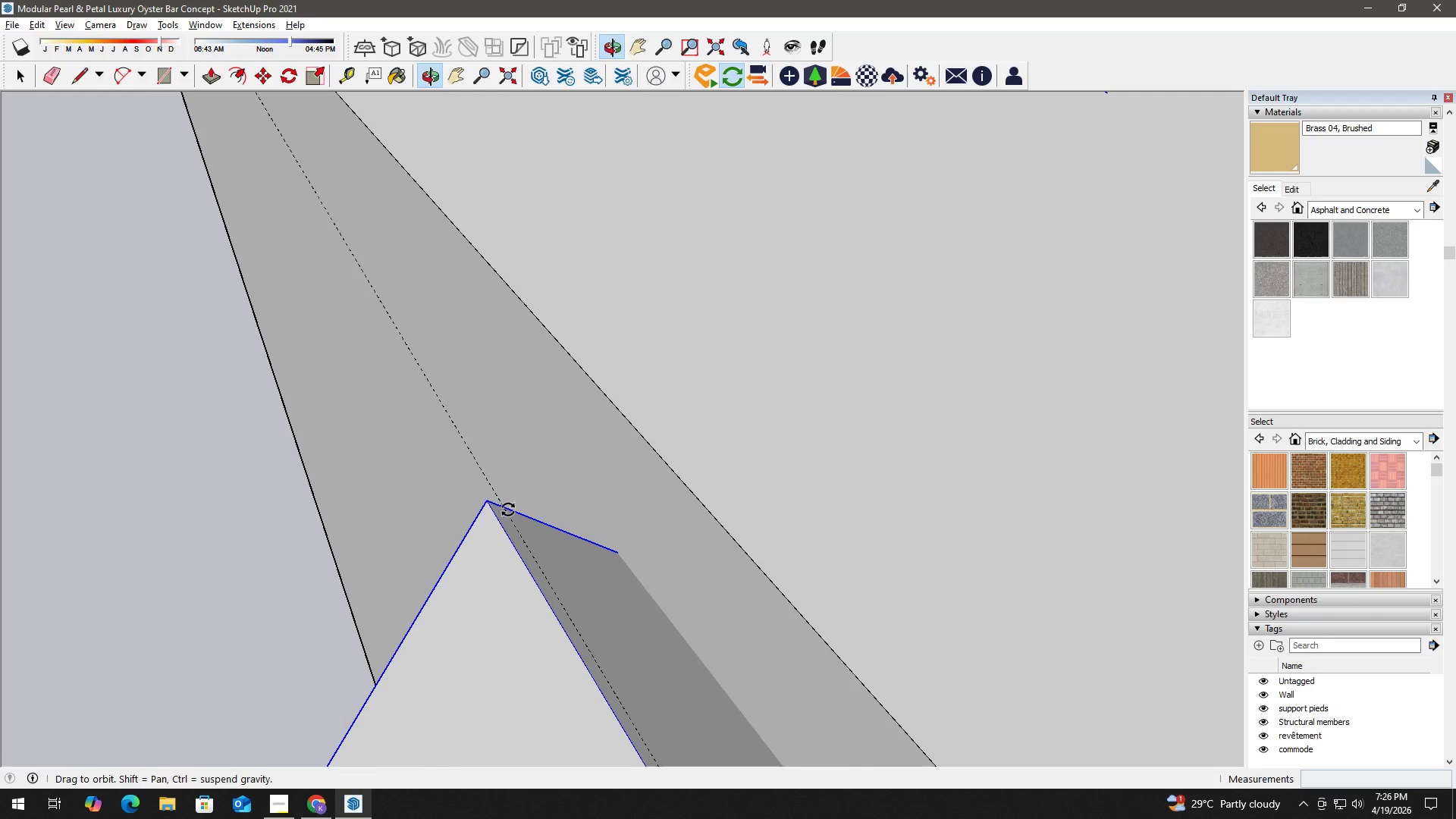 
key(H)
 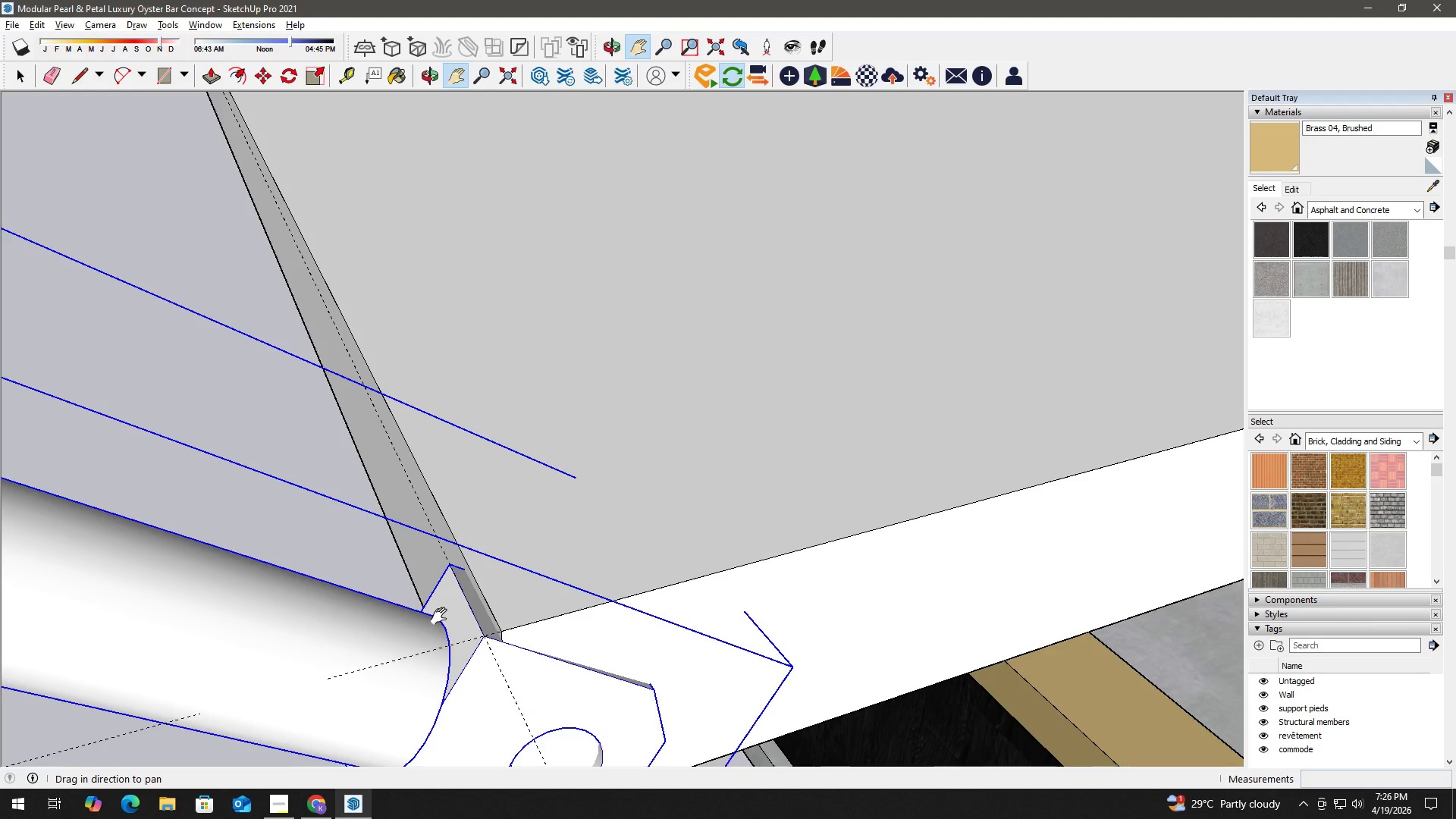 
scroll: coordinate [430, 600], scroll_direction: down, amount: 19.0
 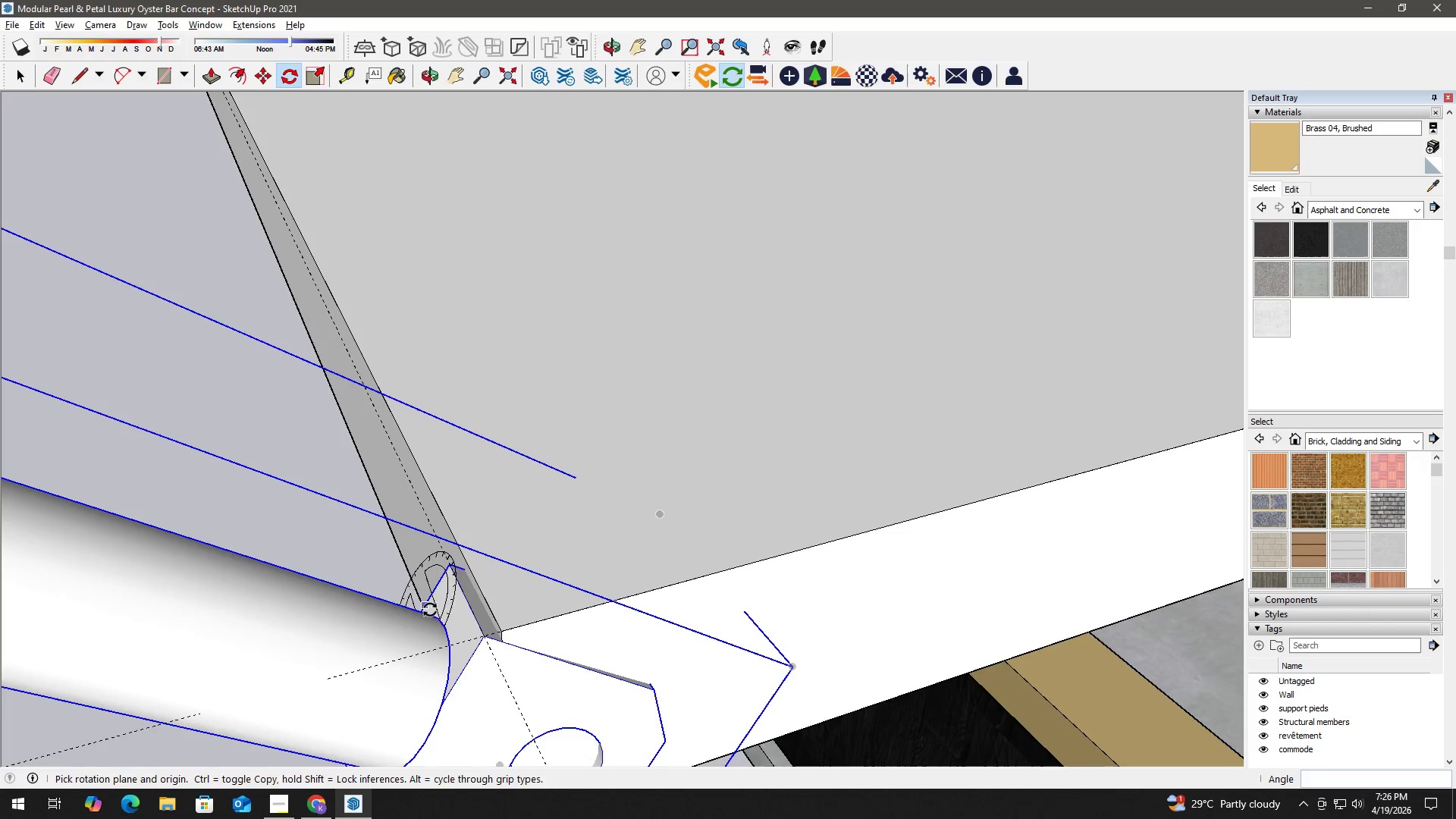 
key(H)
 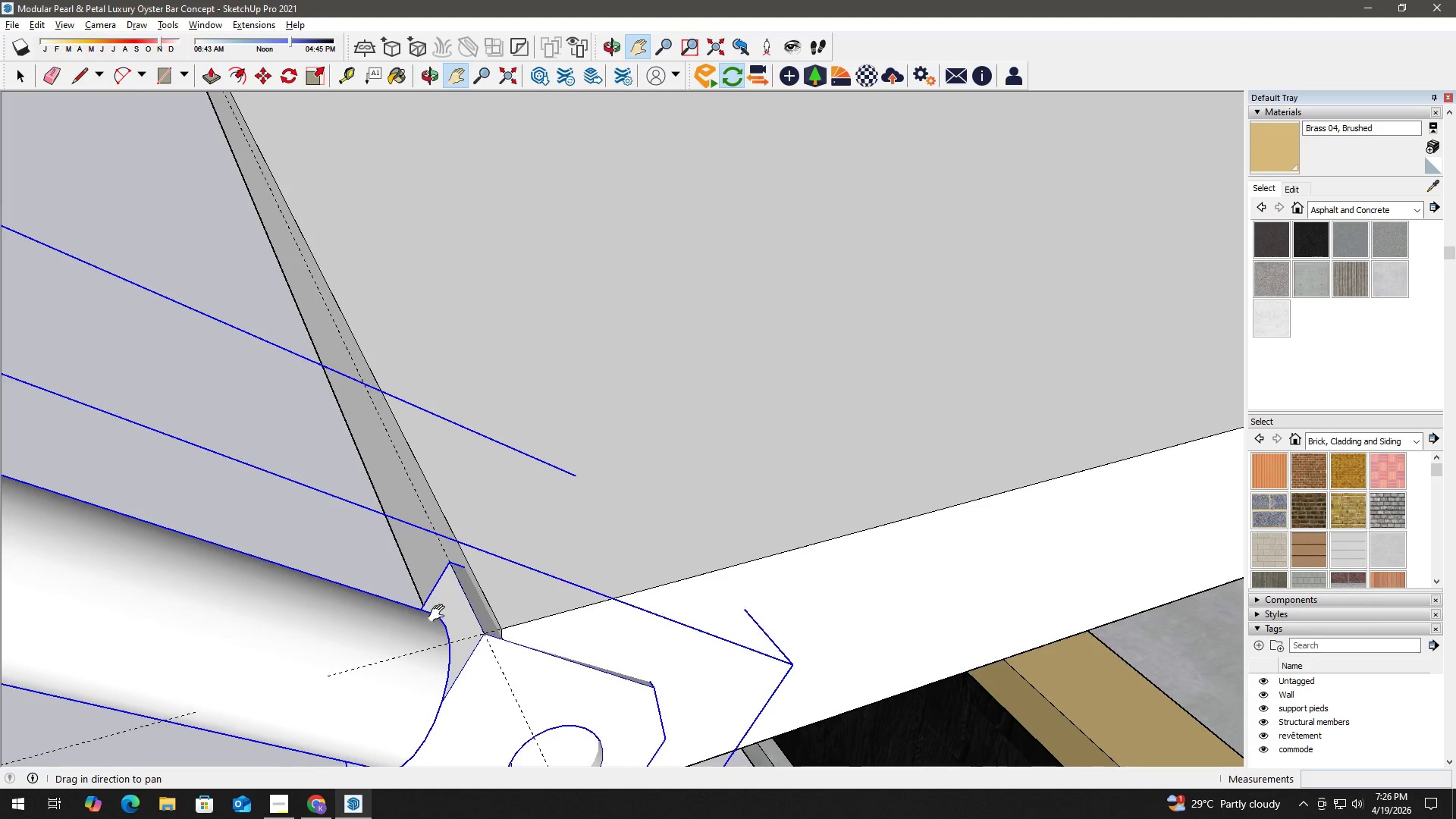 
left_click_drag(start_coordinate=[440, 620], to_coordinate=[489, 420])
 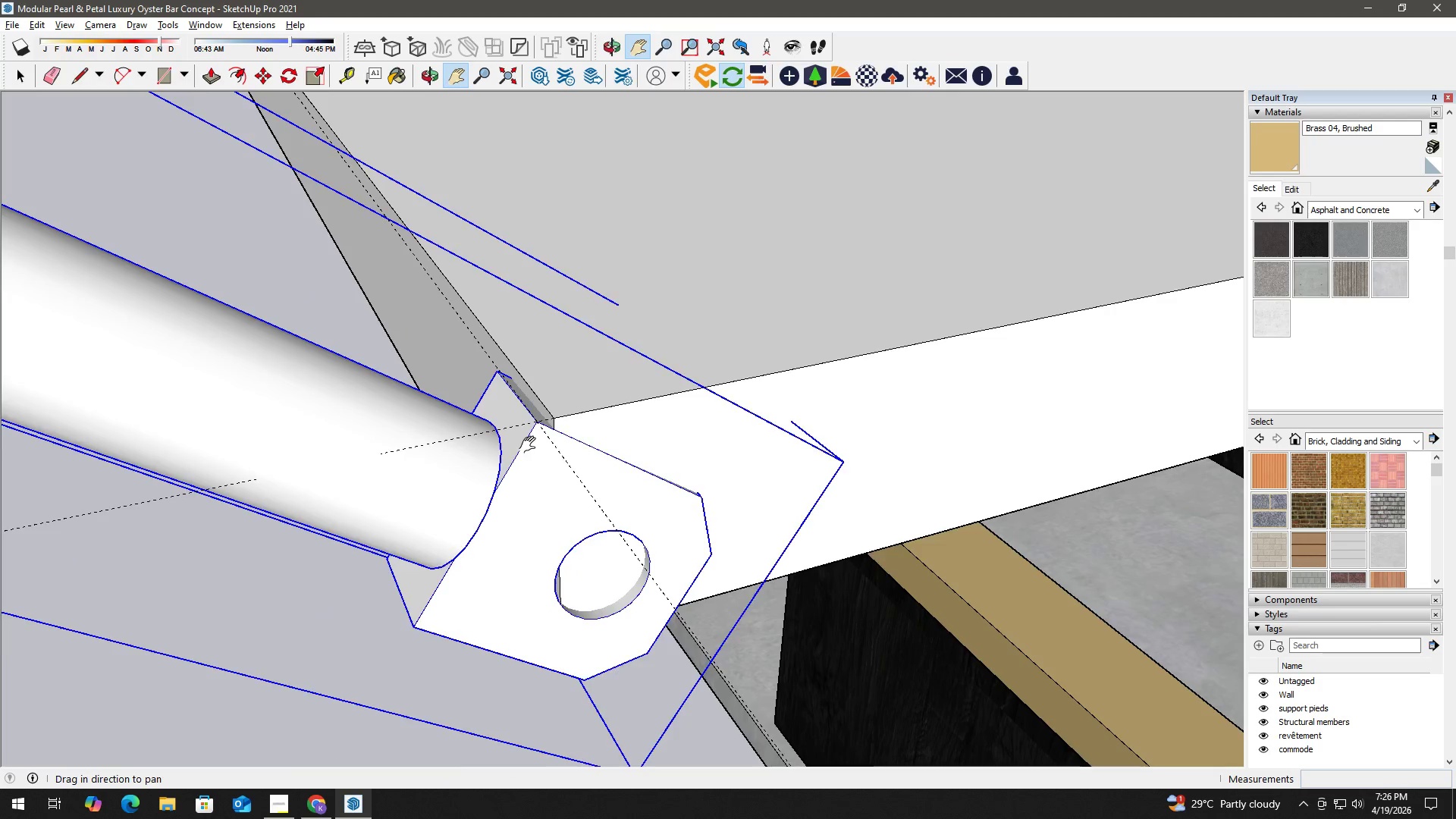 
key(Space)
 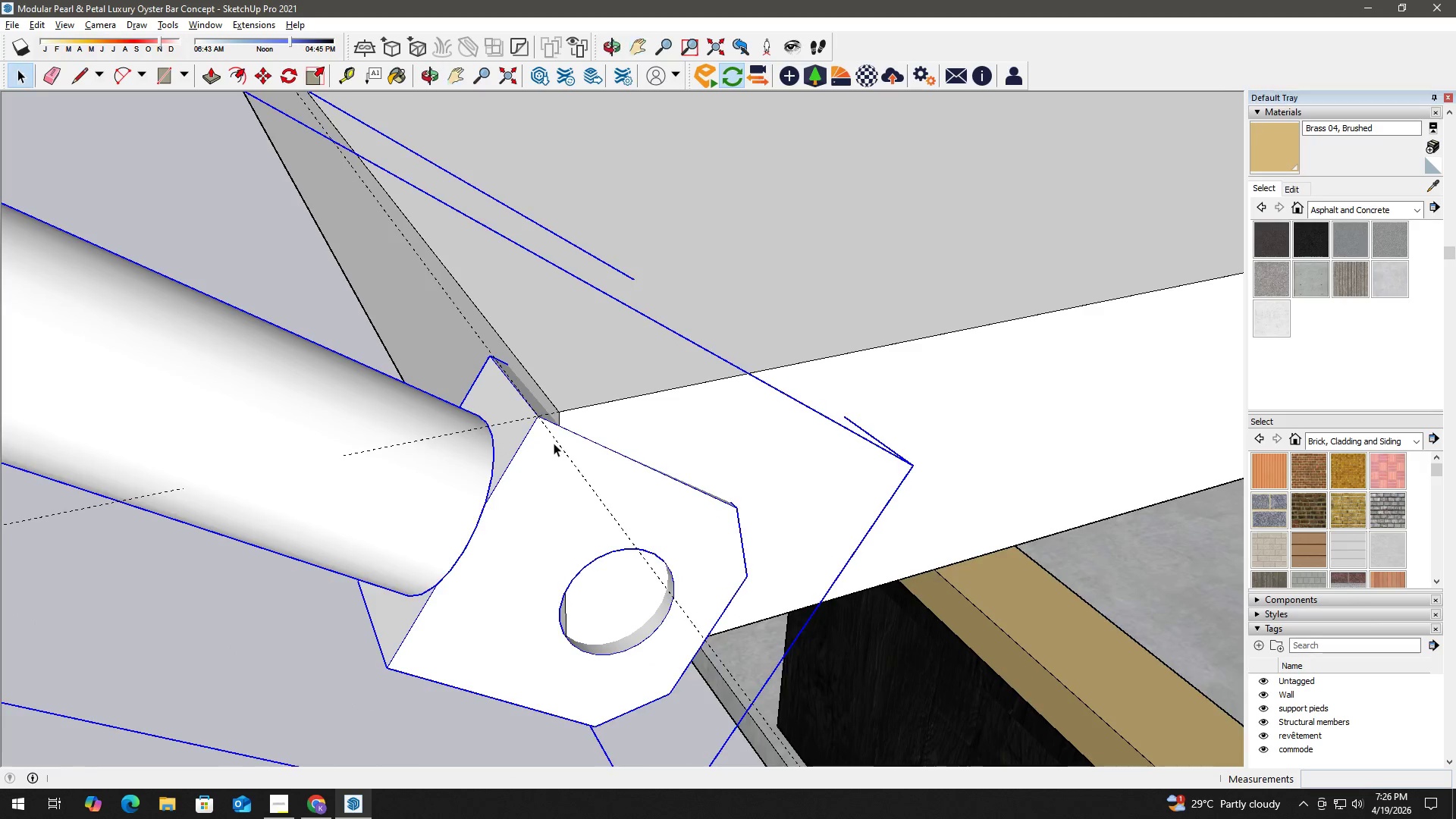 
scroll: coordinate [533, 445], scroll_direction: up, amount: 2.0
 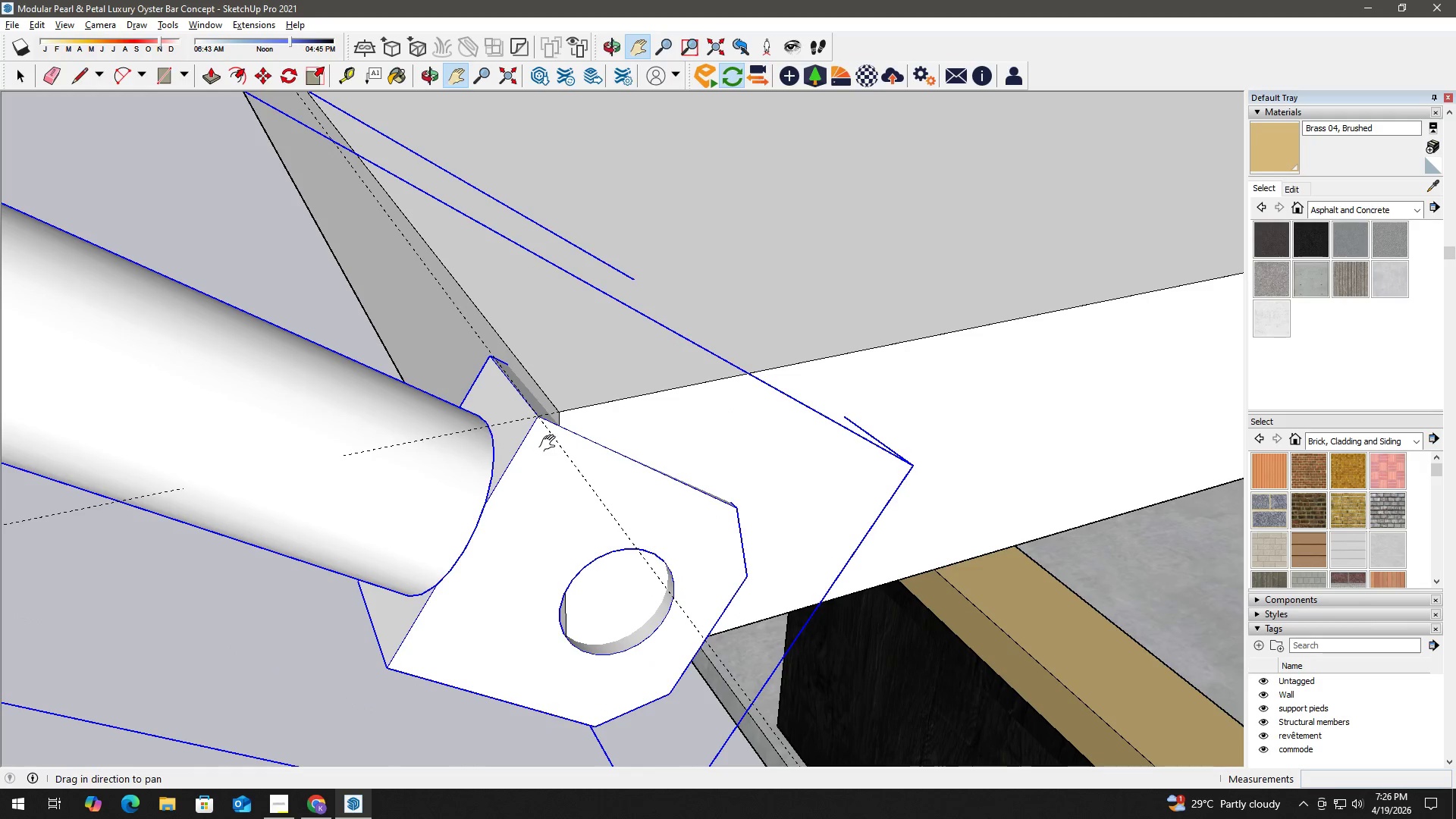 
key(T)
 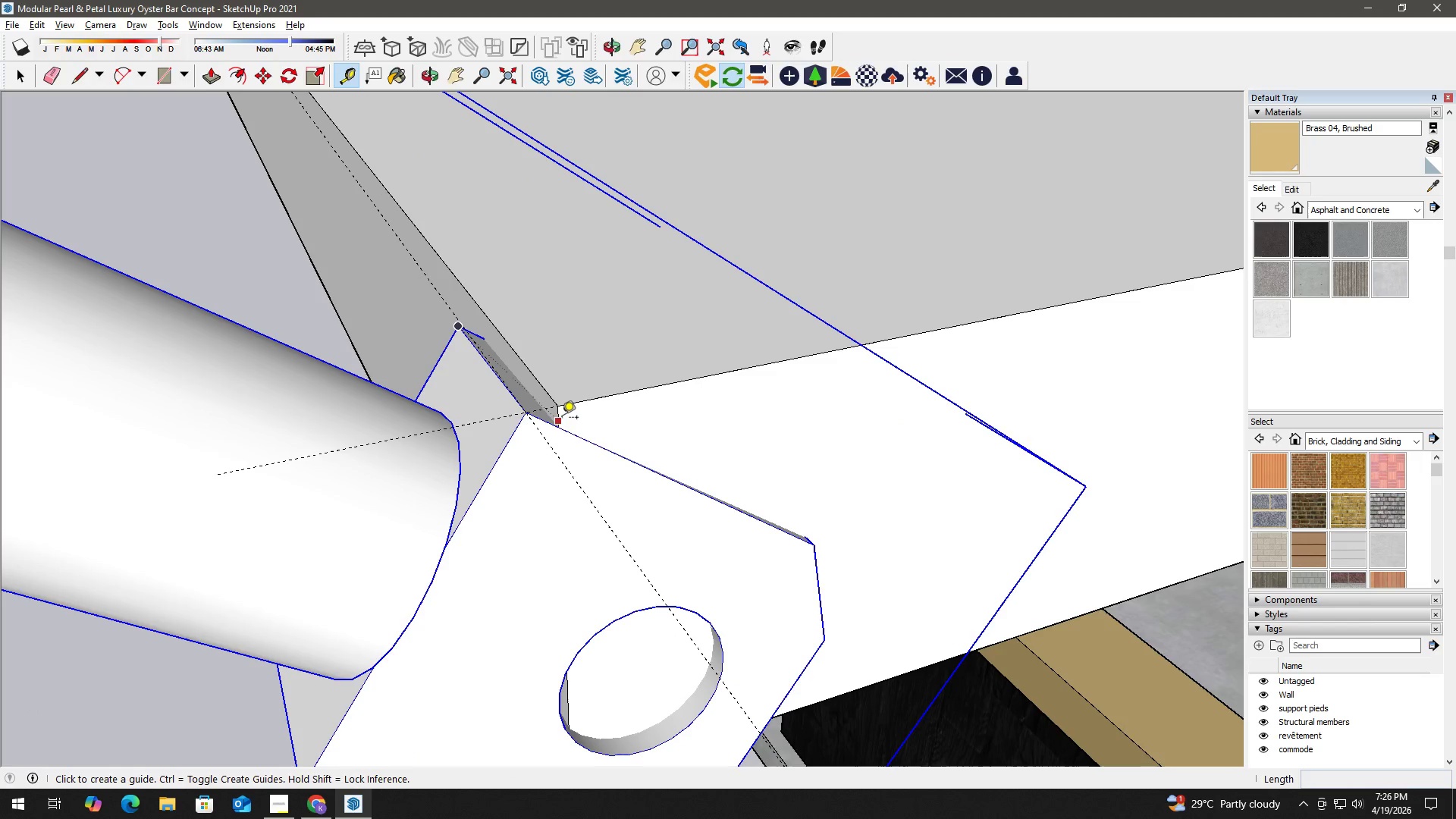 
scroll: coordinate [563, 420], scroll_direction: up, amount: 4.0
 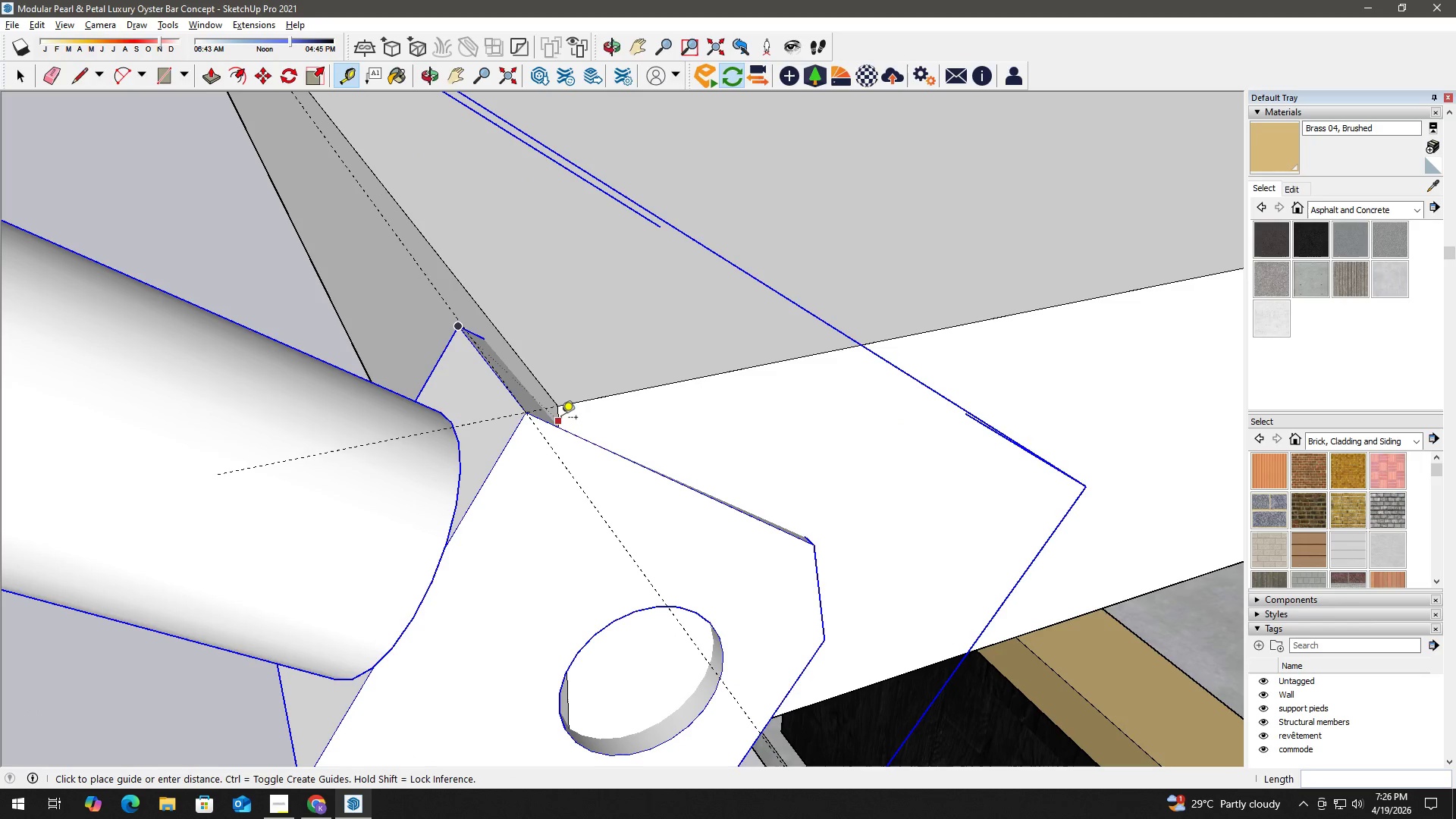 
left_click([561, 419])
 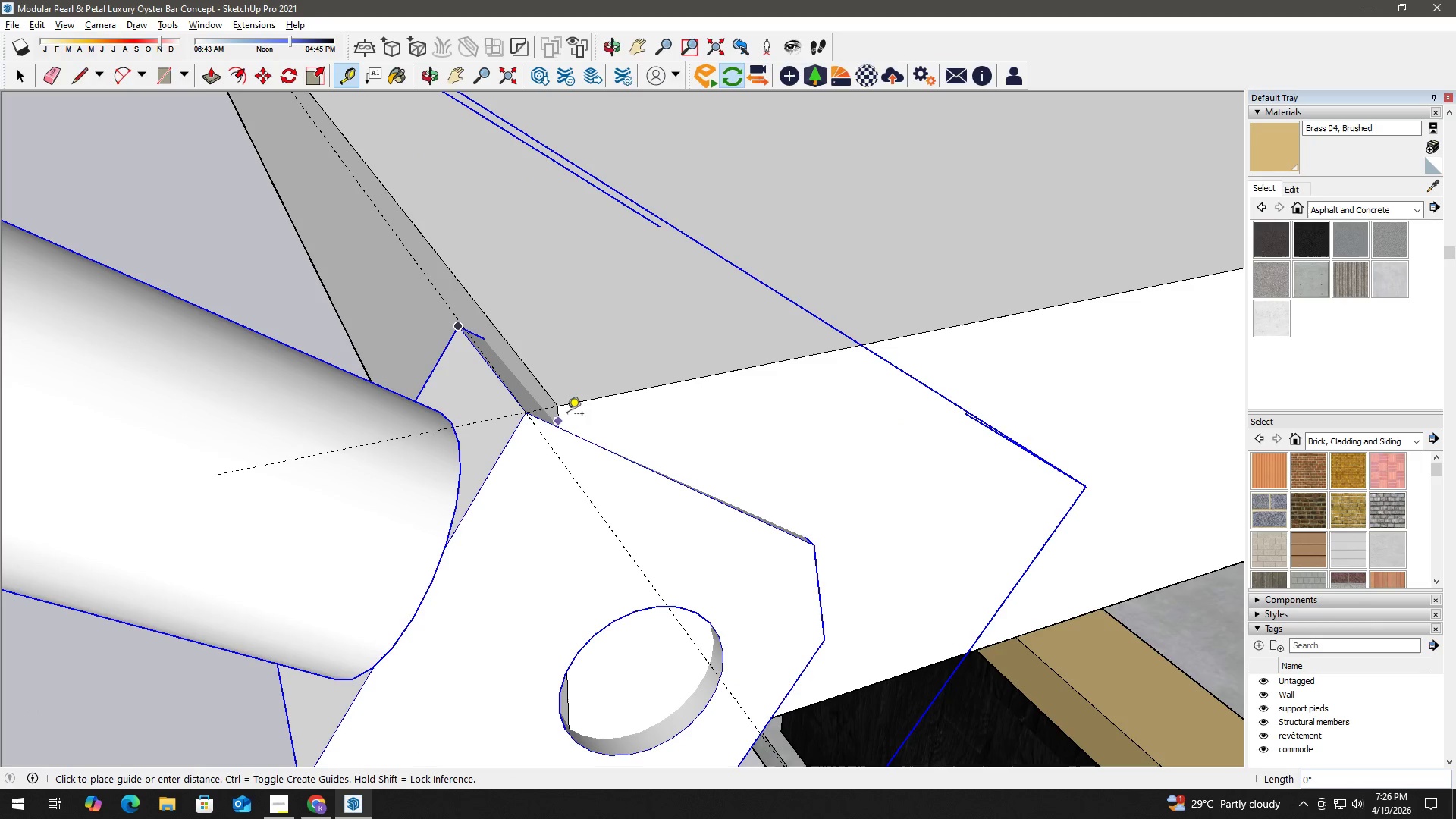 
left_click([567, 415])
 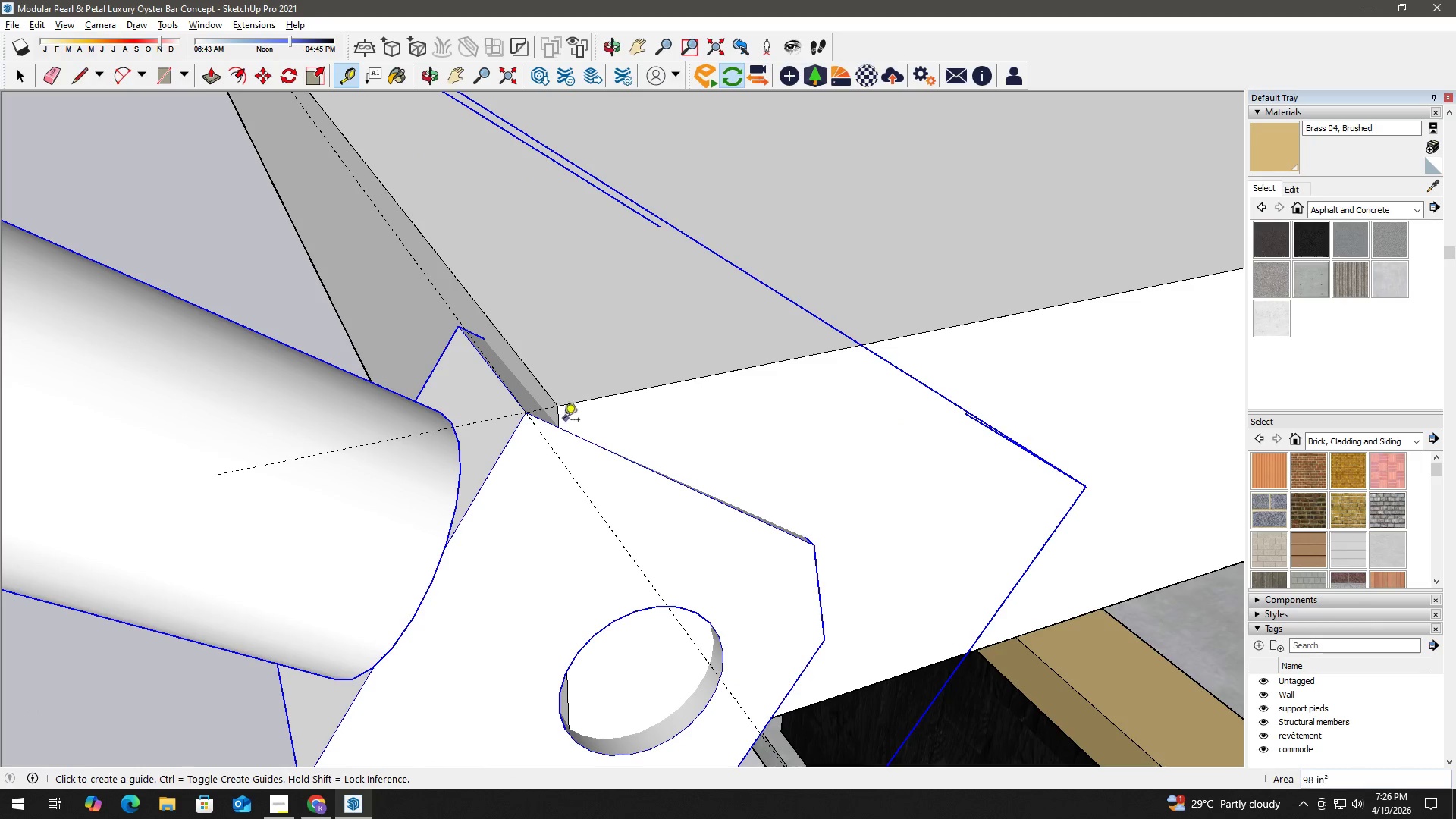 
key(Space)
 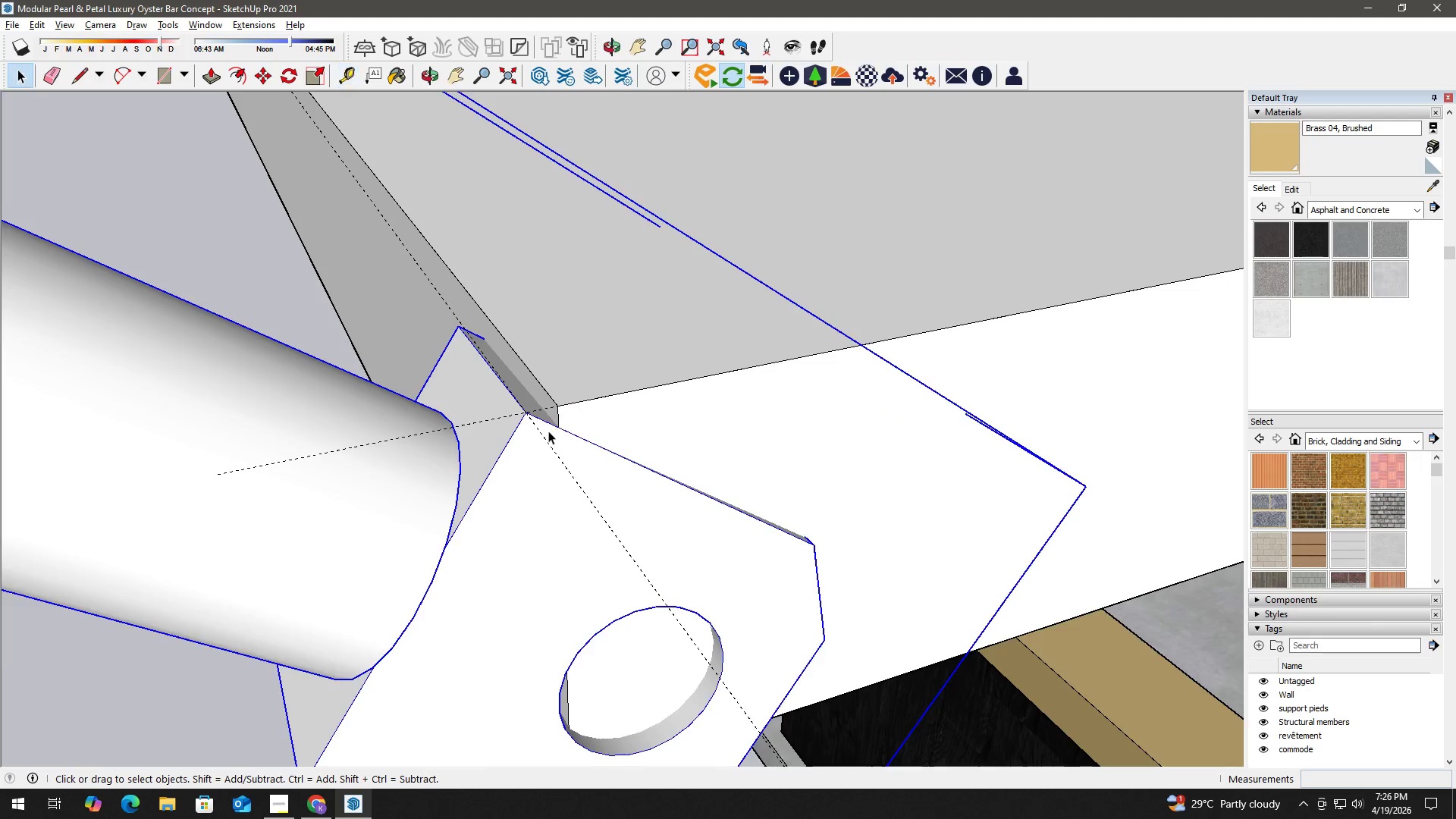 
scroll: coordinate [548, 431], scroll_direction: up, amount: 2.0
 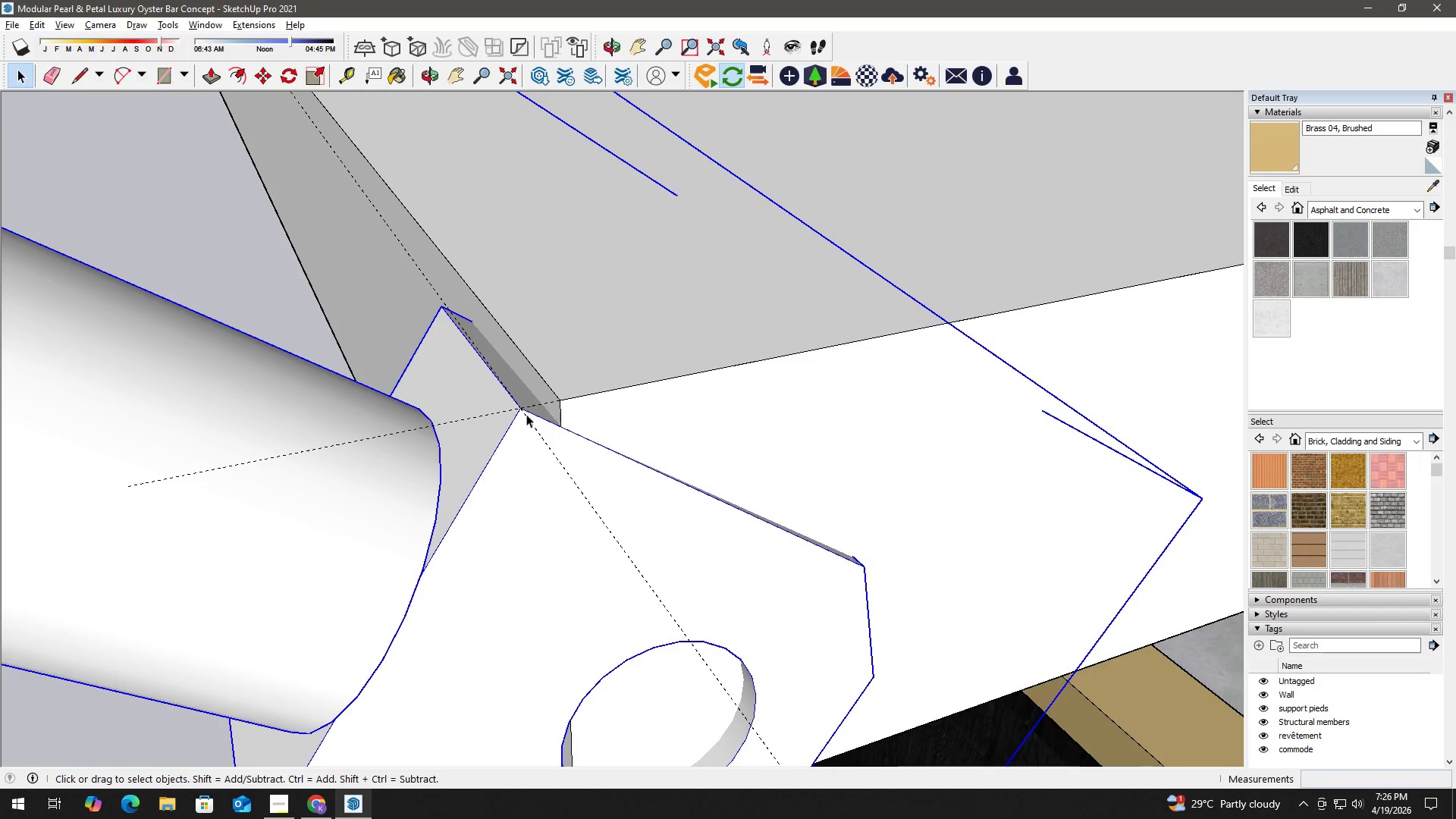 
key(M)
 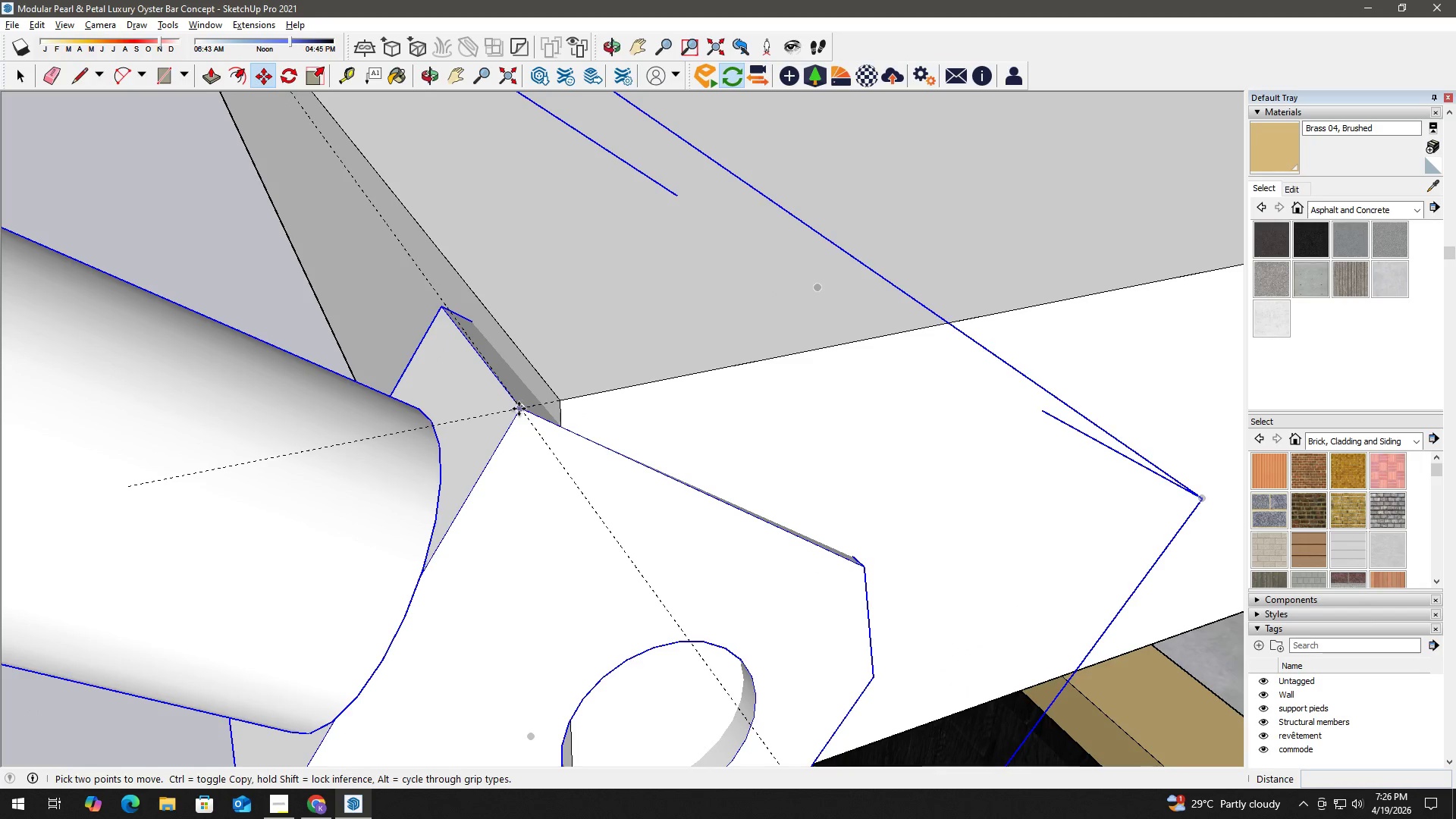 
left_click([519, 409])
 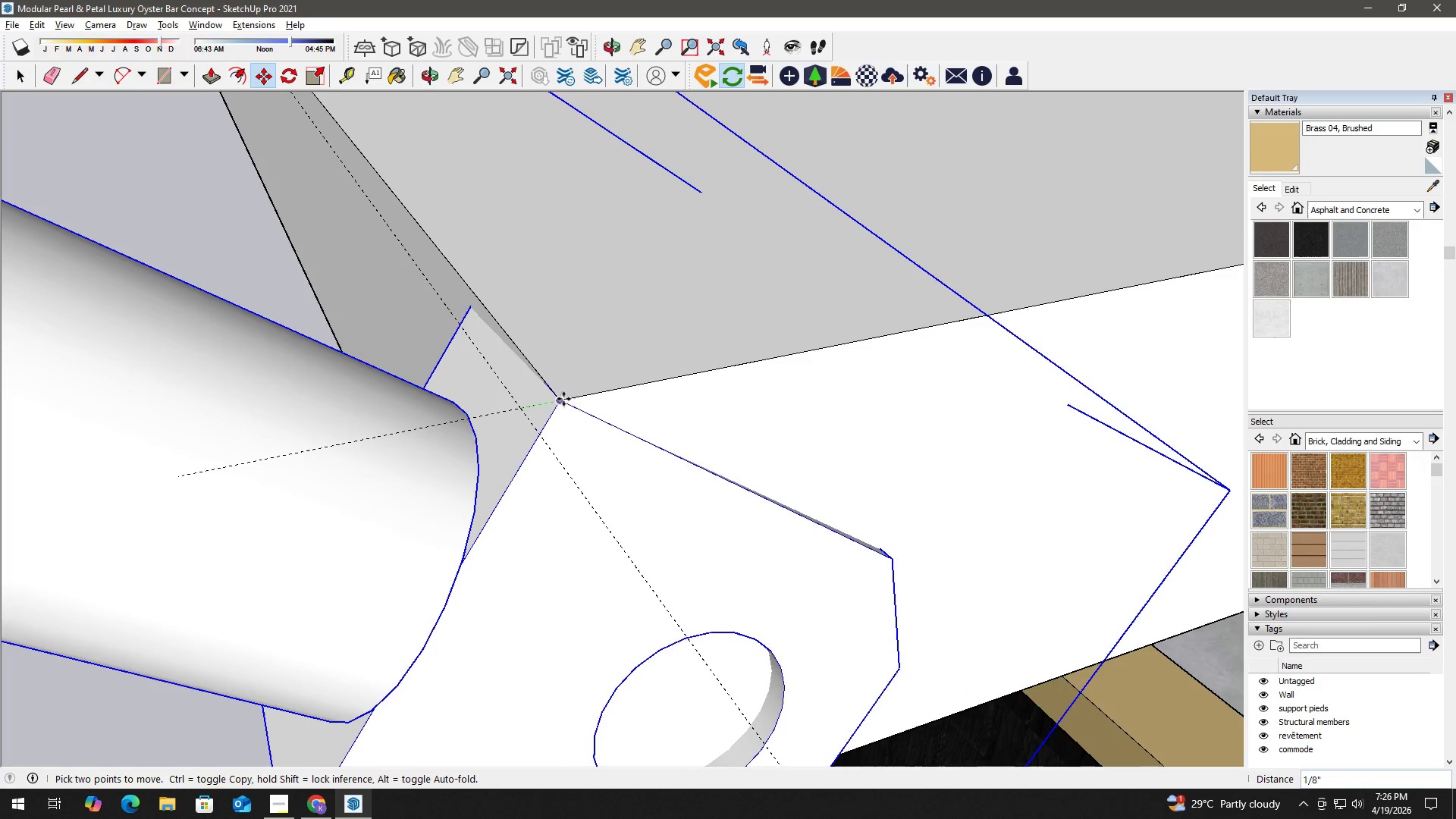 
left_click([563, 399])
 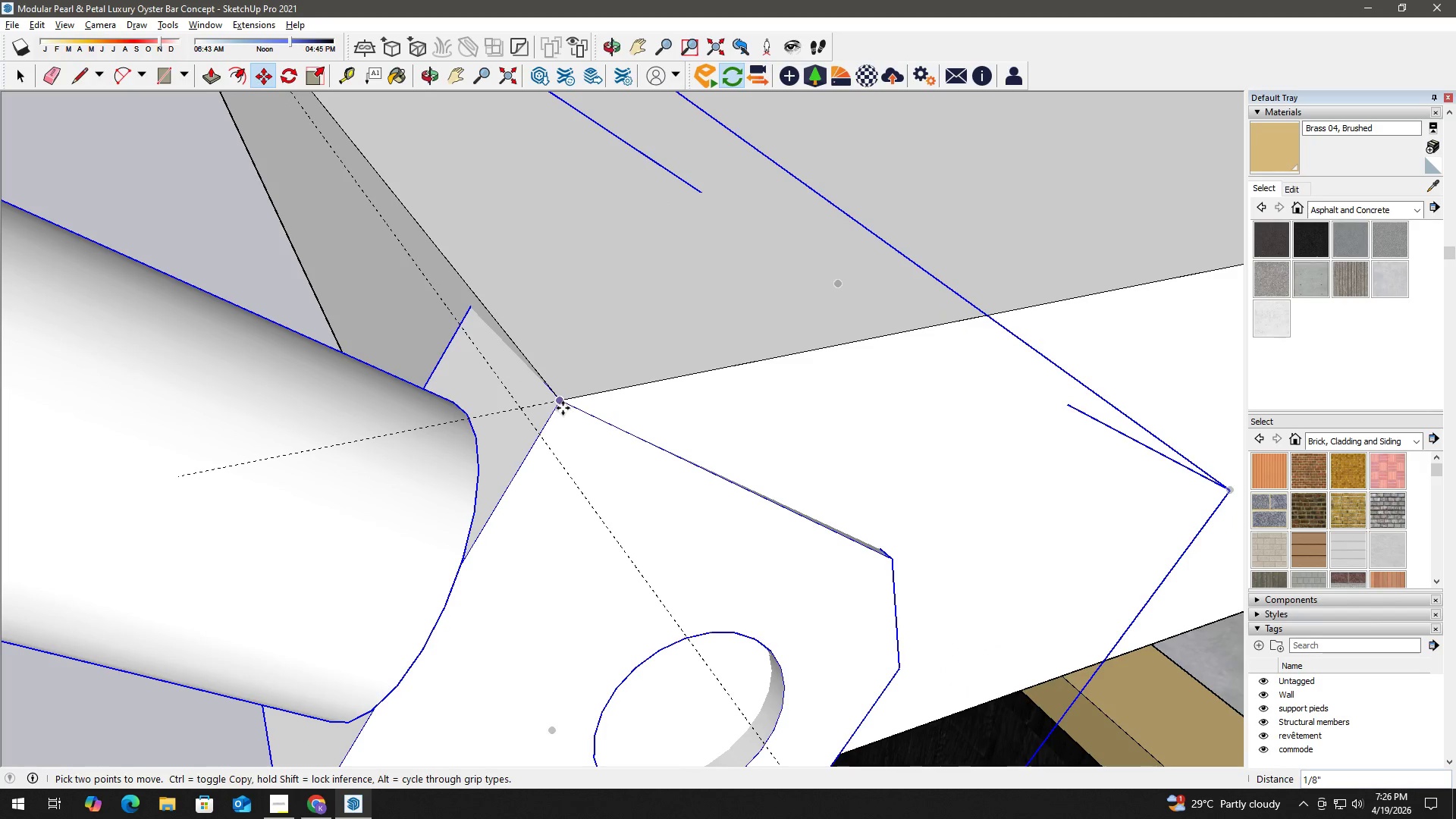 
key(Q)
 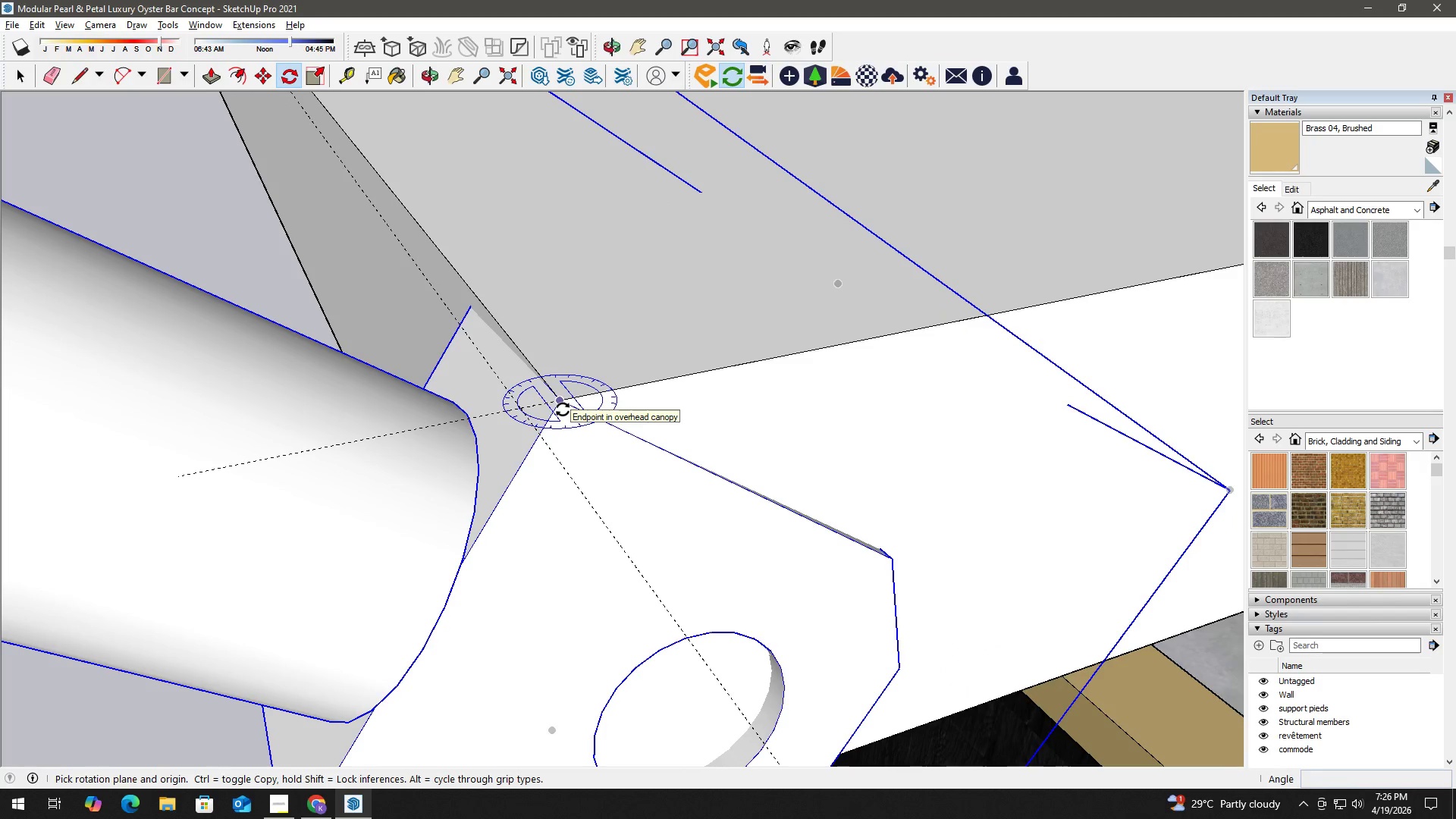 
key(ArrowUp)
 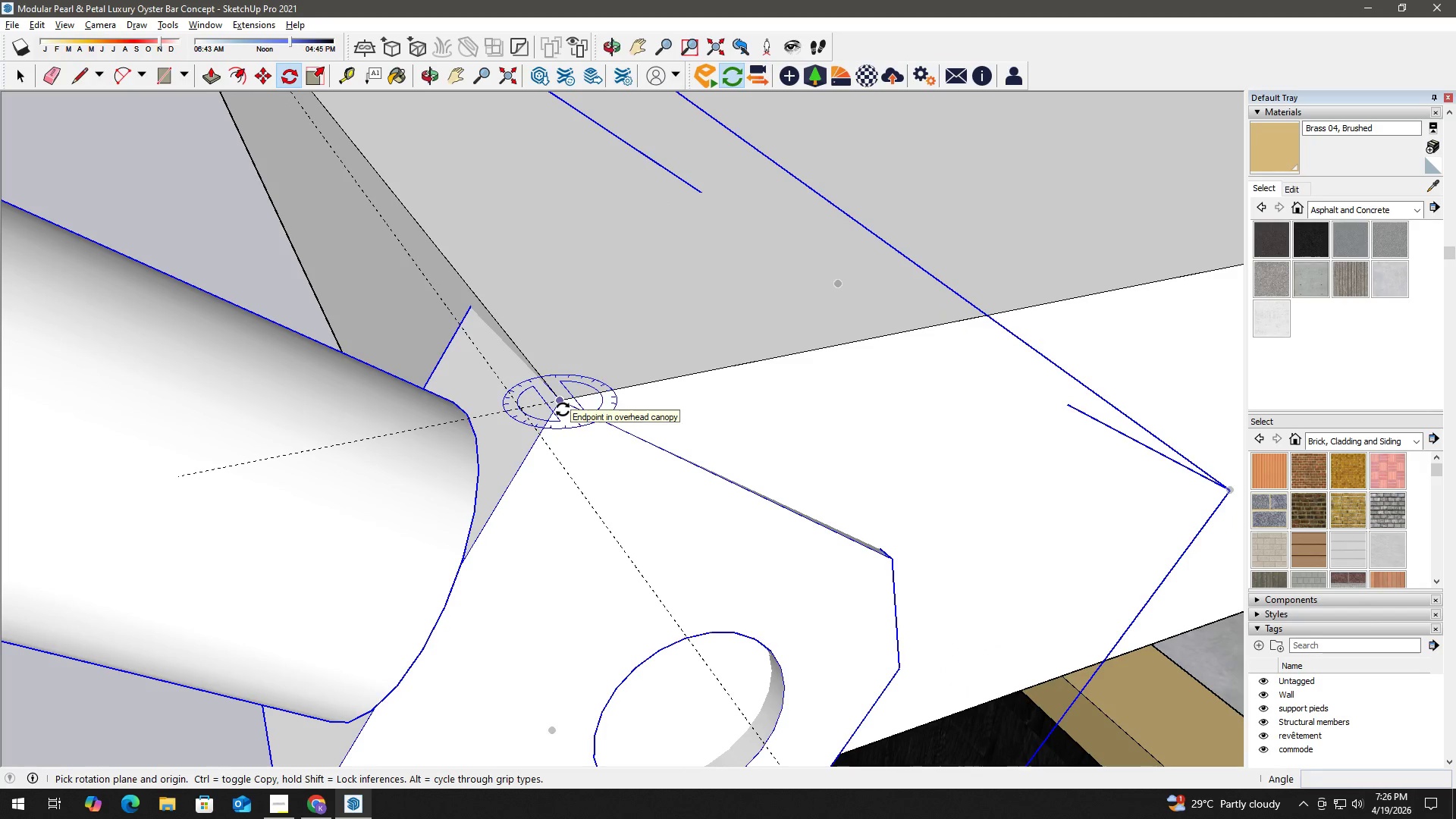 
key(ArrowLeft)
 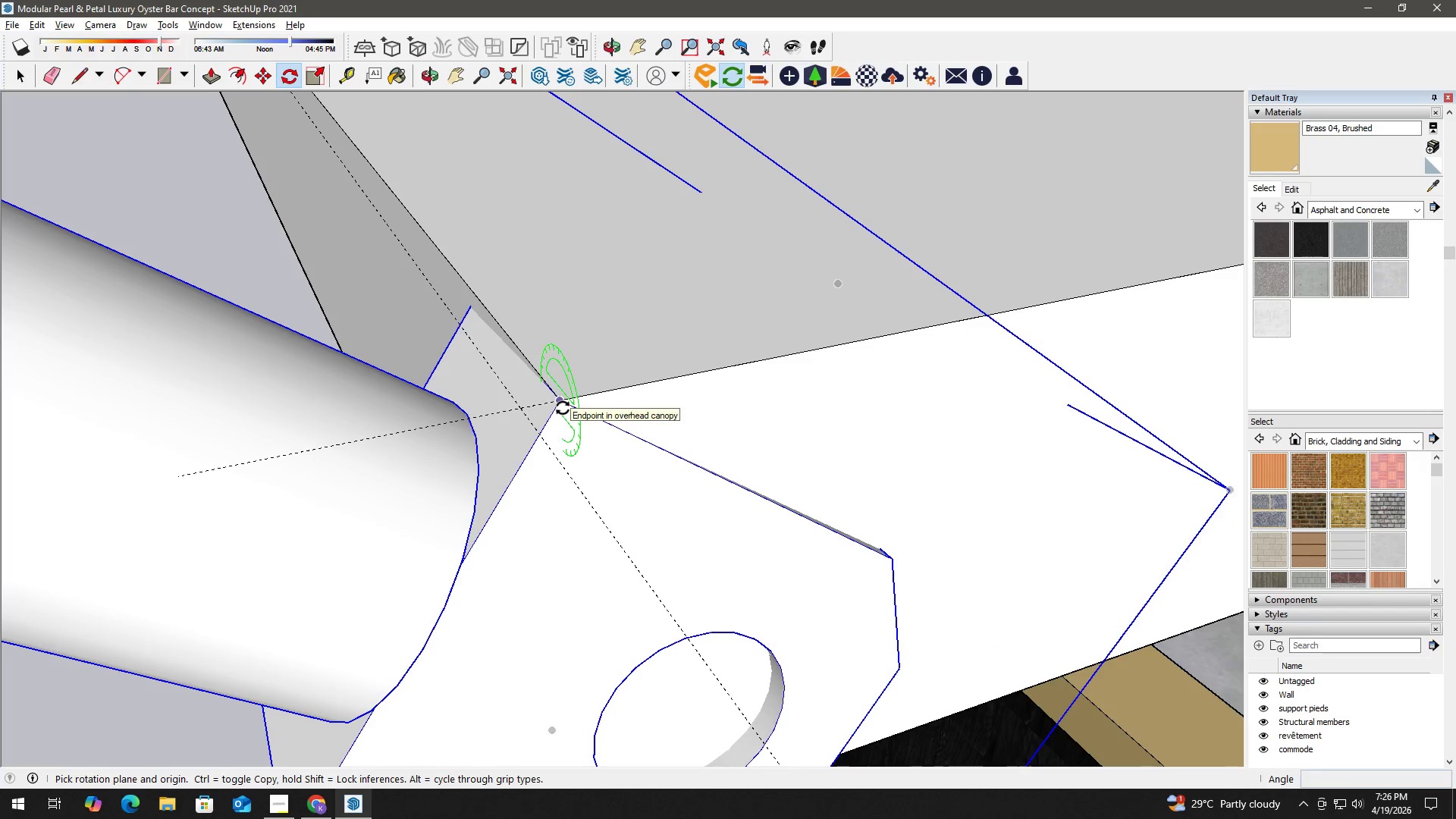 
key(ArrowRight)
 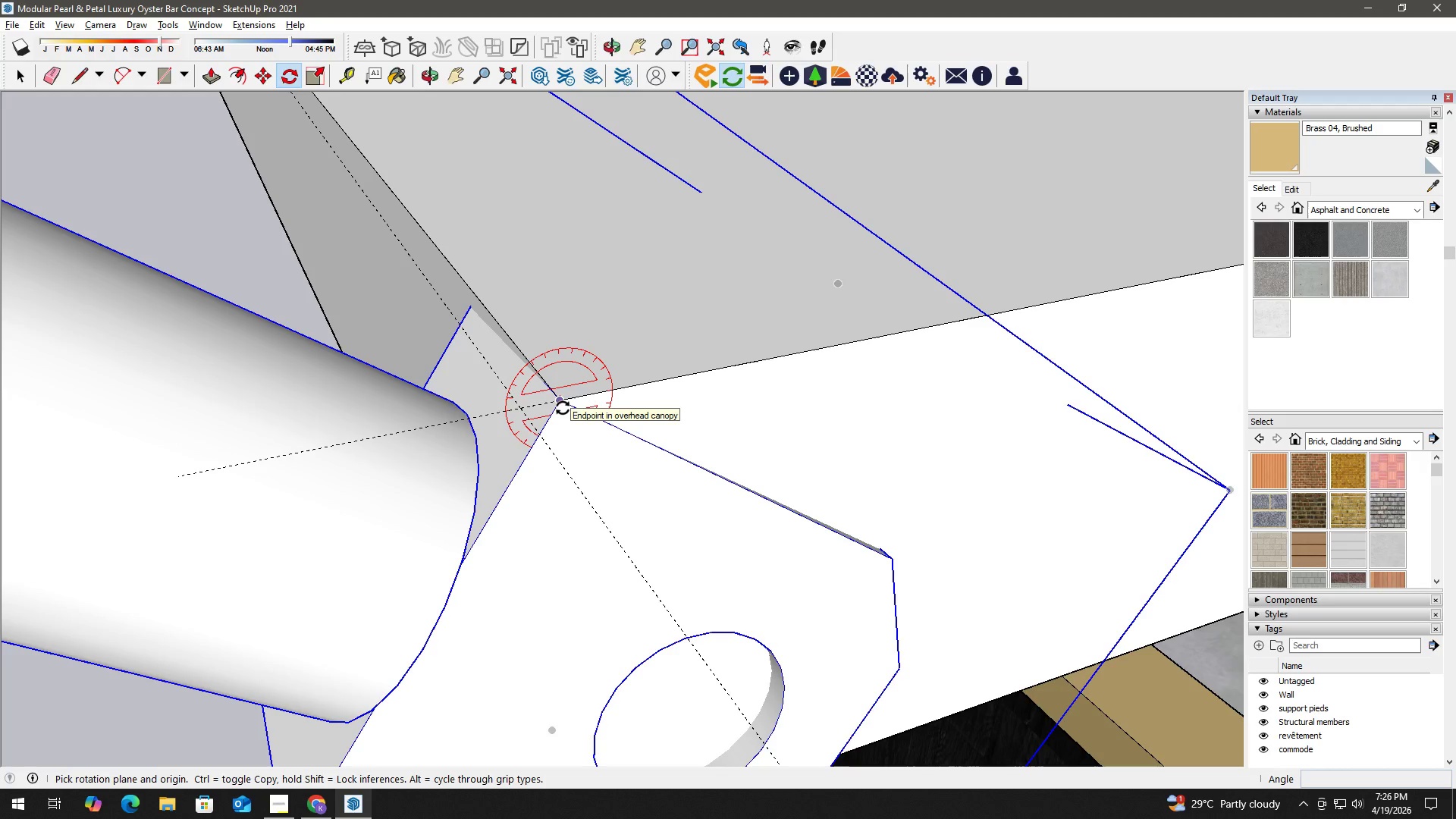 
key(ArrowDown)
 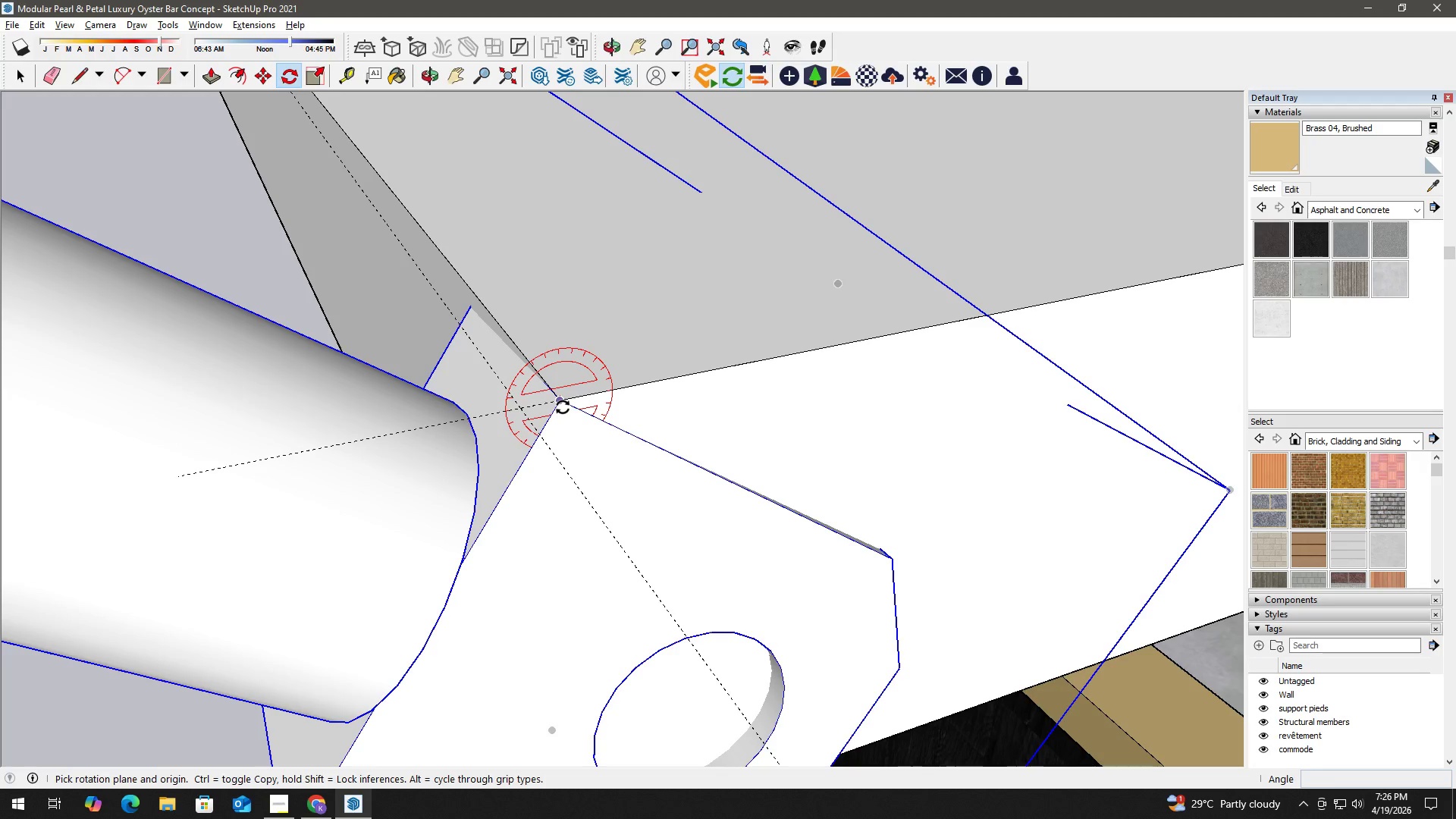 
left_click([563, 406])
 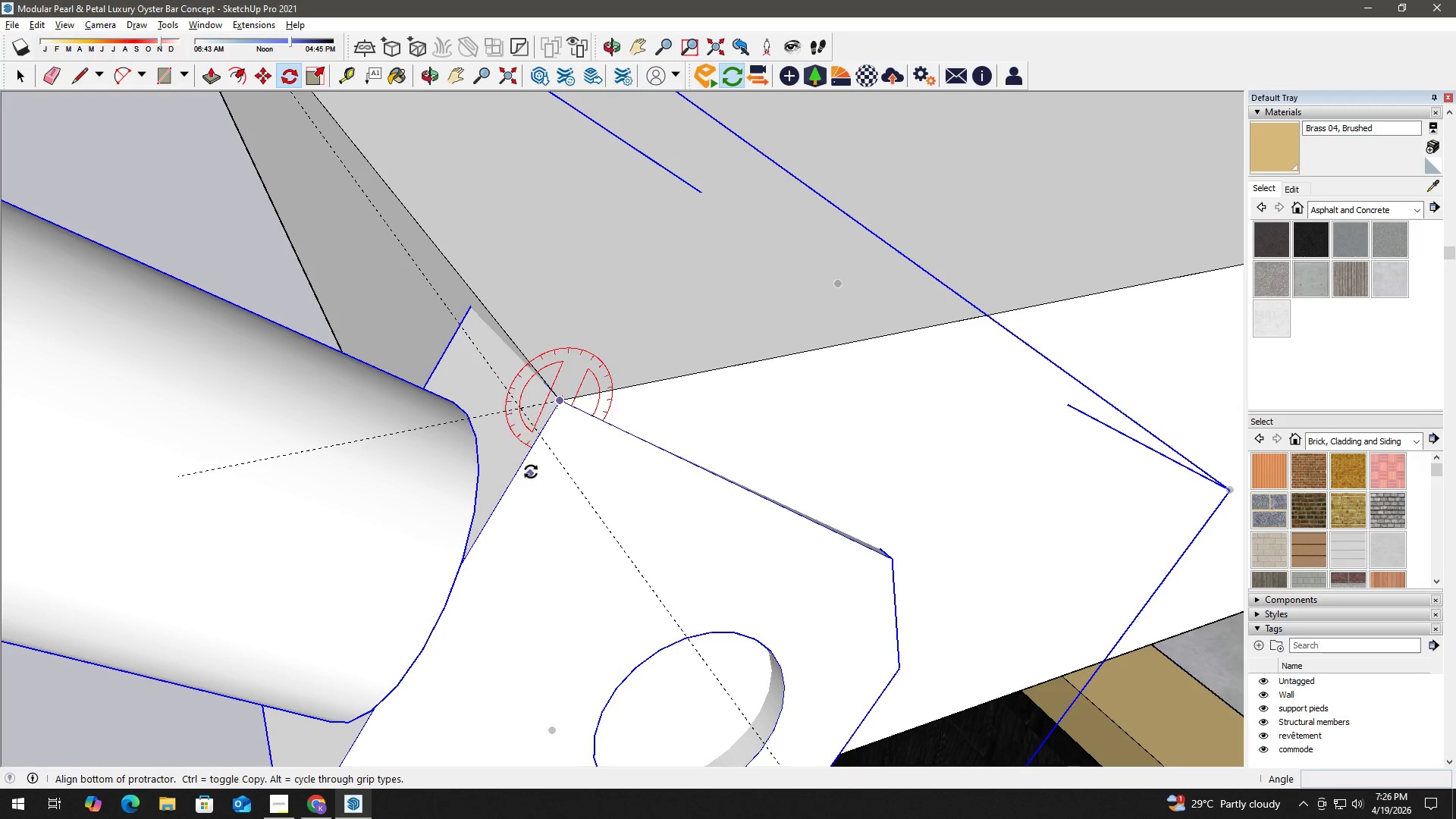 
scroll: coordinate [528, 462], scroll_direction: up, amount: 4.0
 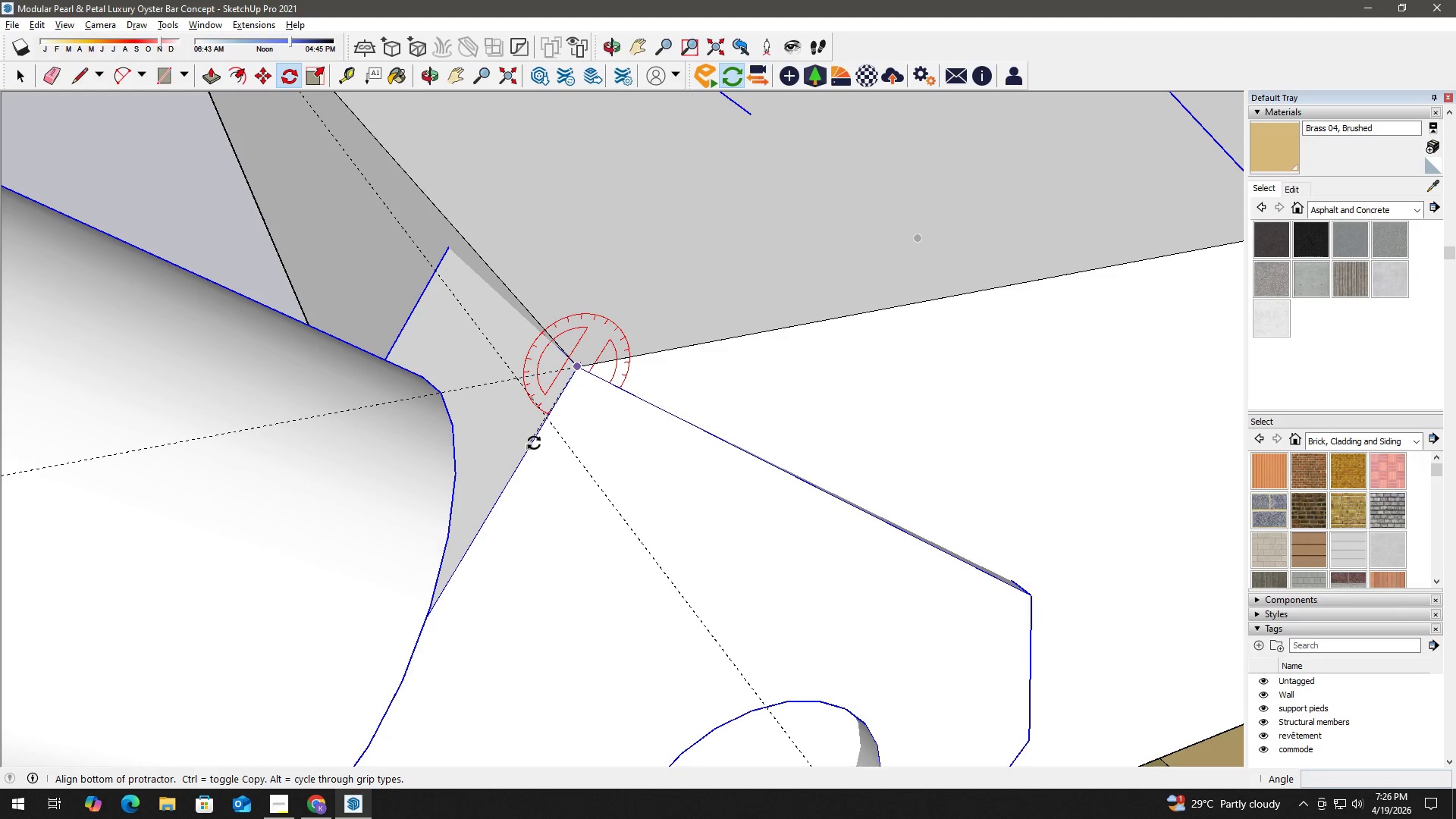 
left_click([535, 442])
 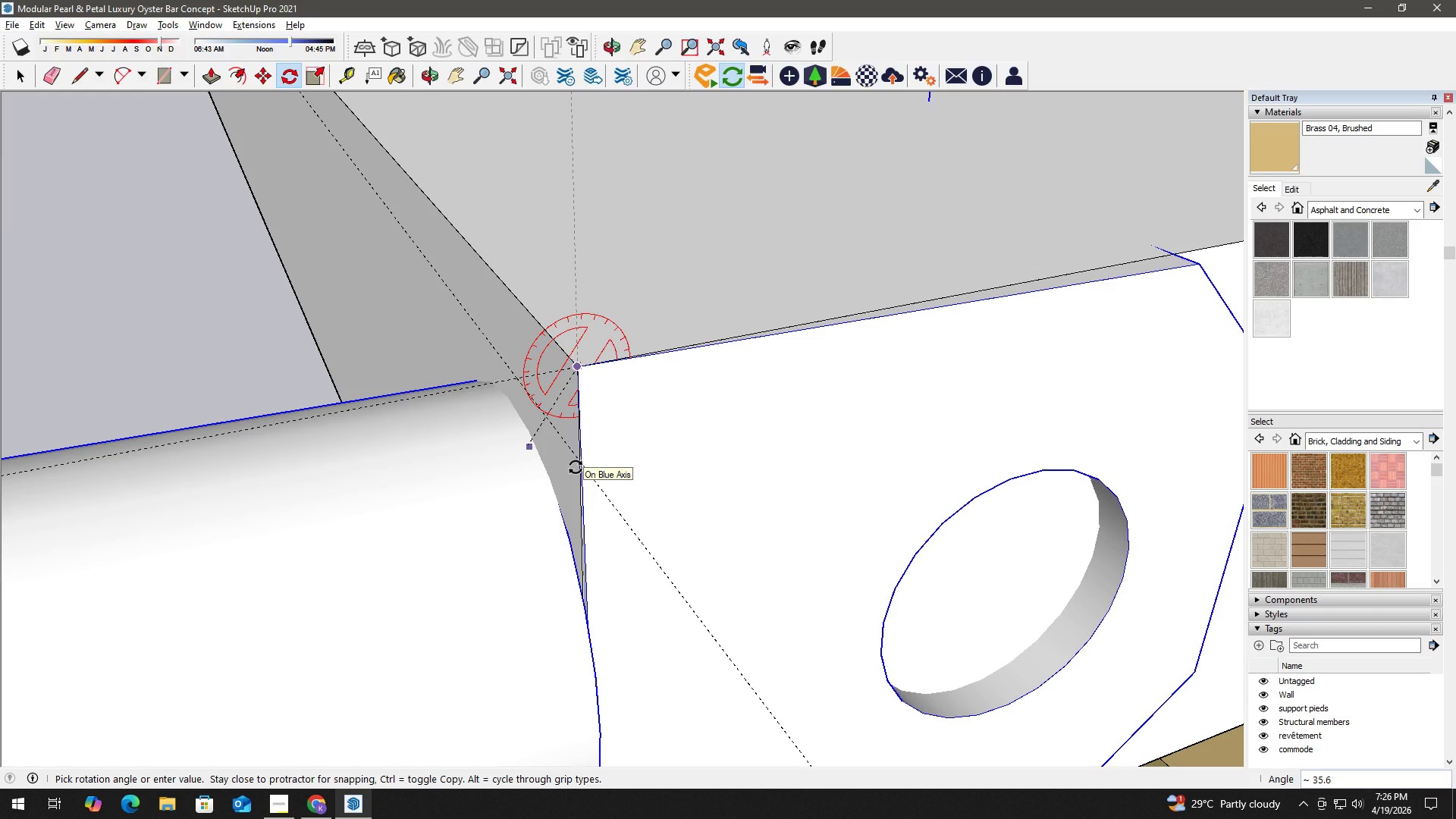 
left_click([576, 467])
 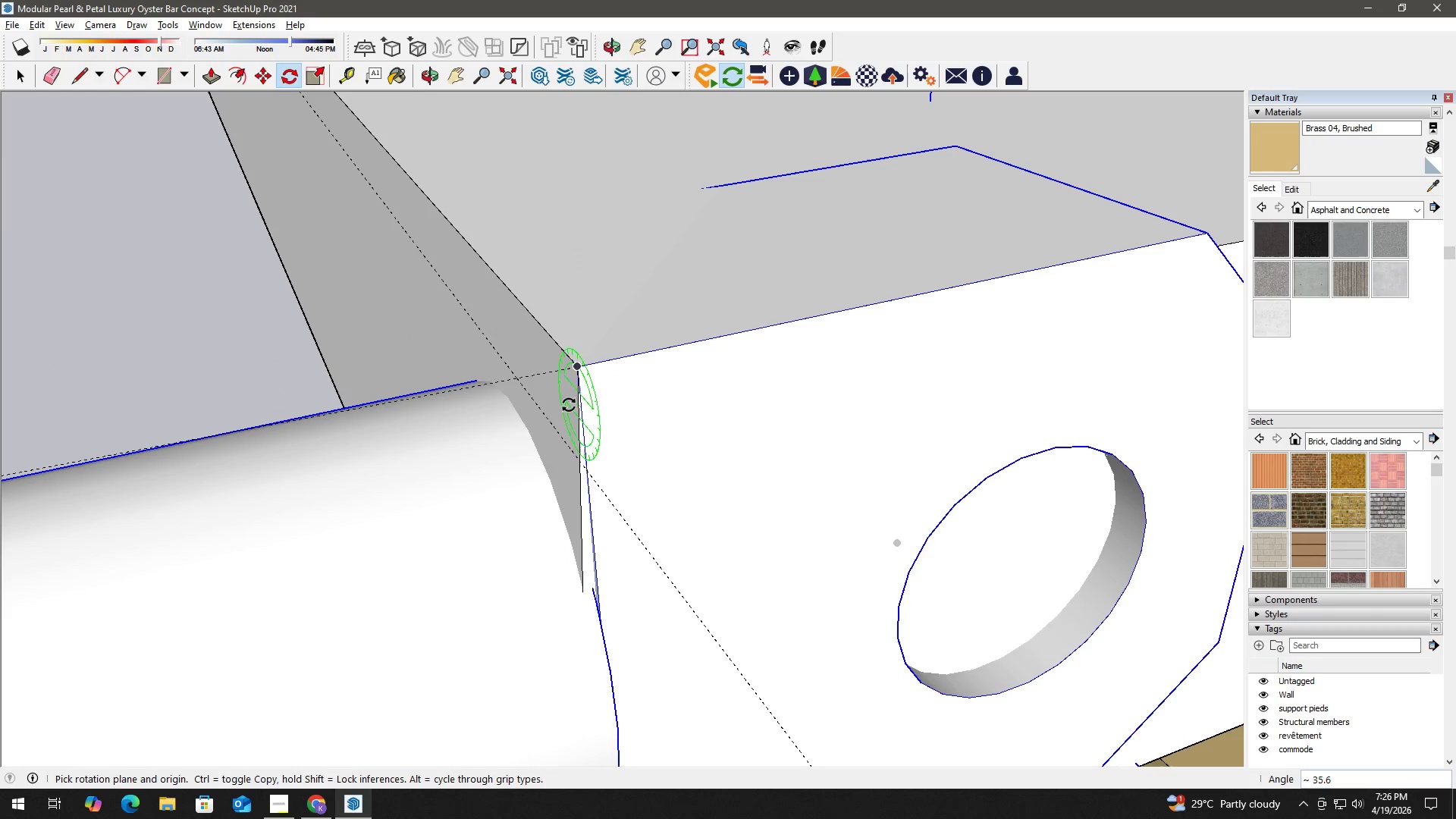 
key(Control+Z)
 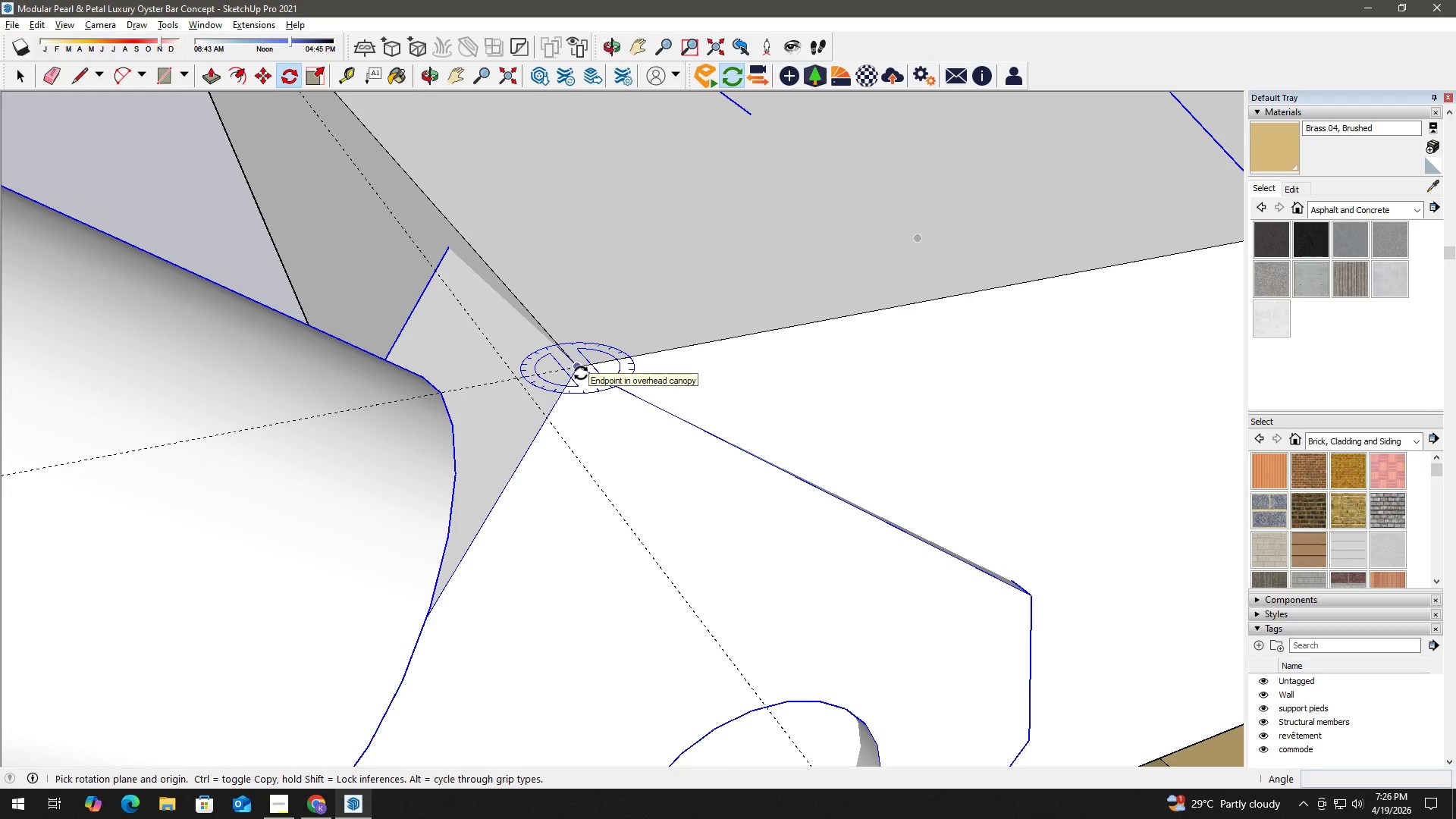 
key(ArrowLeft)
 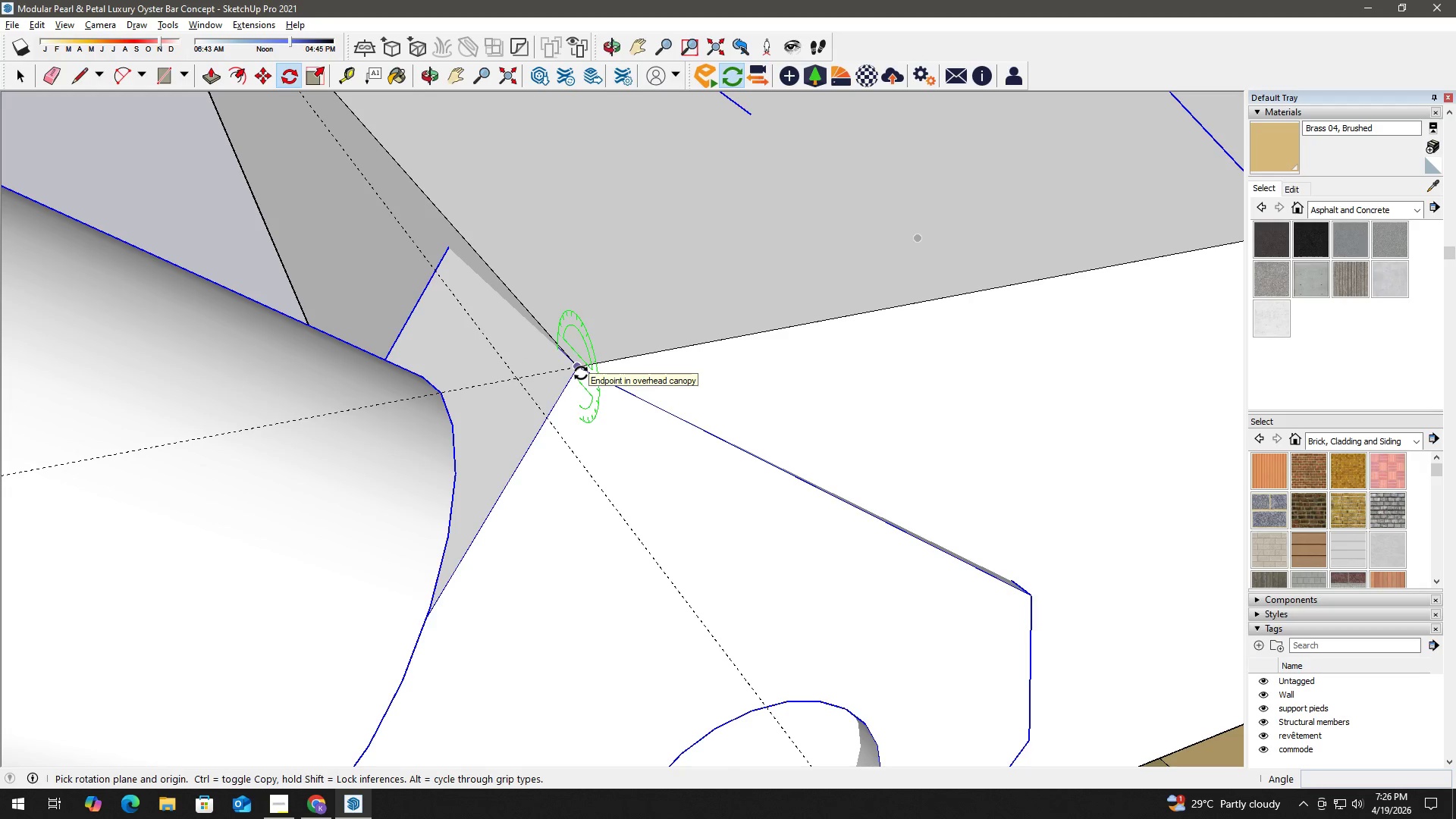 
key(ArrowRight)
 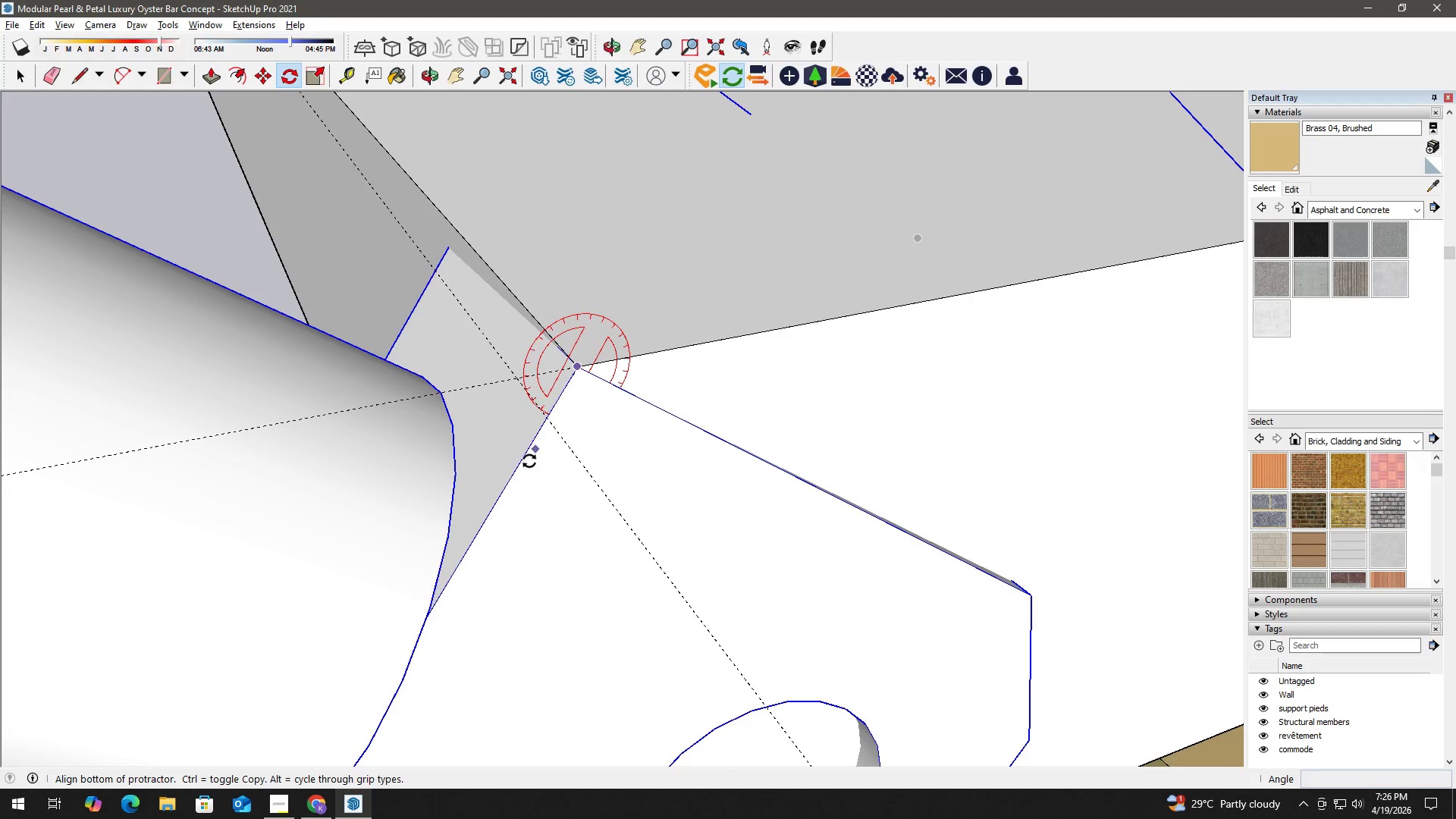 
left_click([525, 459])
 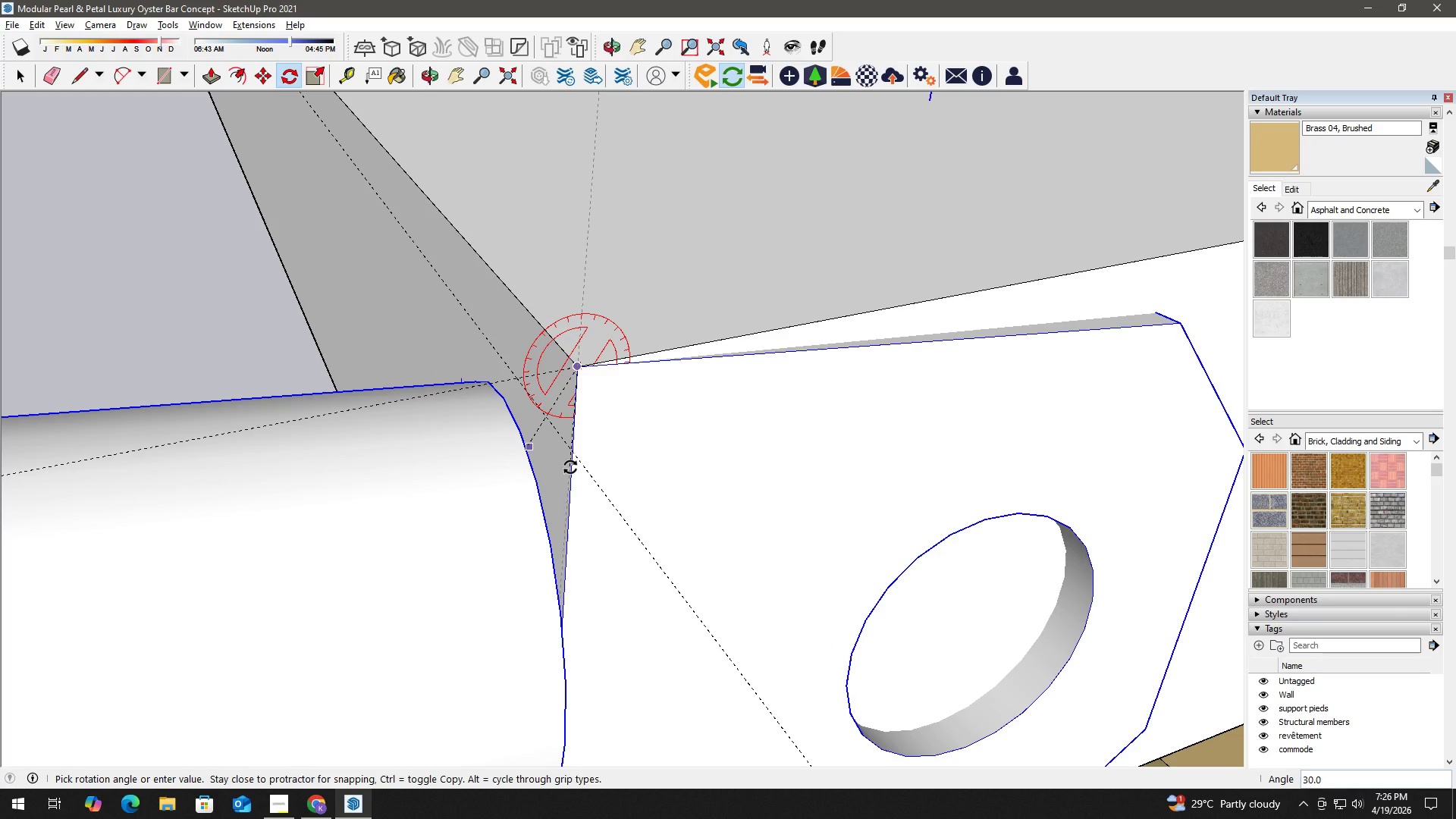 
left_click([570, 467])
 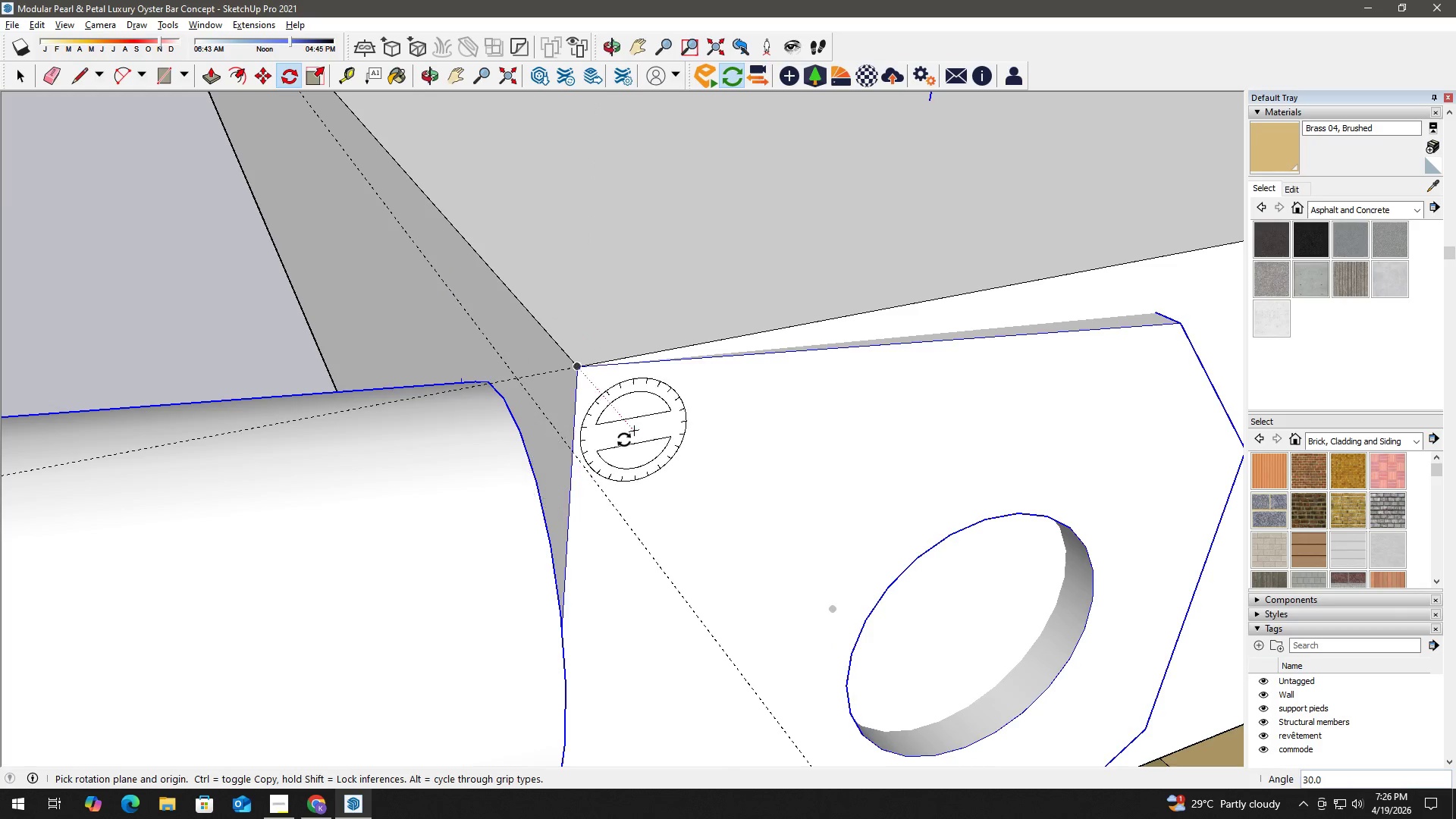 
scroll: coordinate [626, 440], scroll_direction: down, amount: 3.0
 